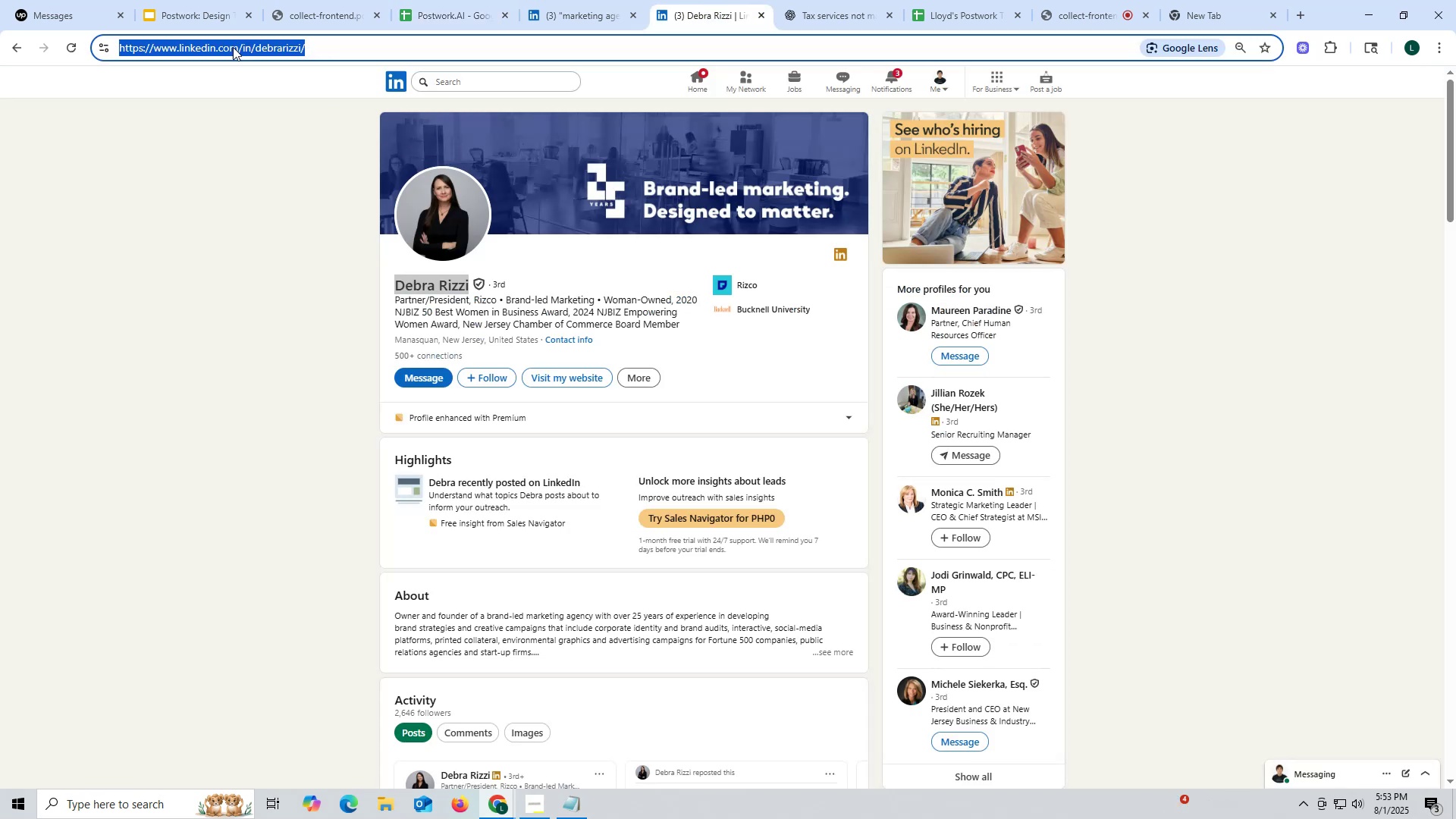 
key(Control+ControlLeft)
 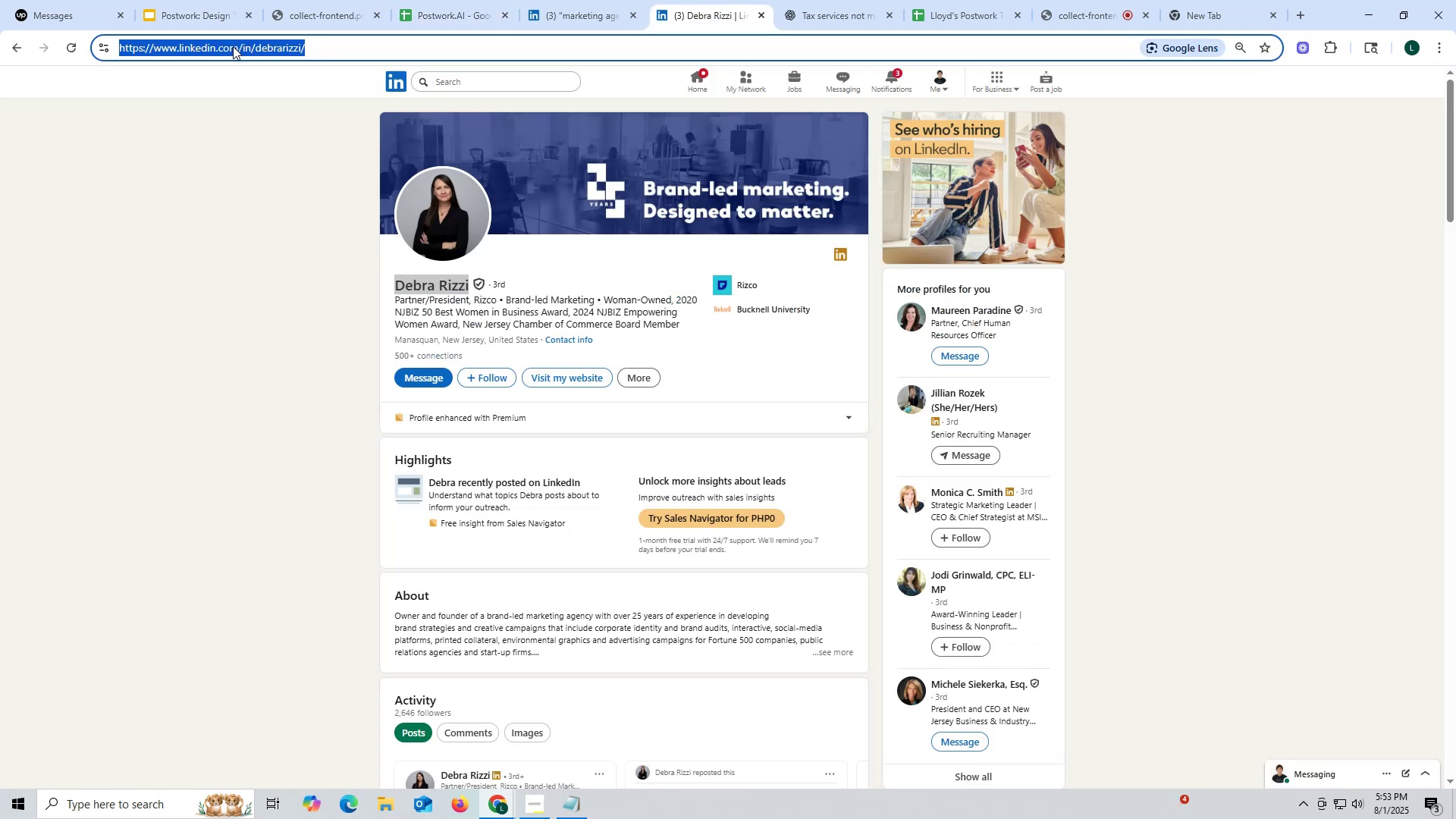 
key(Control+C)
 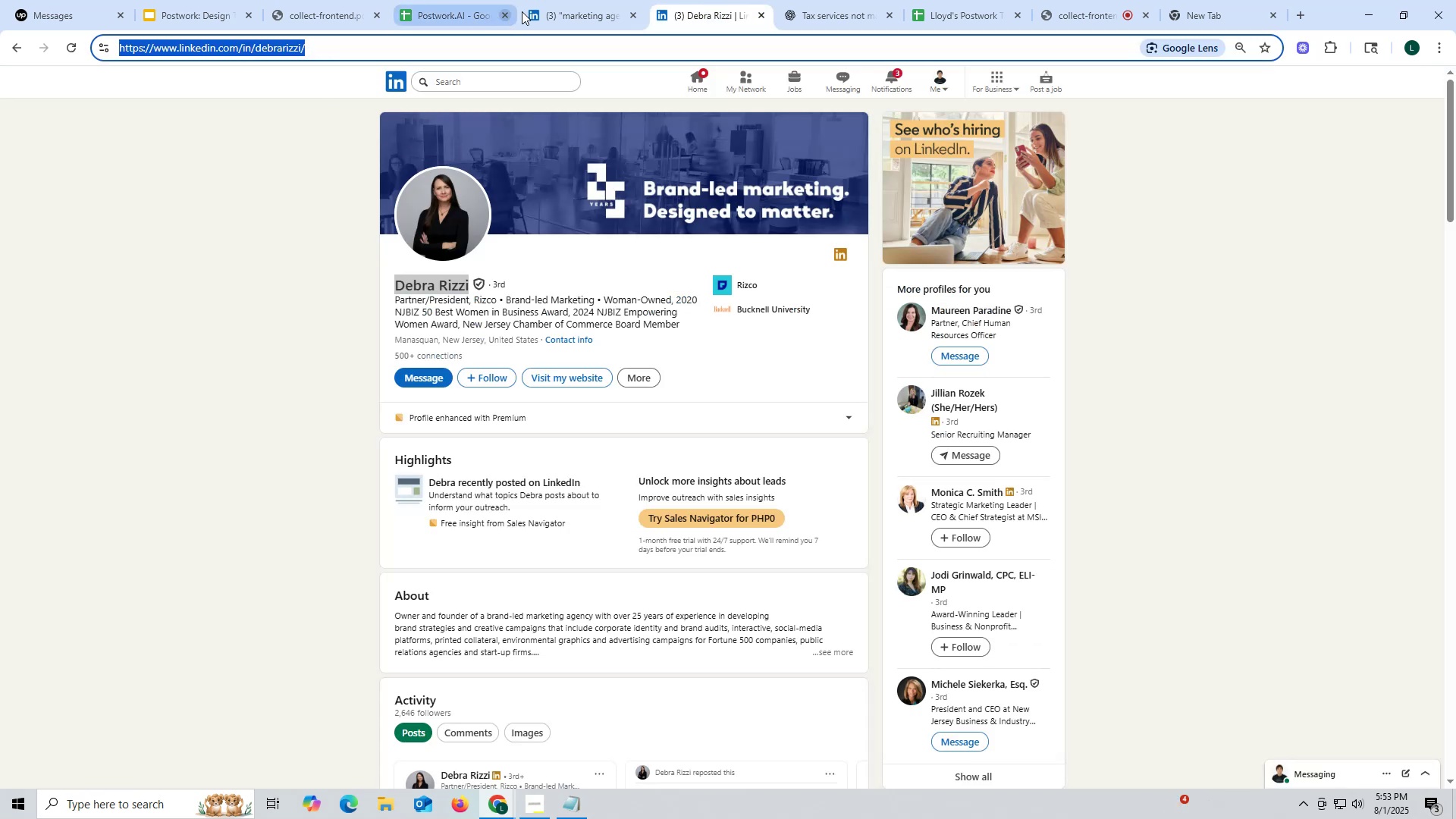 
mouse_move([554, 24])
 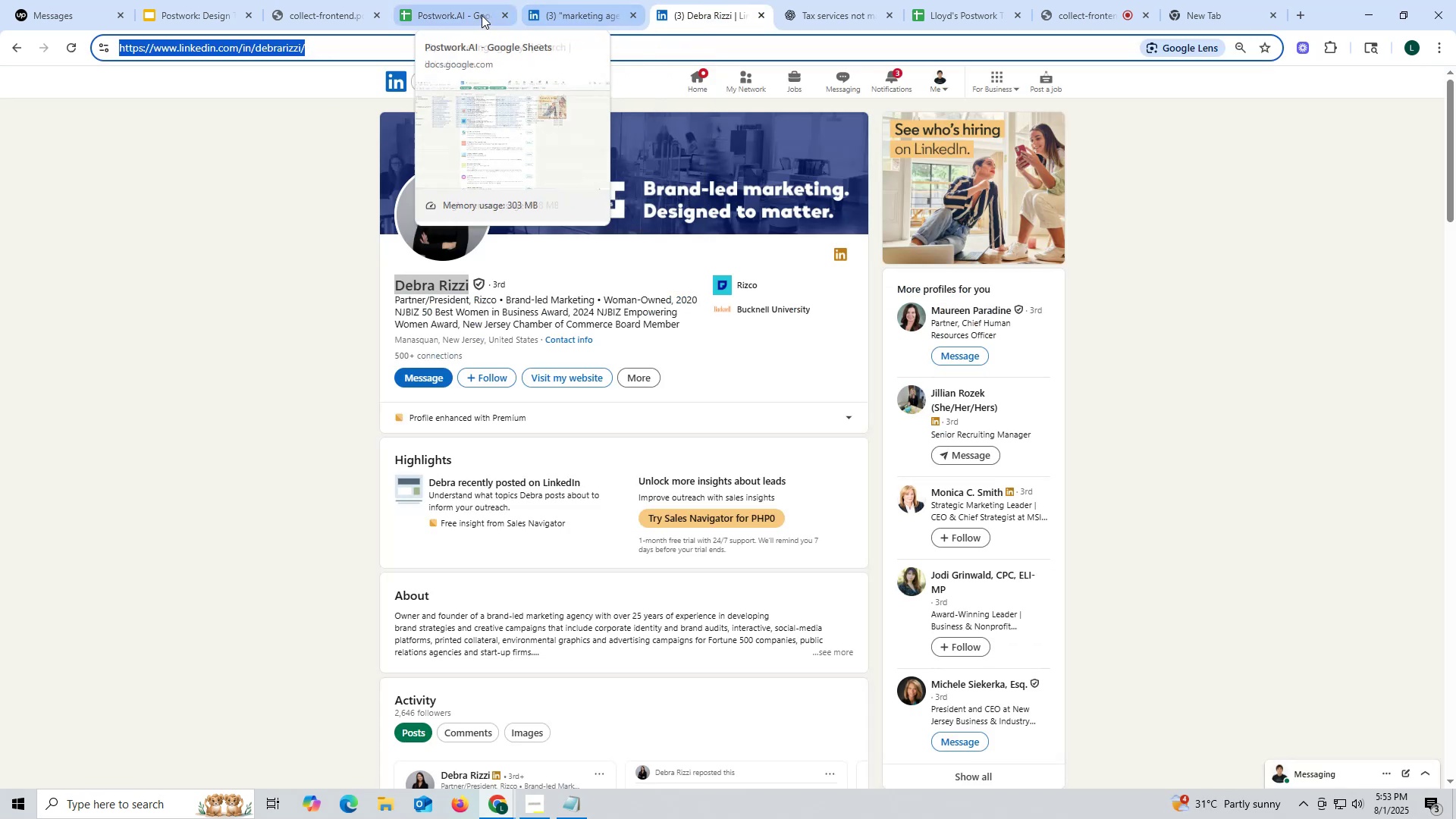 
left_click([461, 12])
 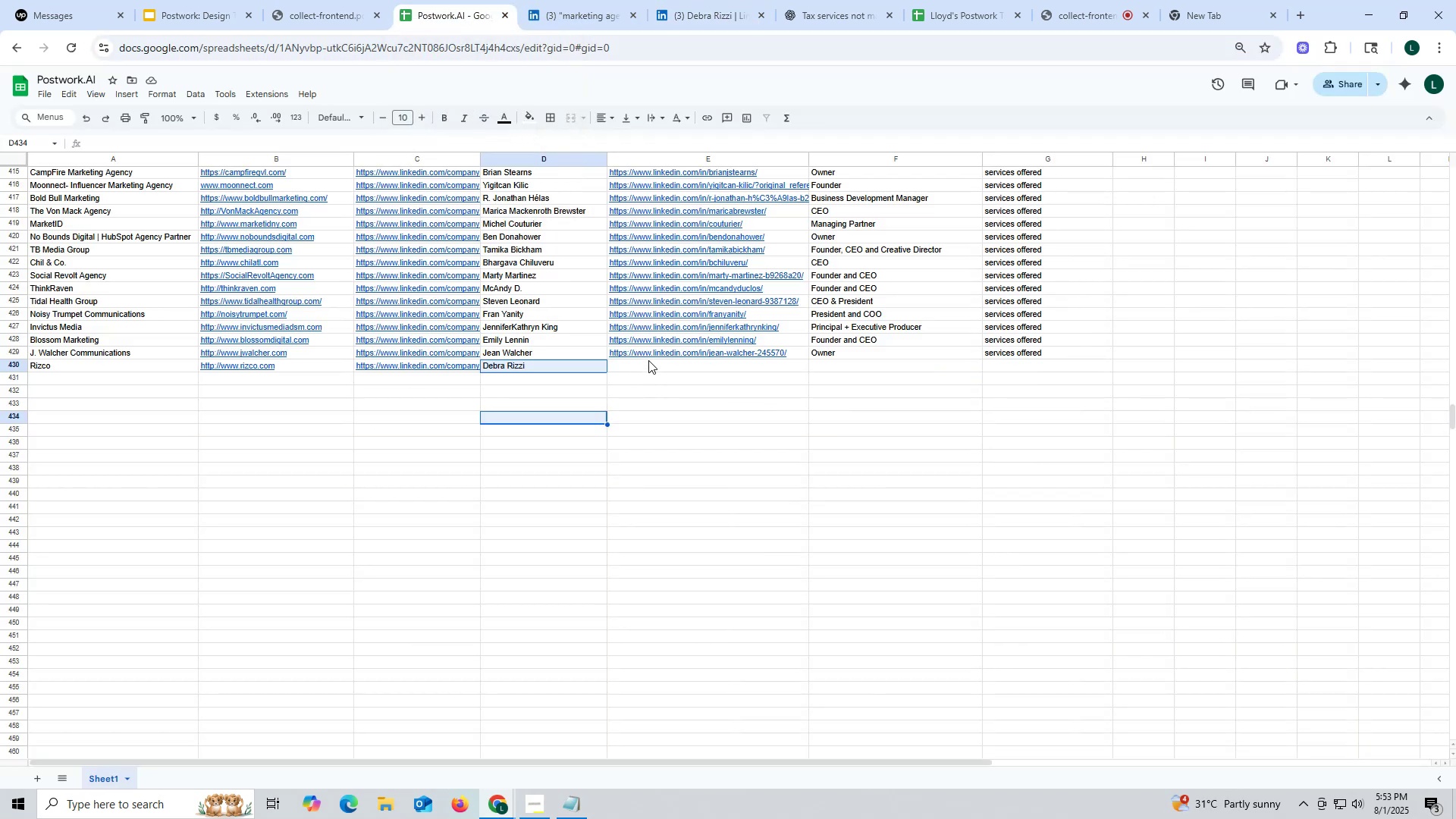 
double_click([648, 360])
 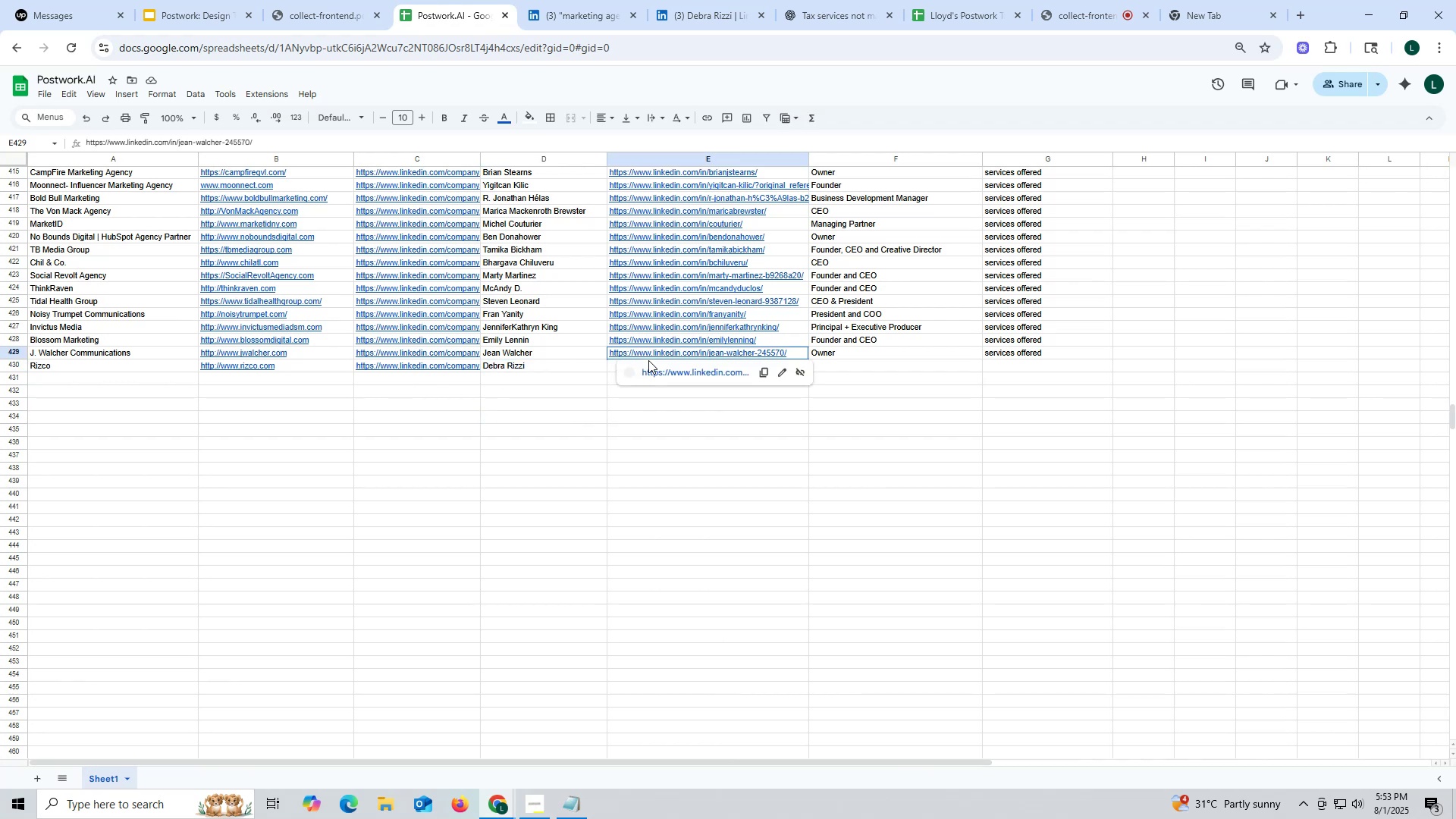 
key(Control+ControlLeft)
 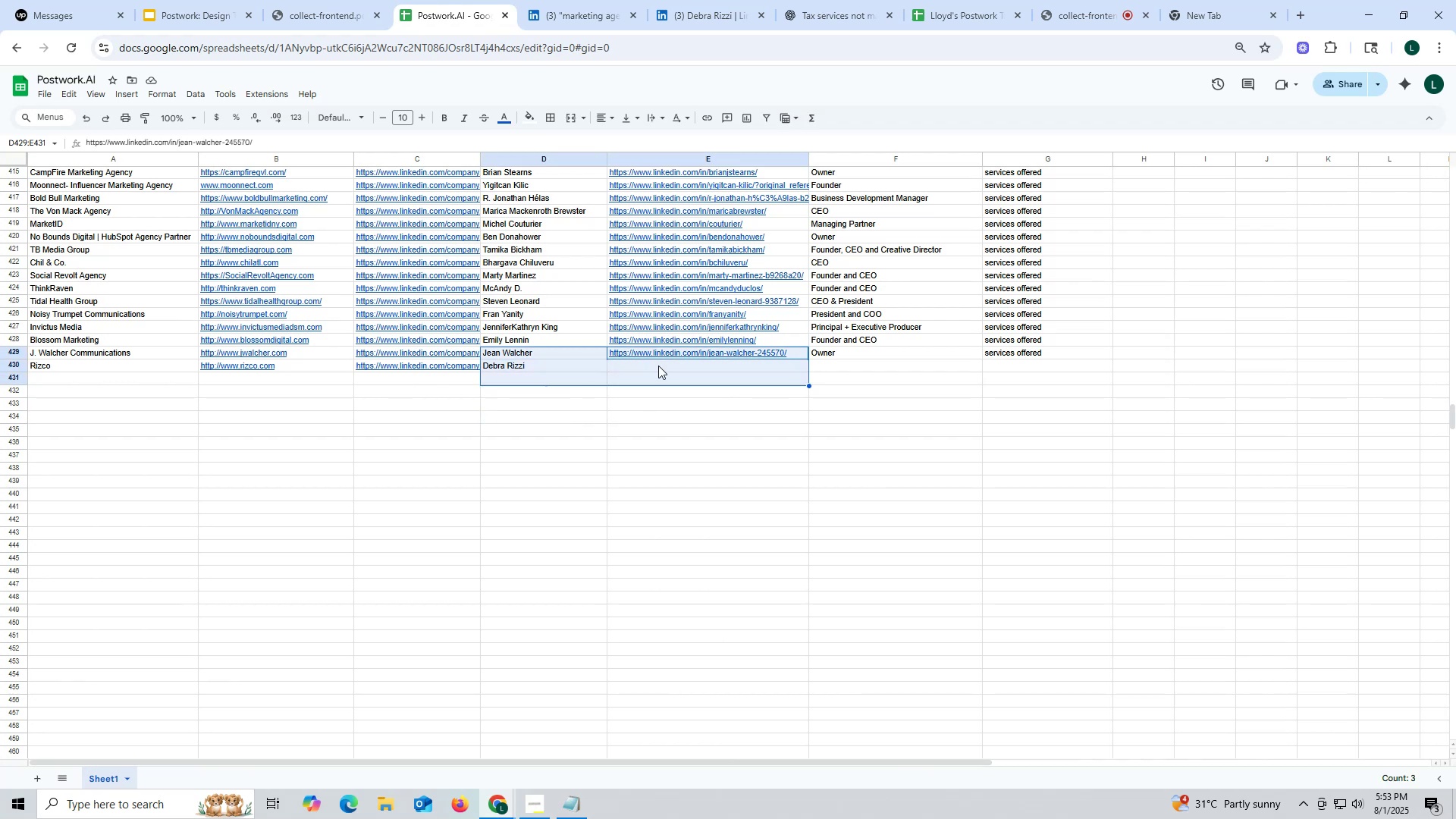 
double_click([658, 364])
 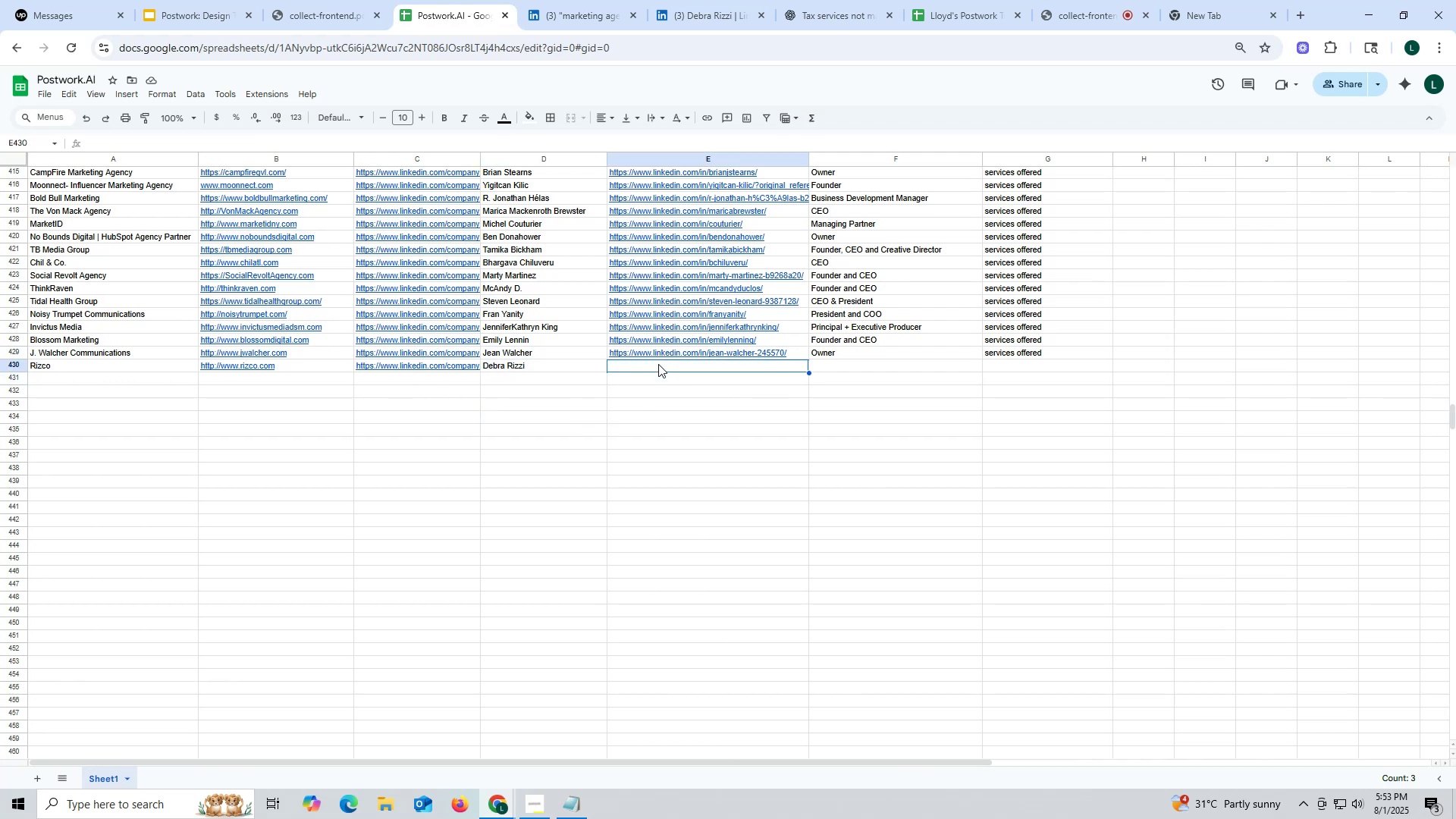 
triple_click([658, 364])
 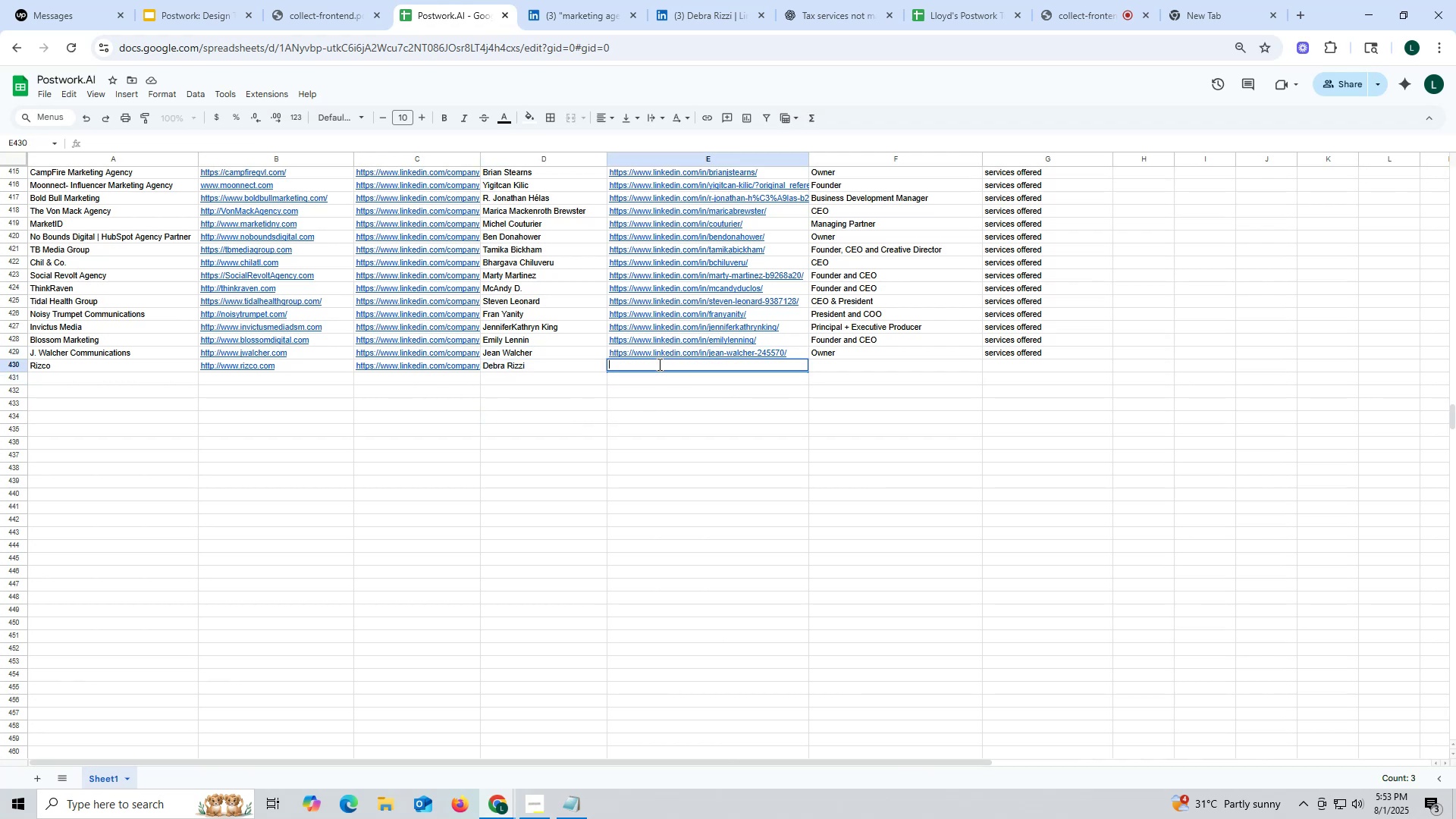 
triple_click([658, 364])
 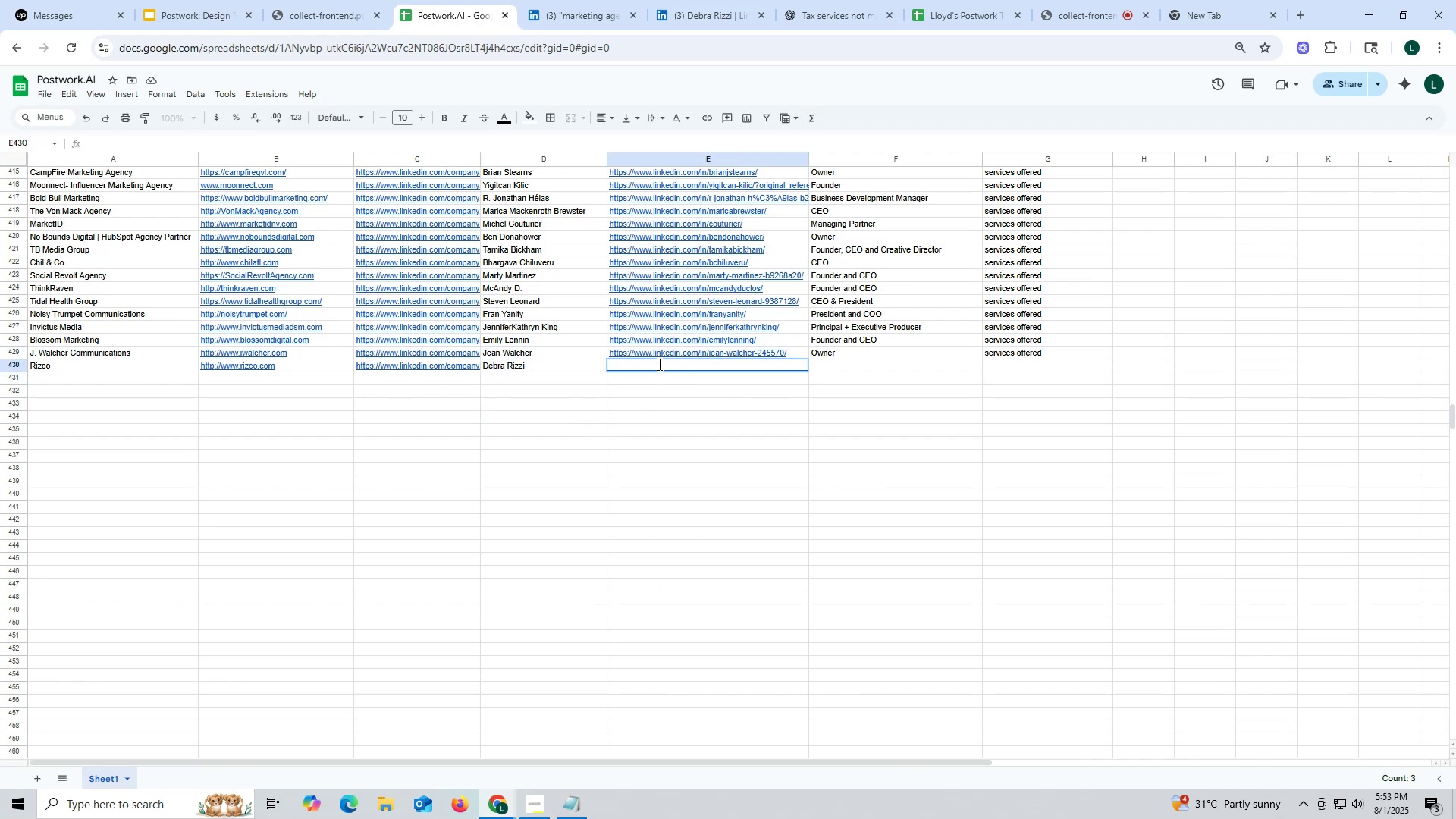 
key(Control+ControlLeft)
 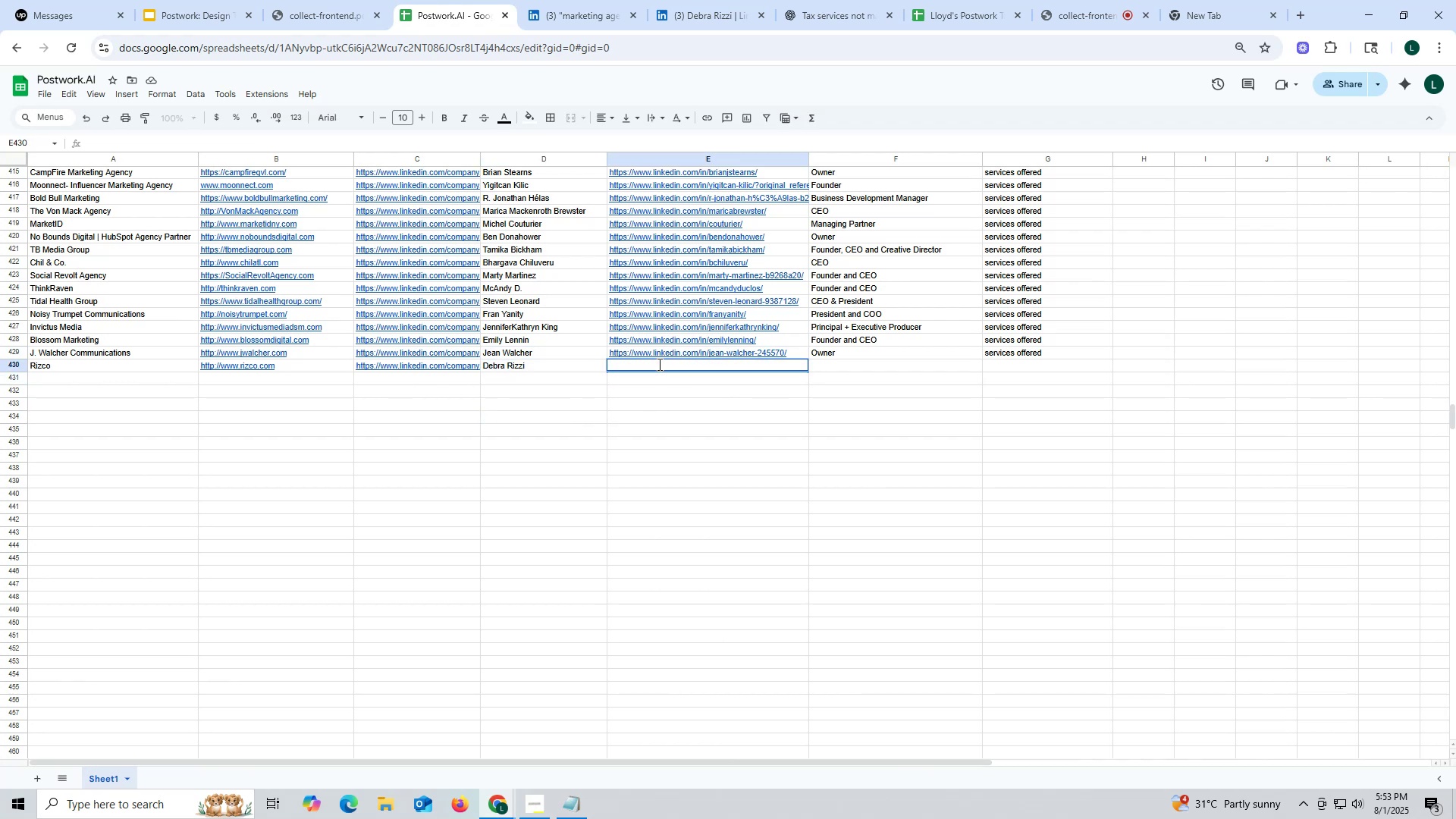 
key(Control+V)
 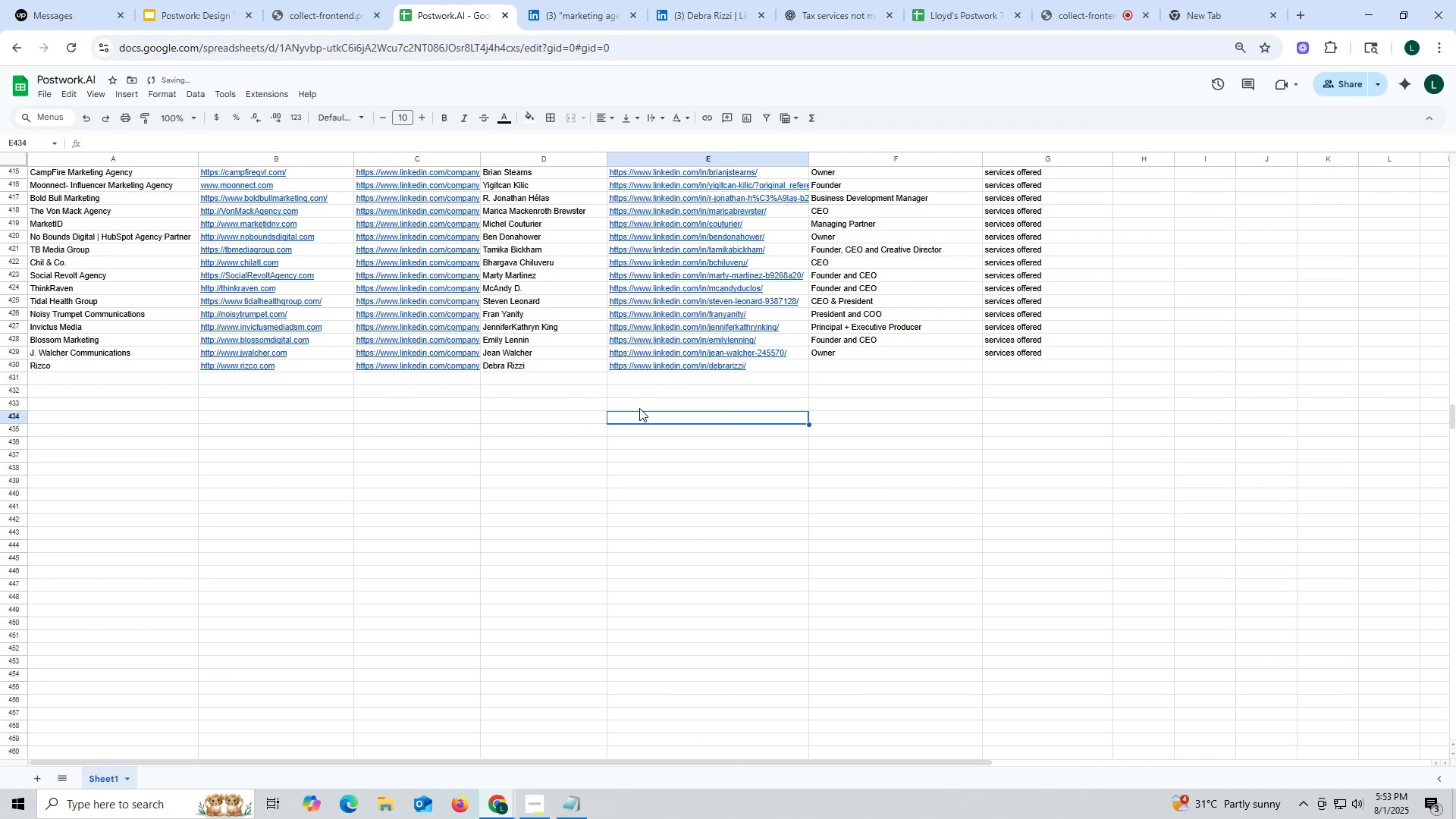 
left_click([565, 400])
 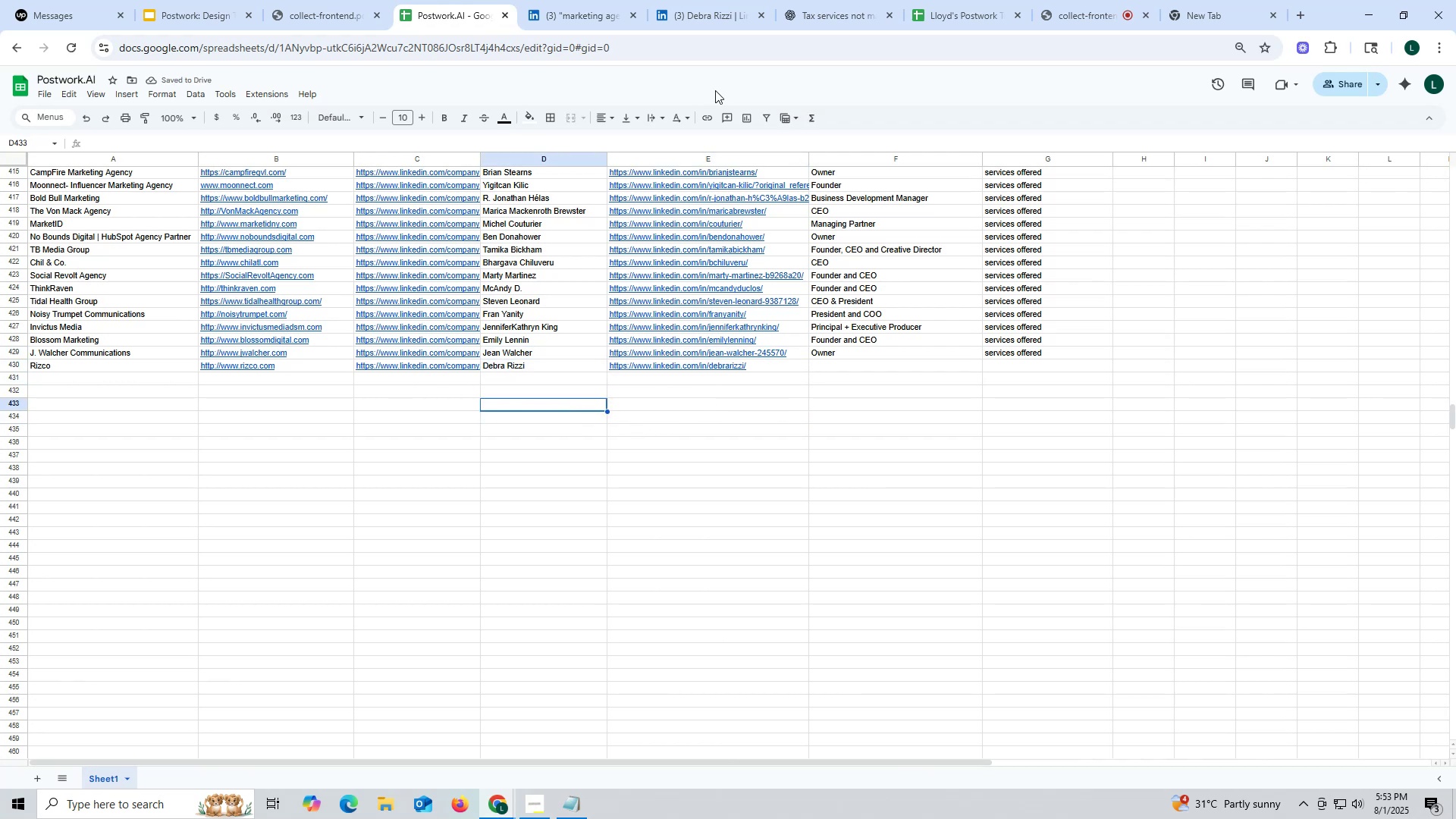 
left_click([704, 5])
 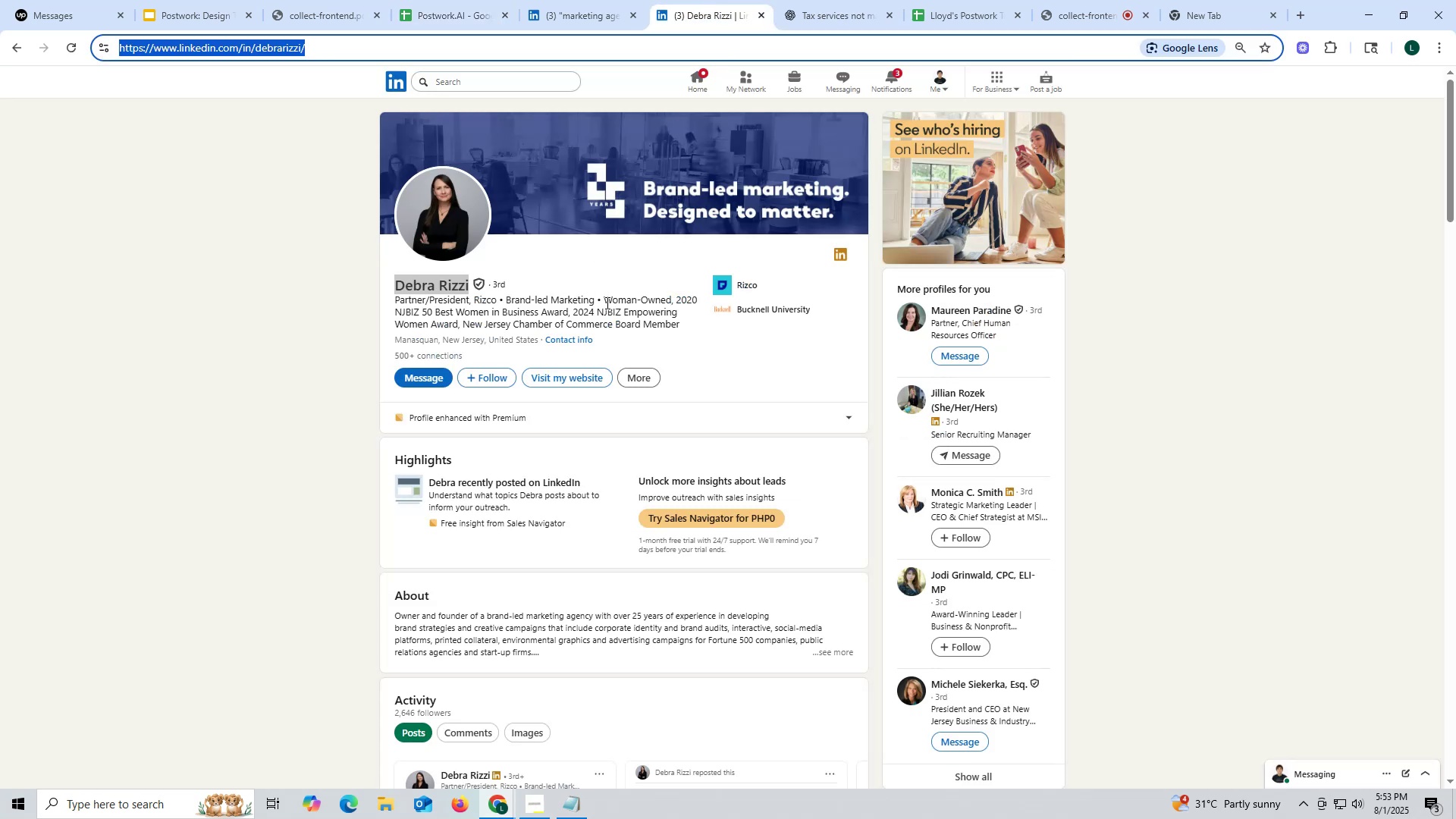 
scroll: coordinate [607, 300], scroll_direction: down, amount: 7.0
 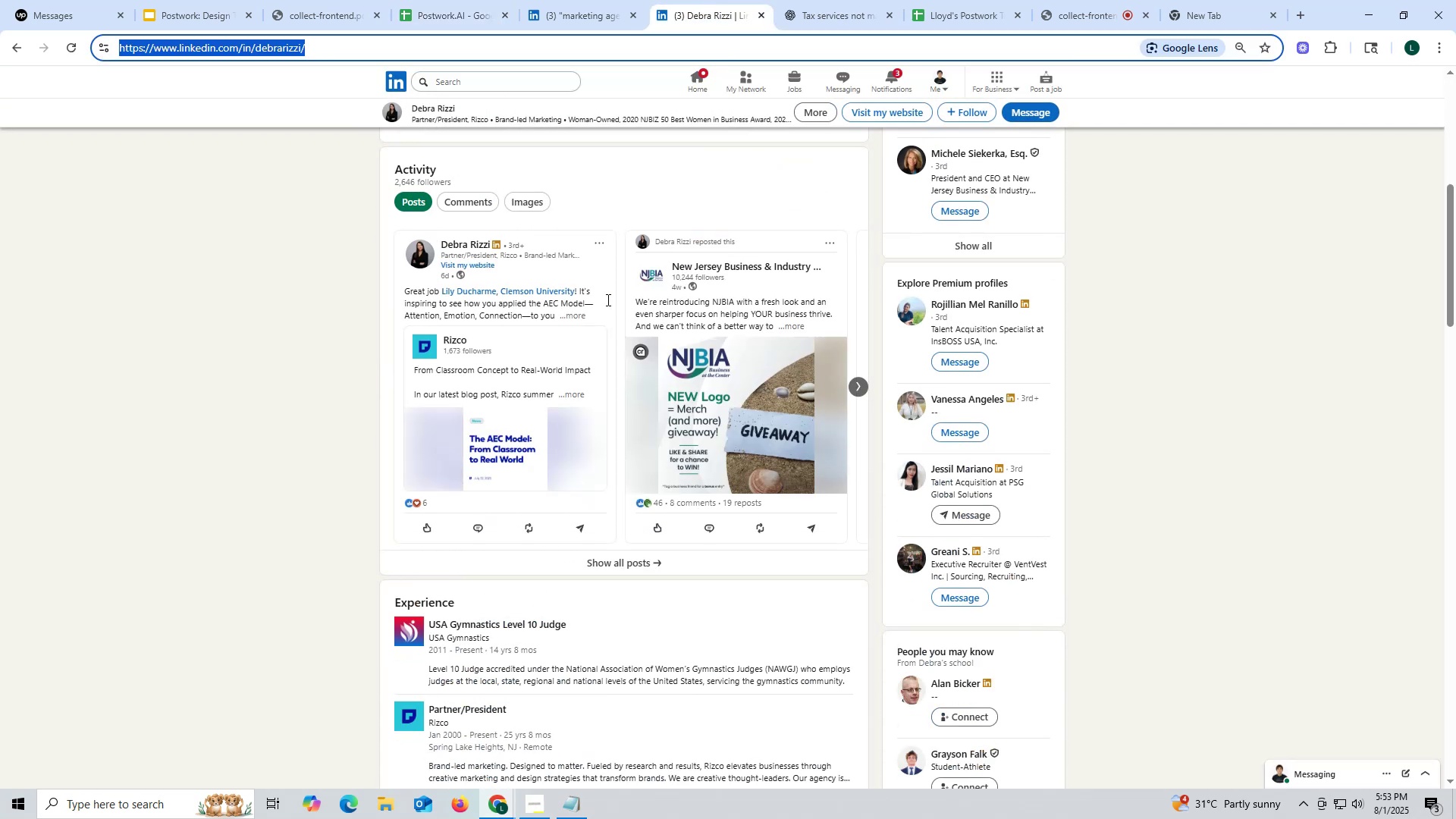 
scroll: coordinate [606, 281], scroll_direction: up, amount: 8.0
 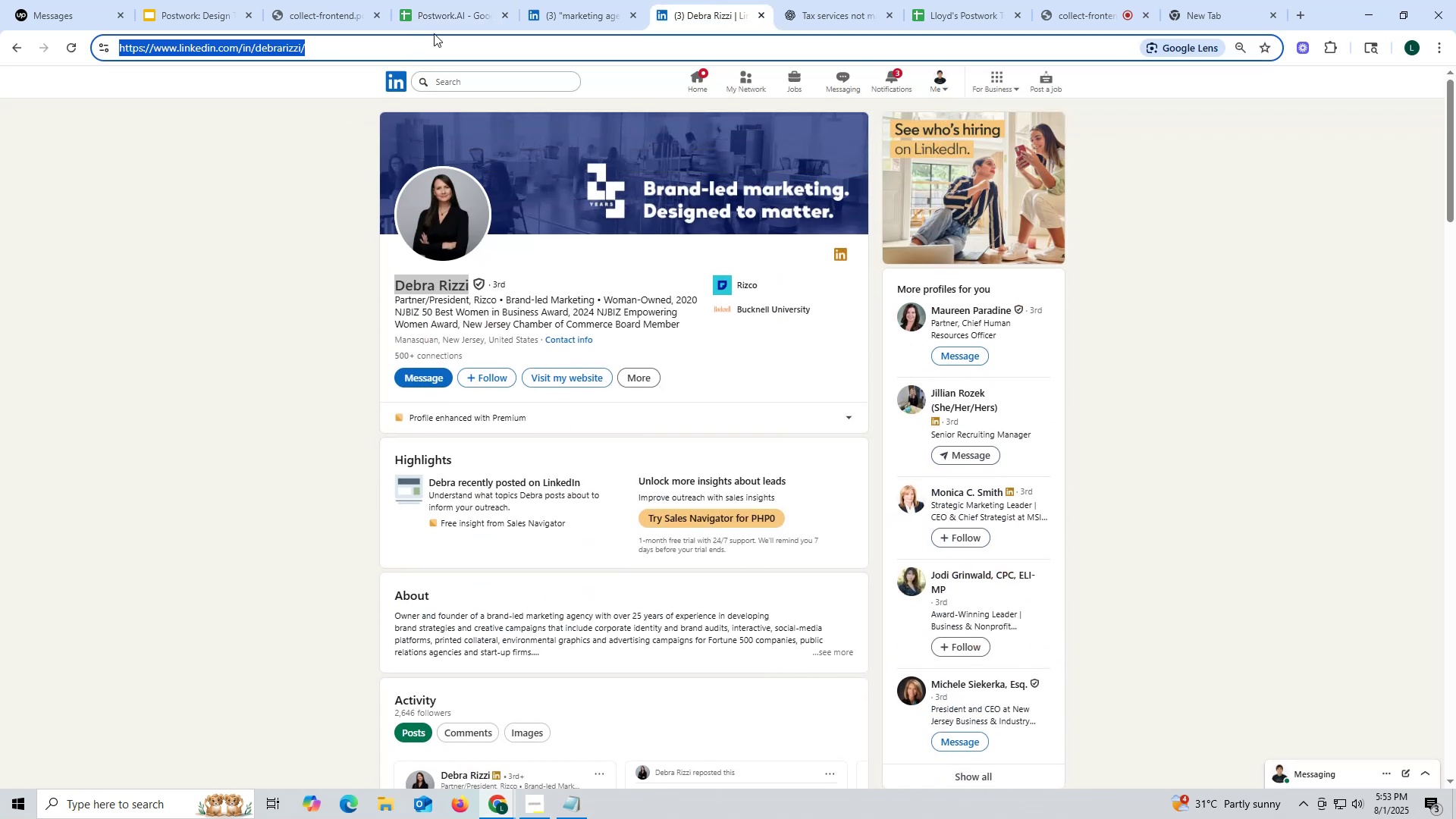 
left_click([438, 17])
 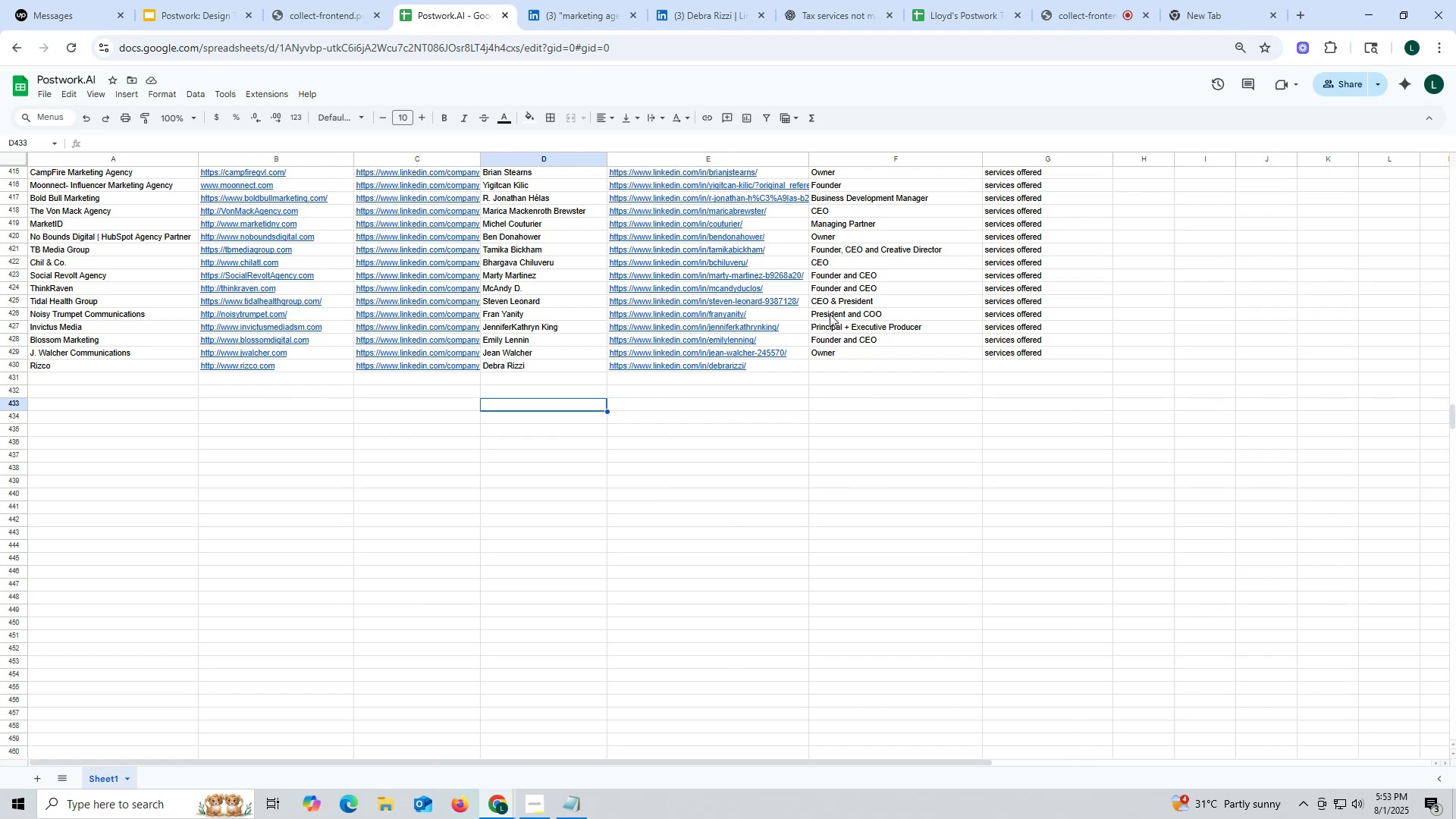 
double_click([830, 314])
 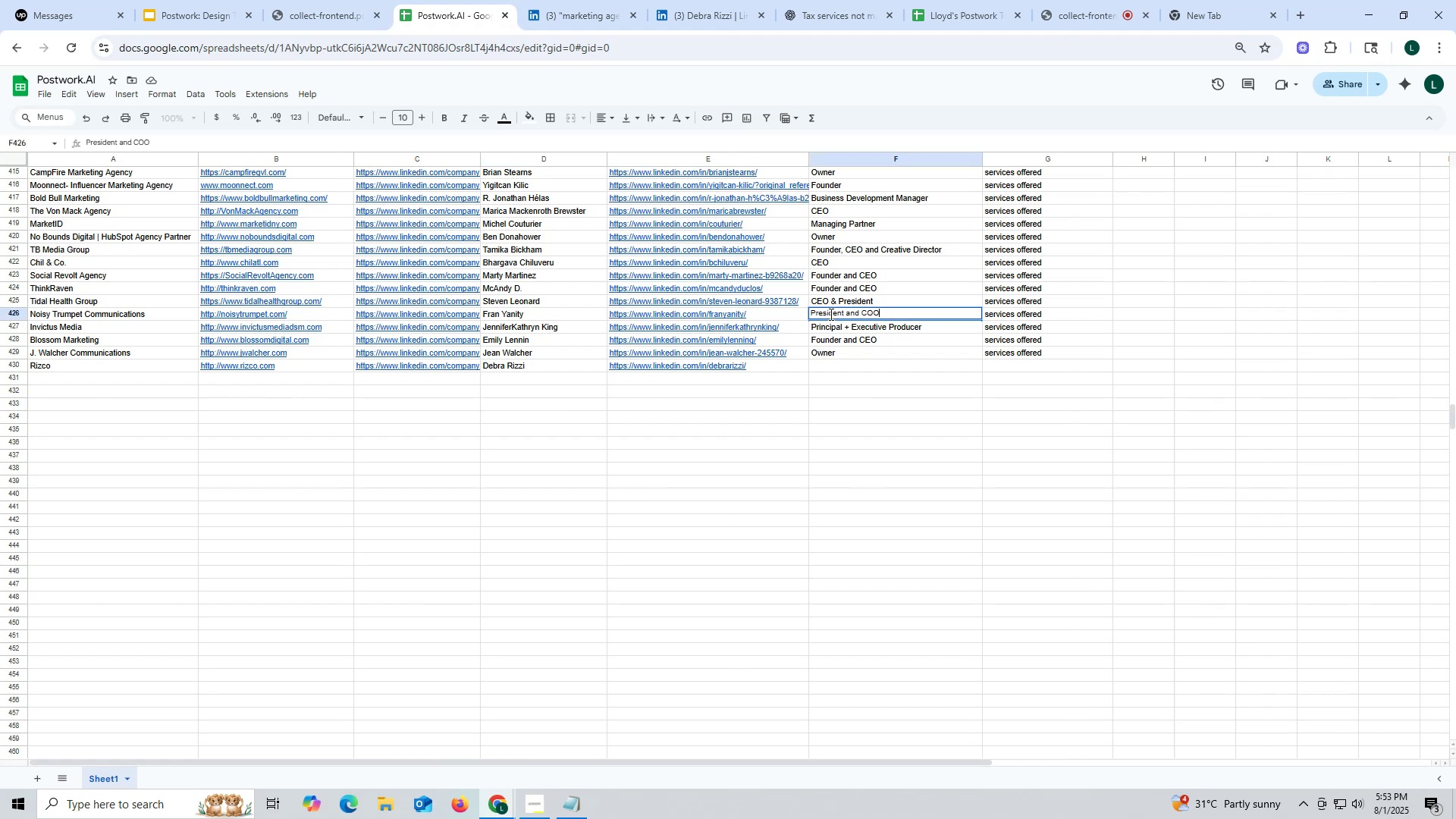 
triple_click([830, 314])
 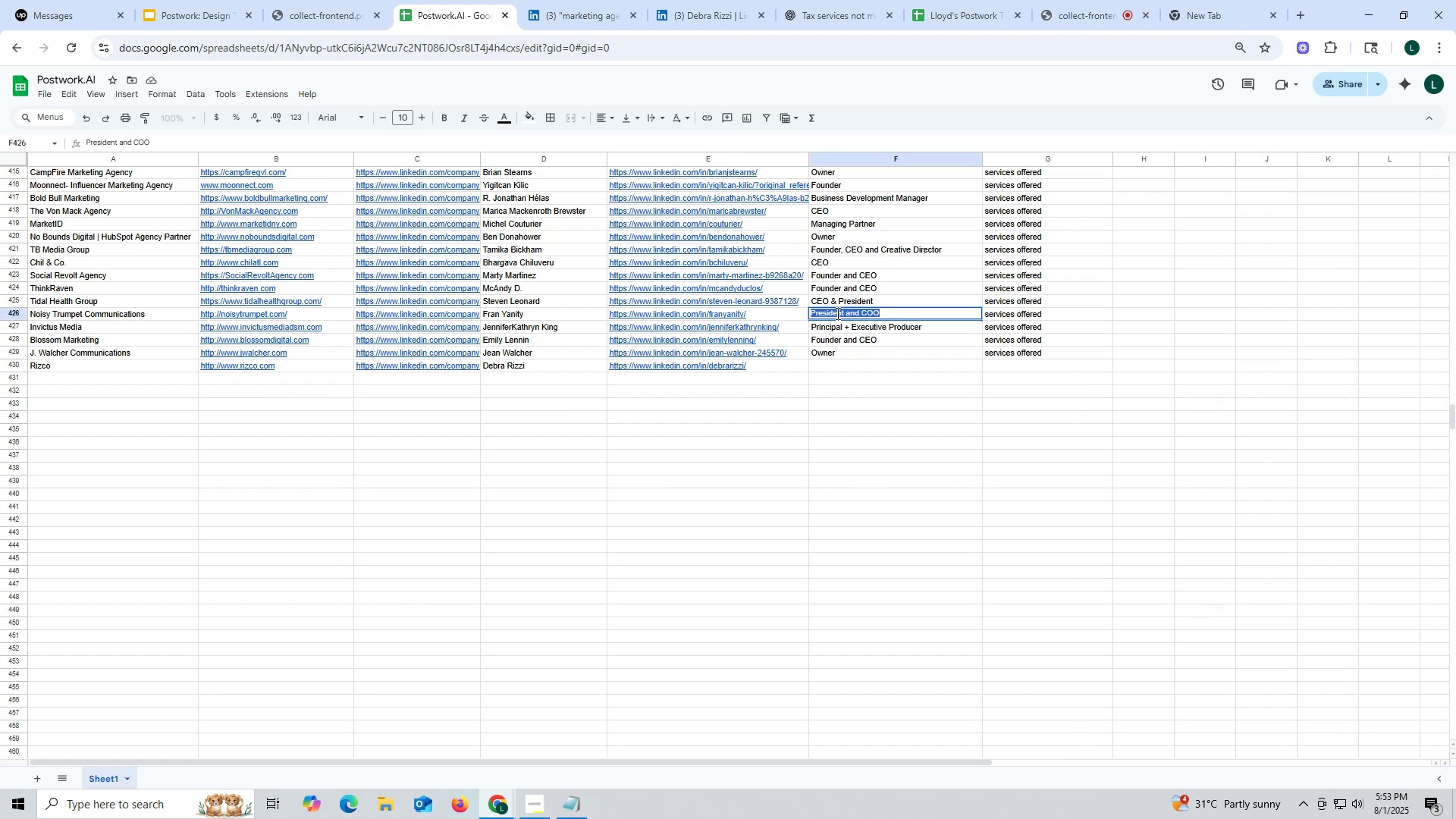 
triple_click([836, 313])
 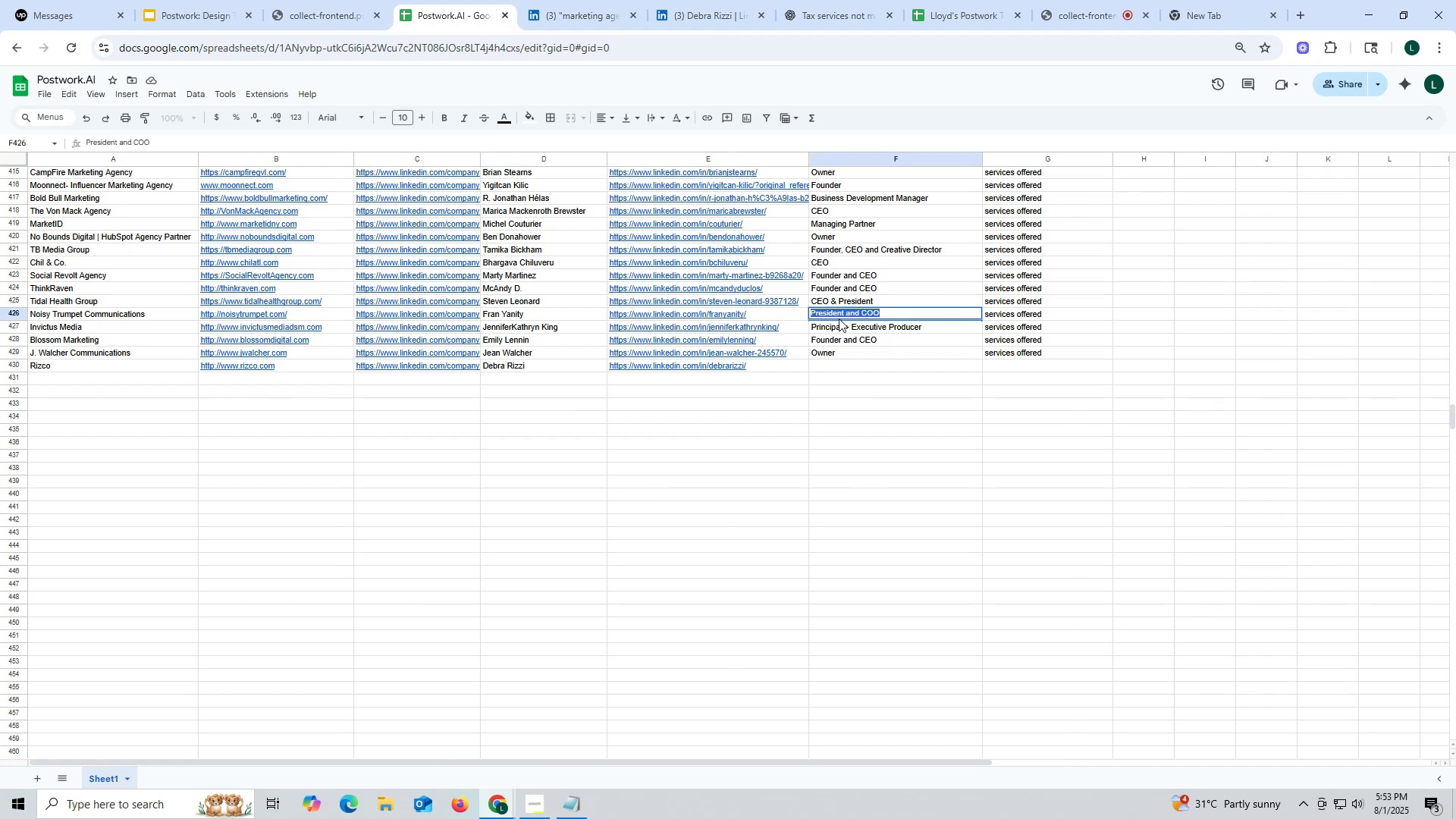 
triple_click([839, 318])
 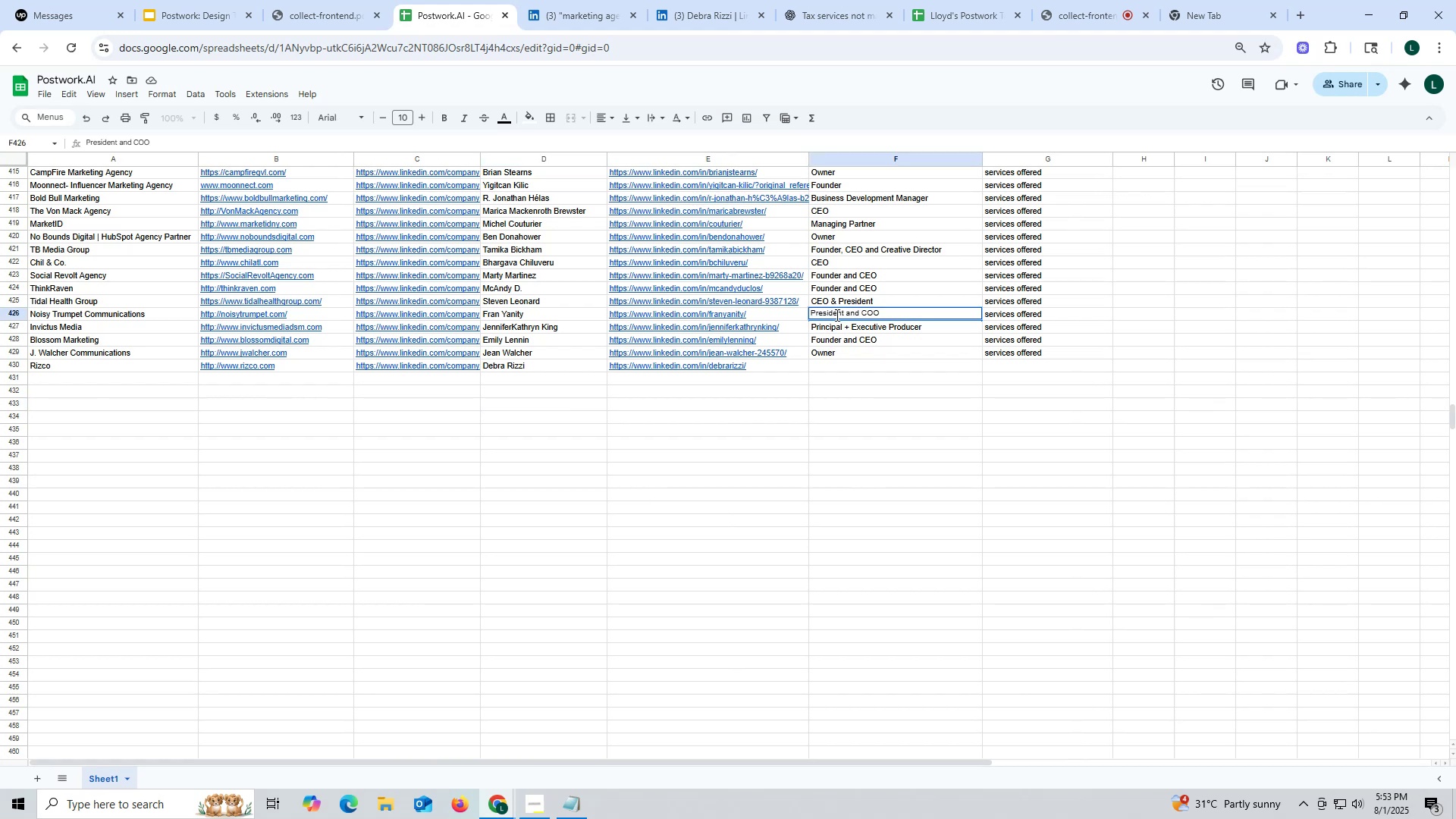 
triple_click([836, 315])
 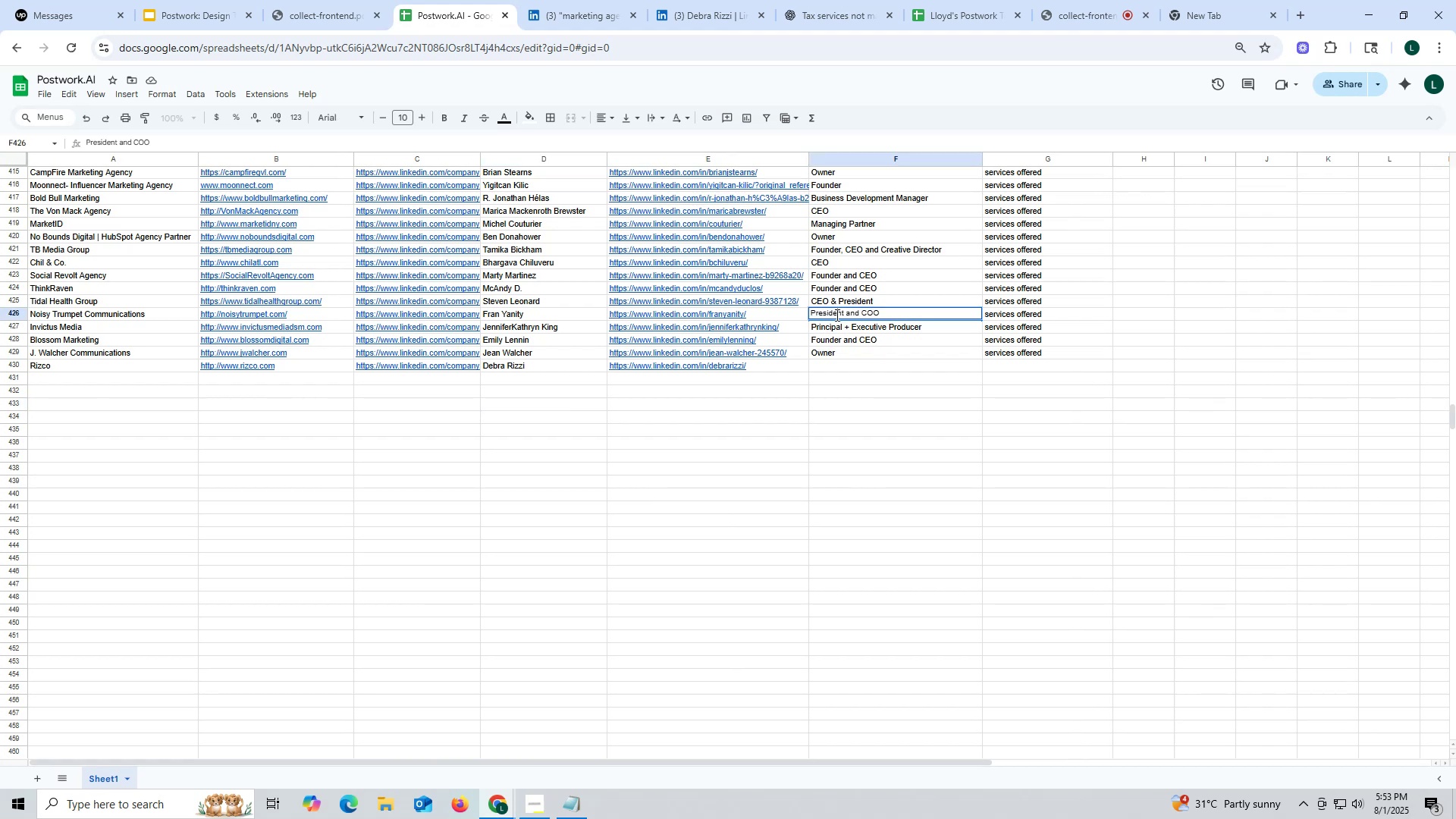 
key(Control+ControlLeft)
 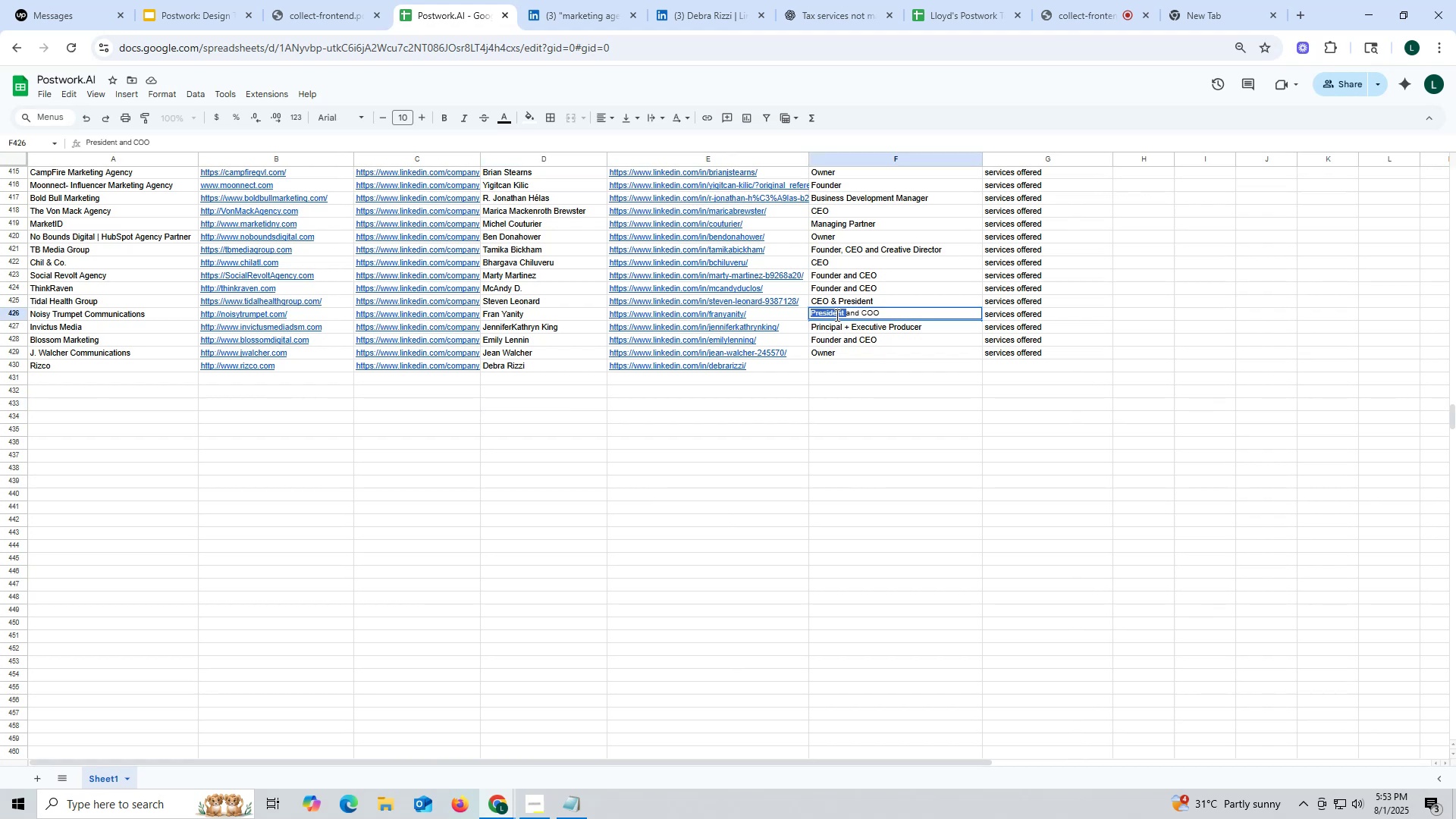 
triple_click([836, 315])
 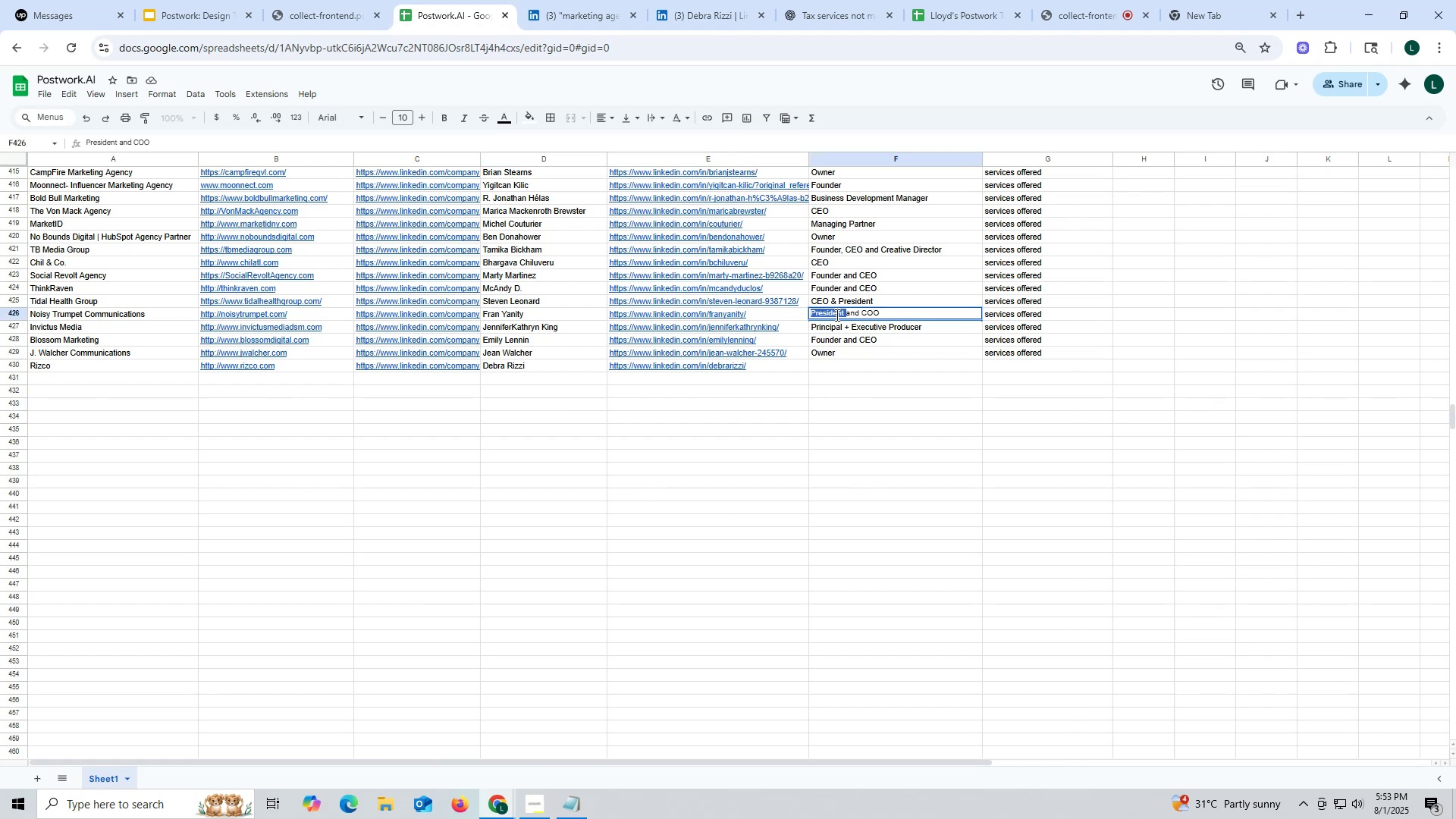 
key(Control+ControlLeft)
 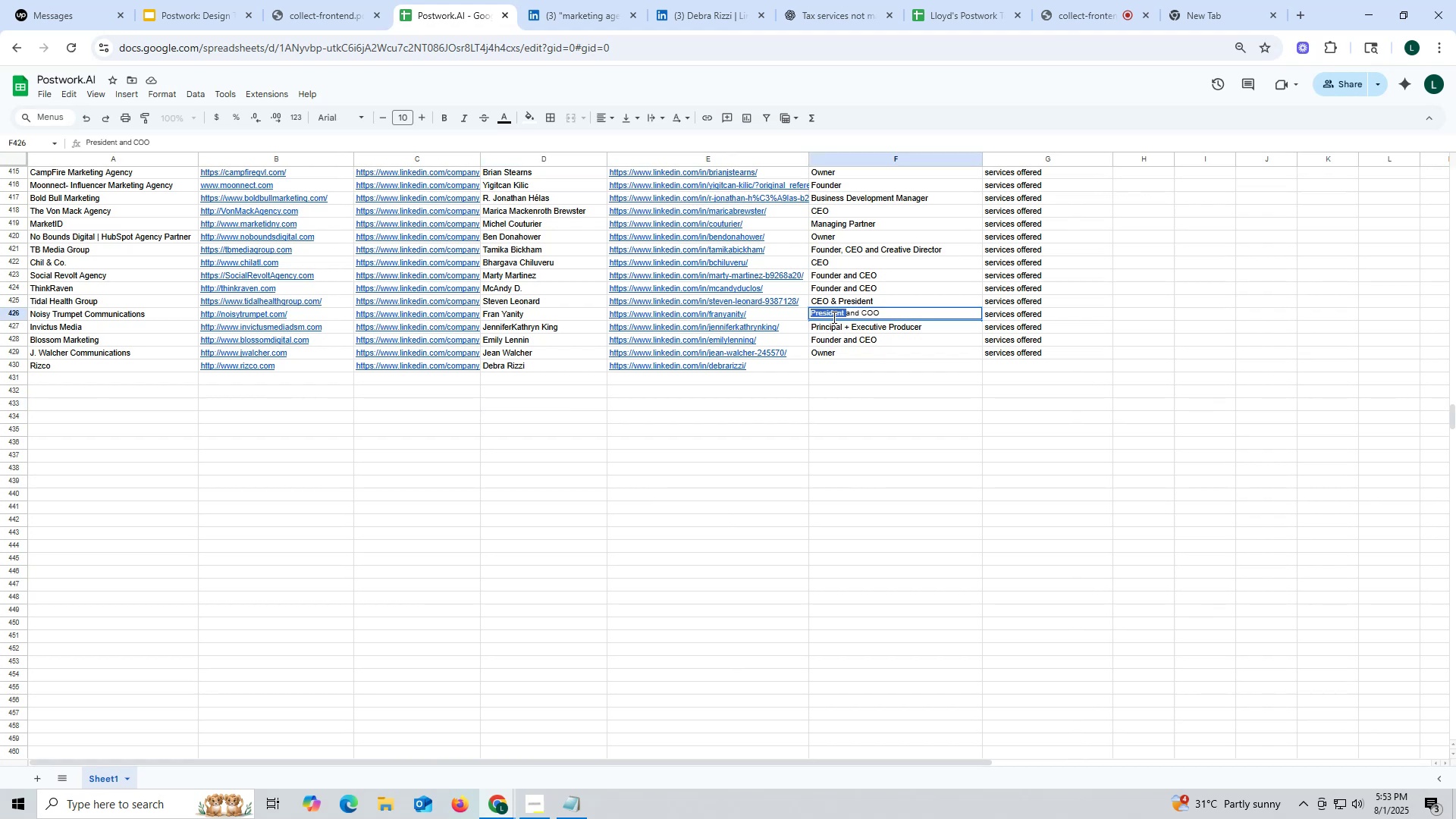 
key(Control+C)
 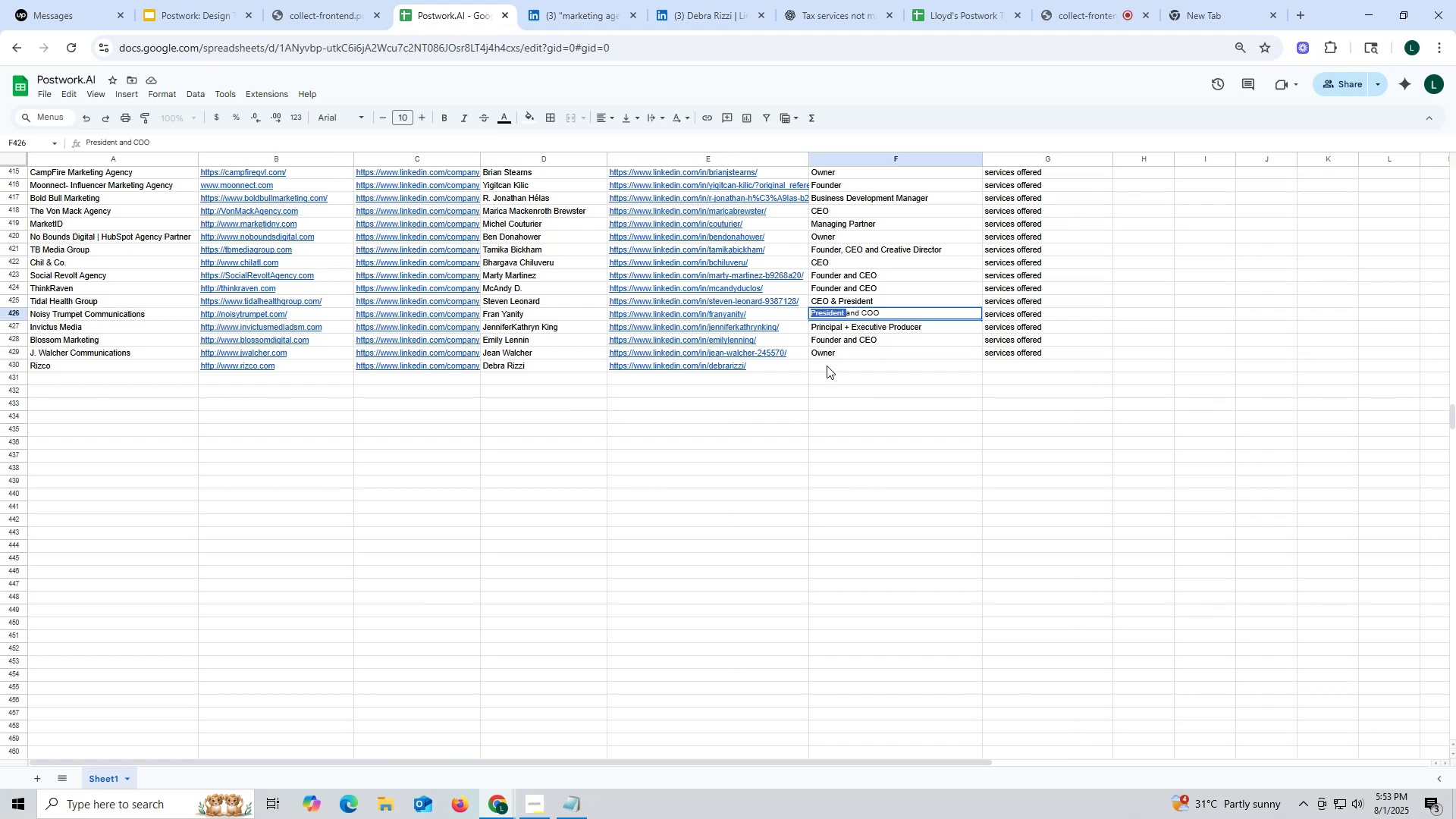 
left_click([827, 366])
 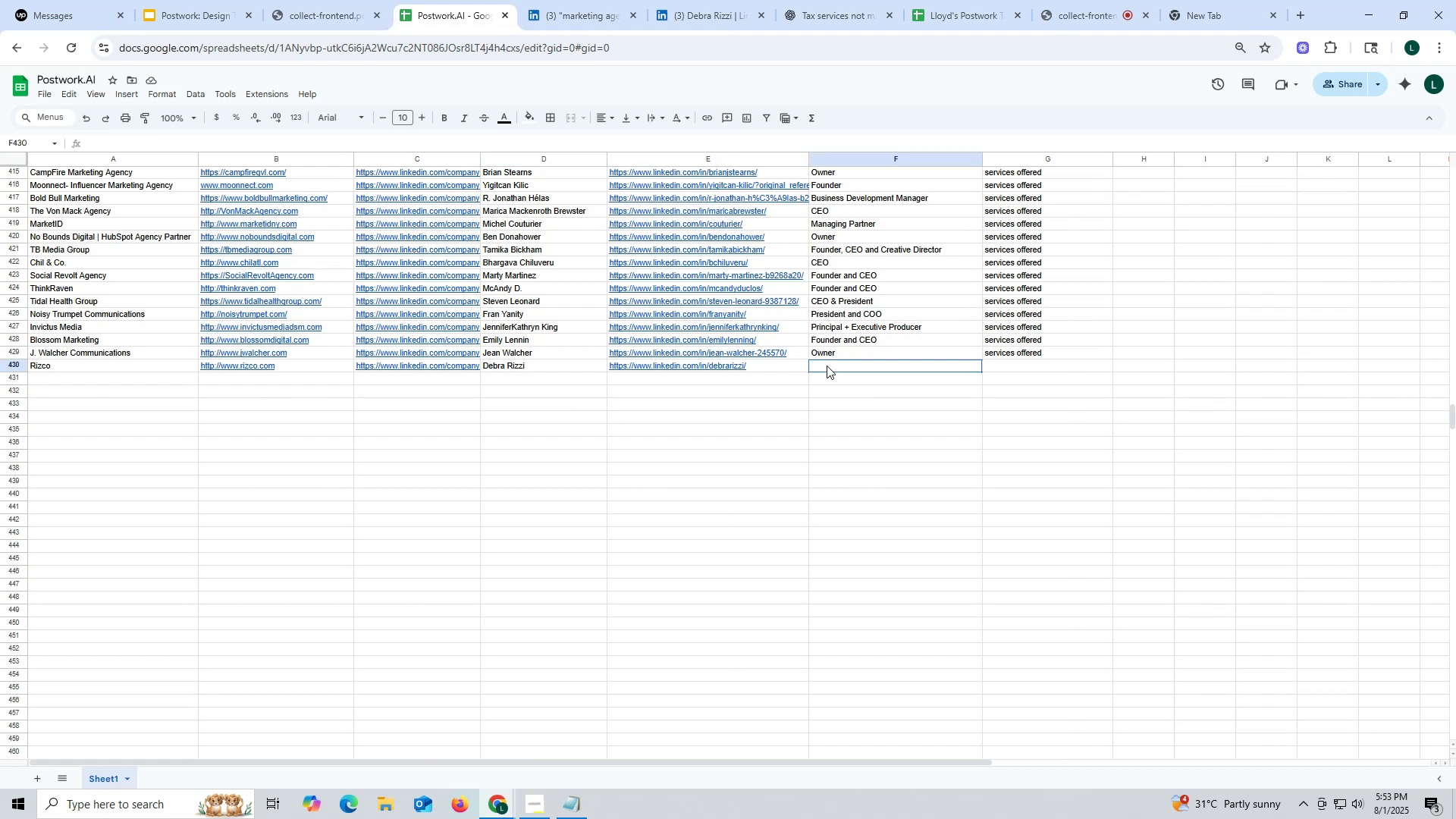 
key(Control+ControlLeft)
 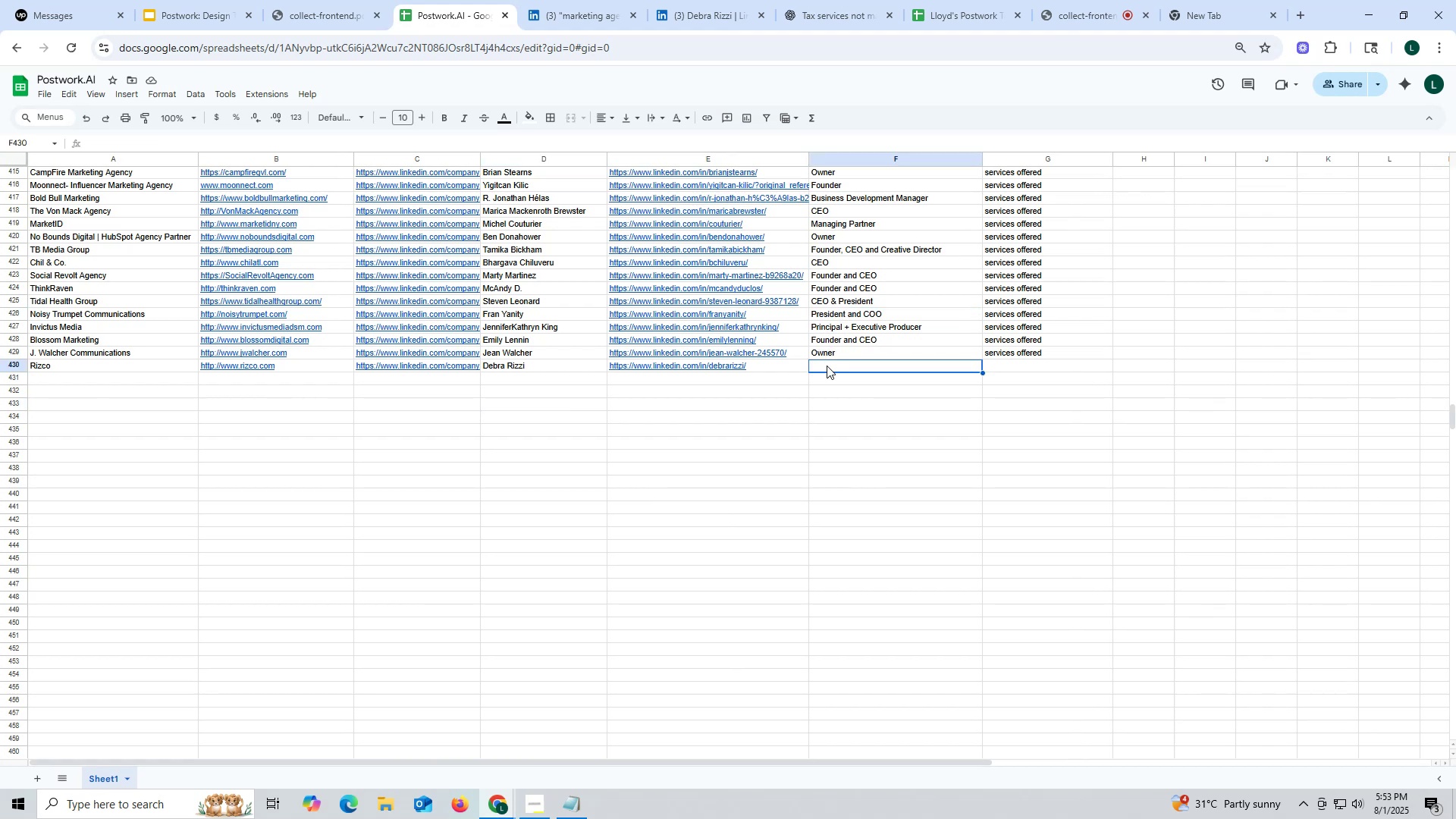 
key(Control+V)
 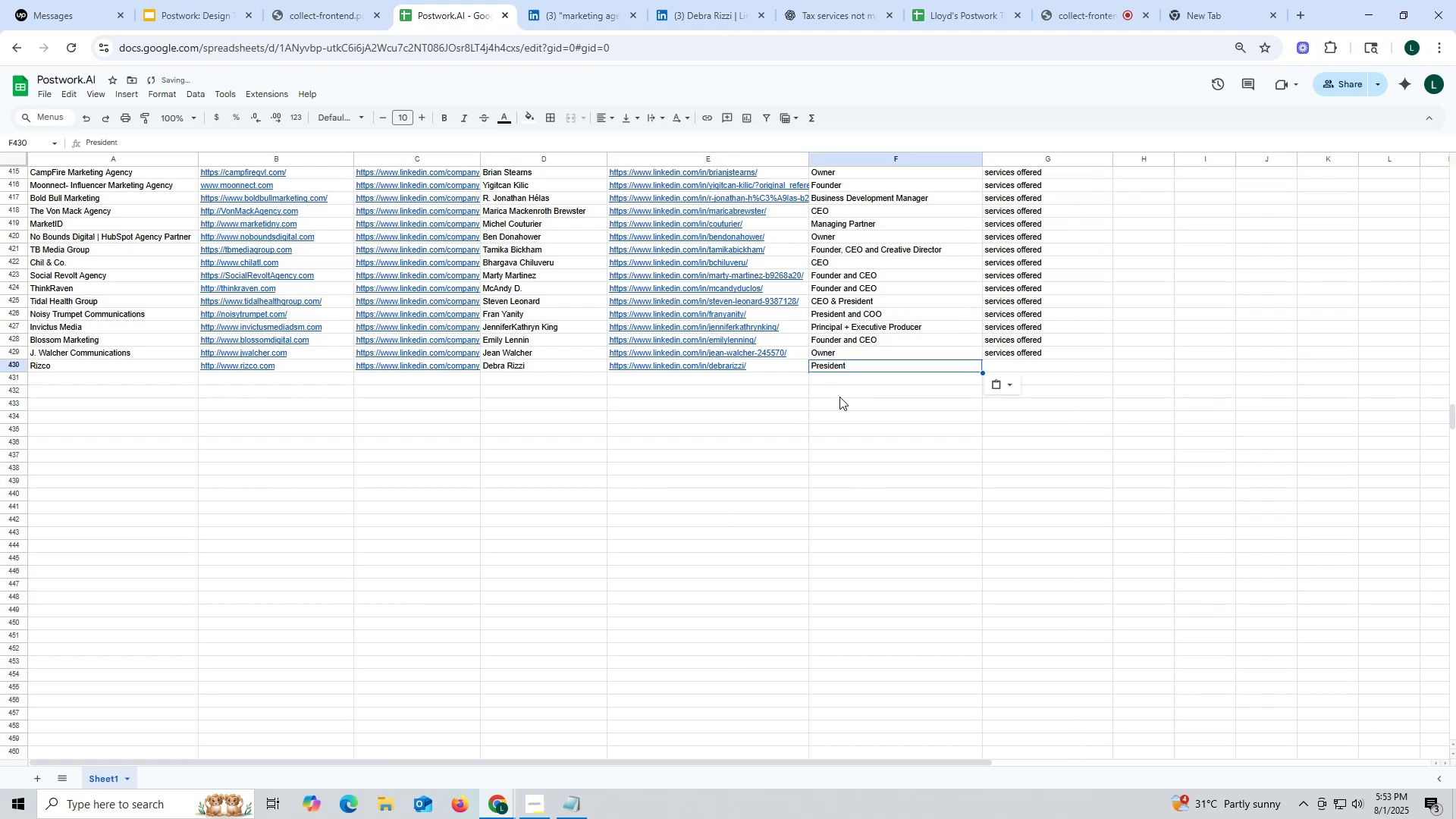 
double_click([839, 397])
 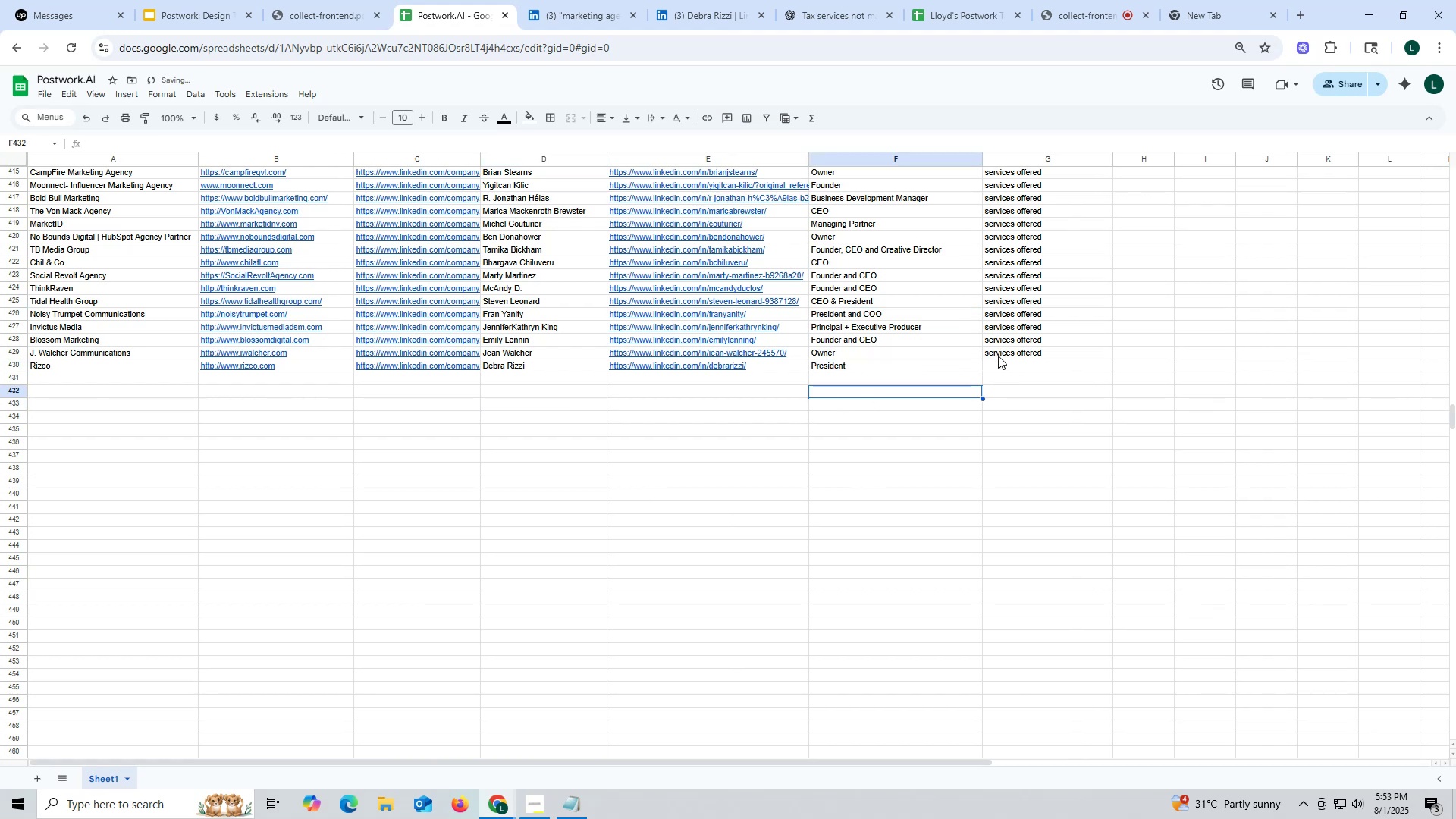 
left_click([998, 356])
 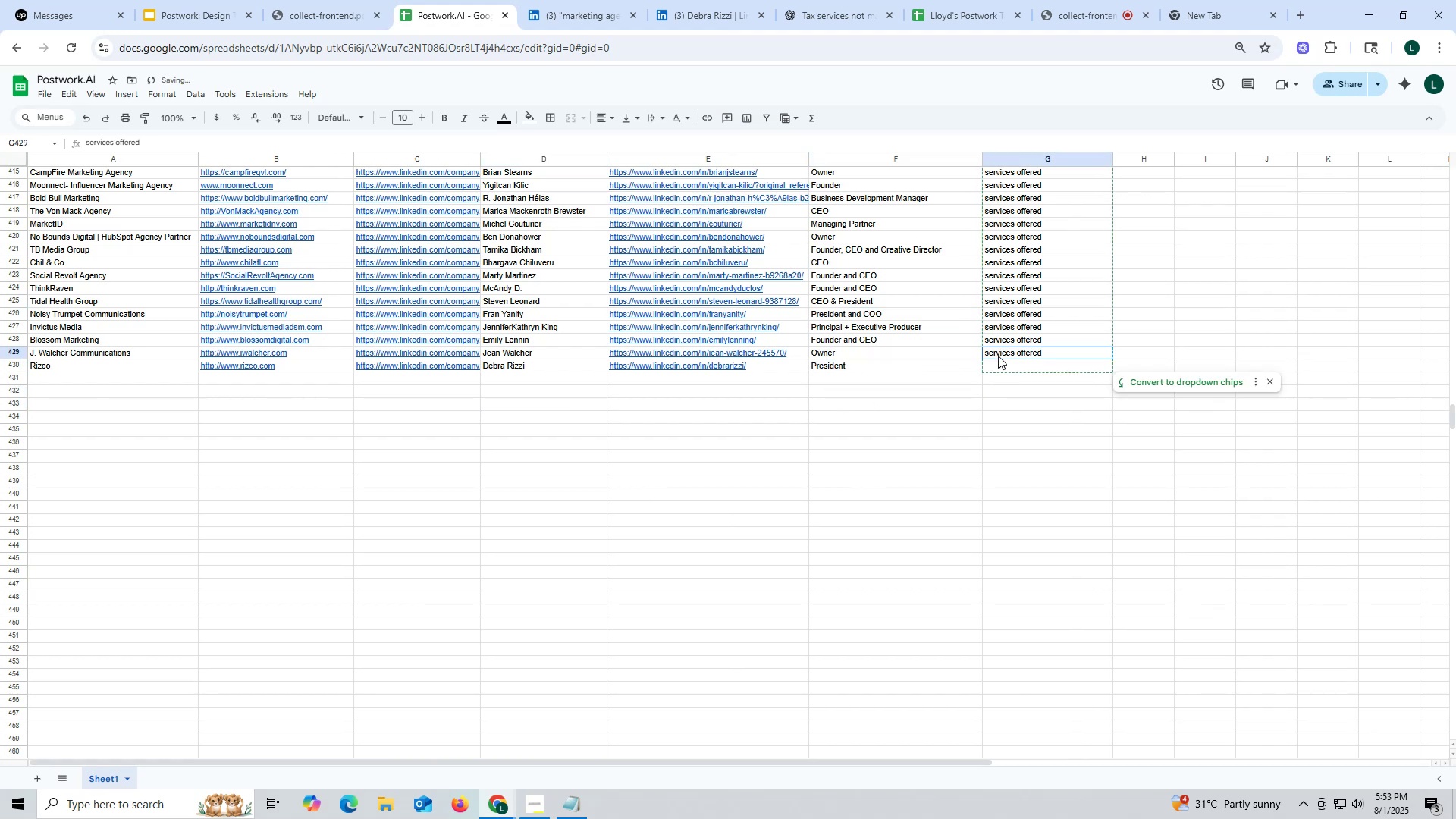 
key(Control+ControlLeft)
 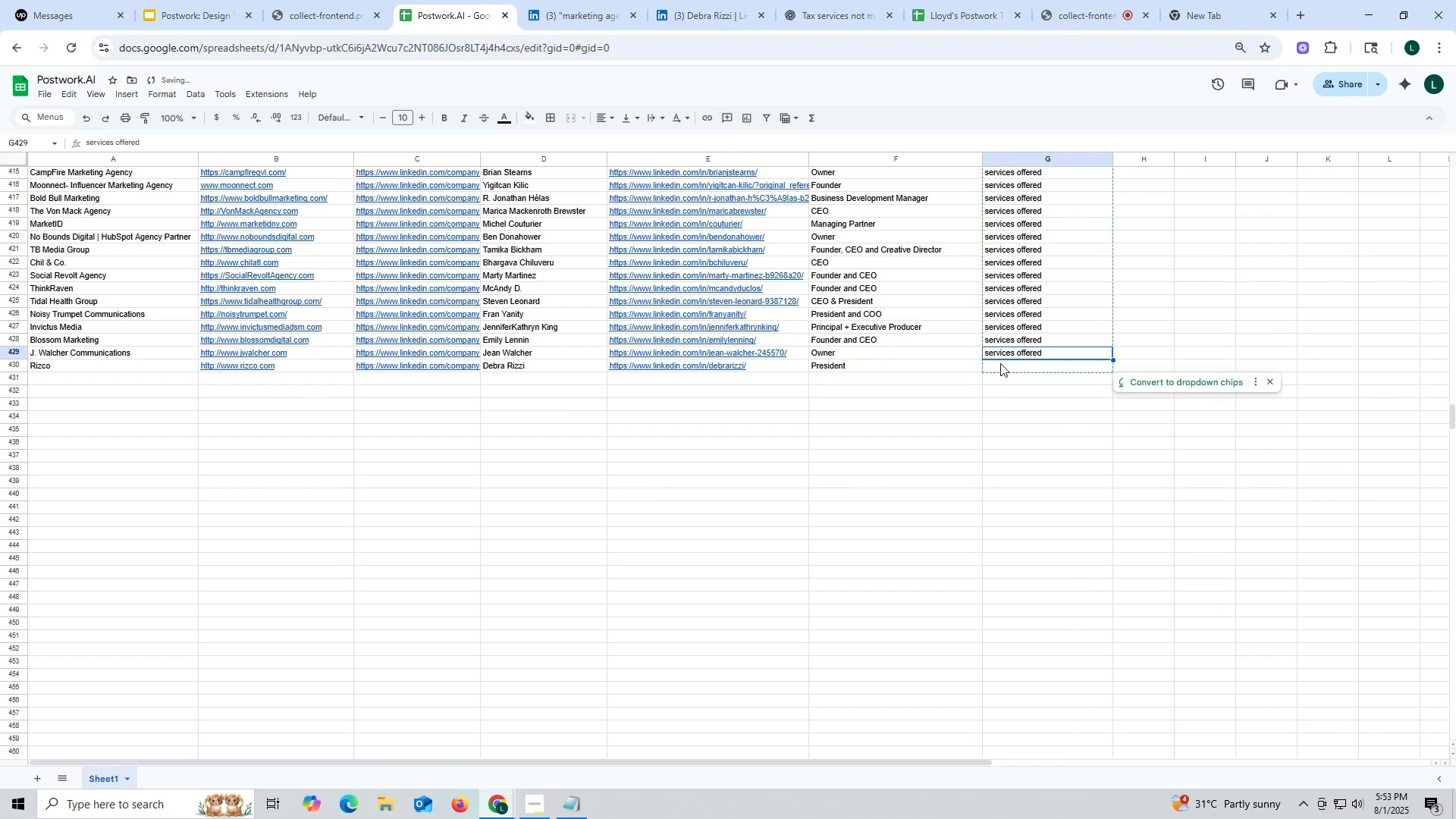 
key(Control+C)
 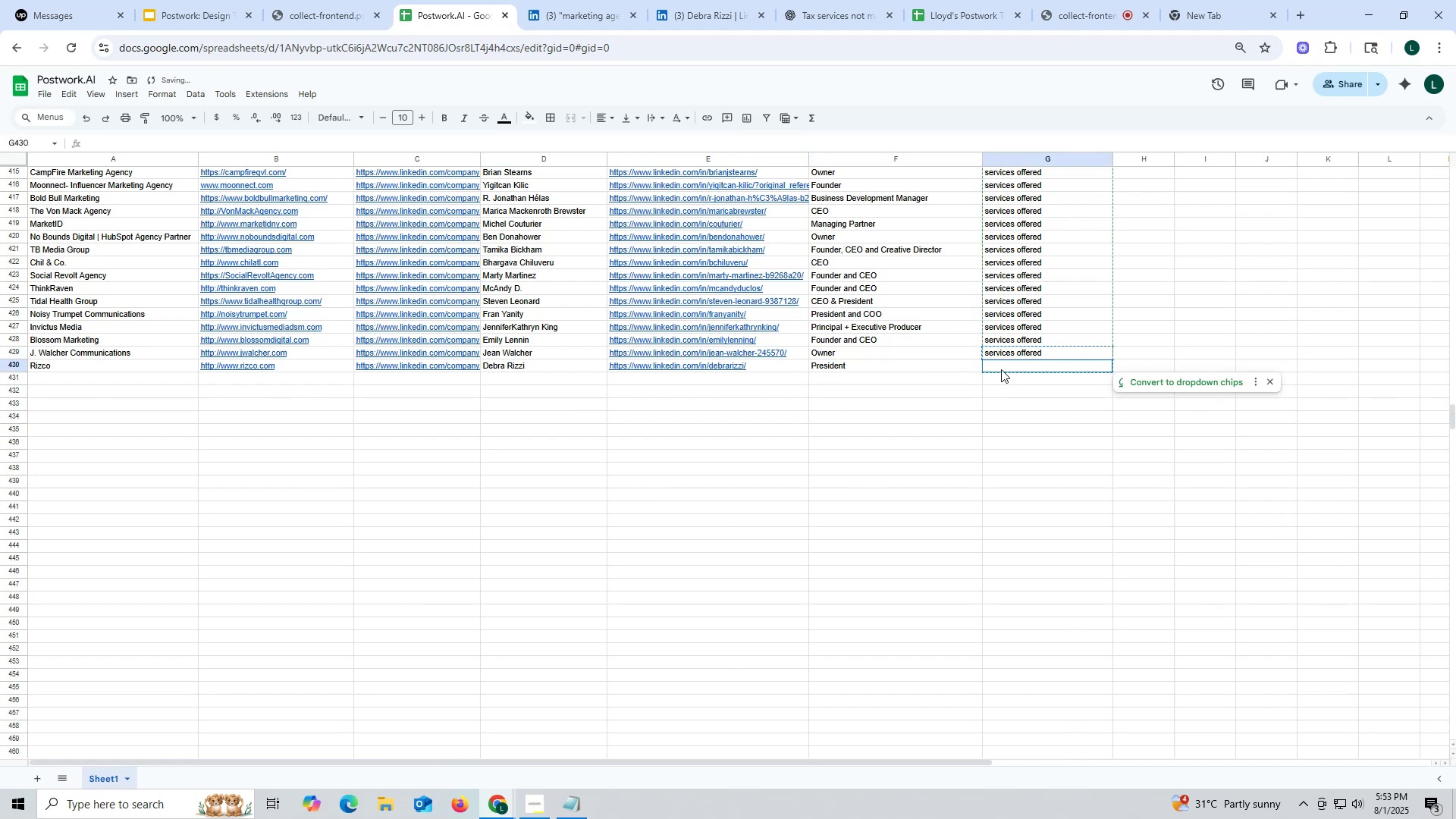 
key(Control+ControlLeft)
 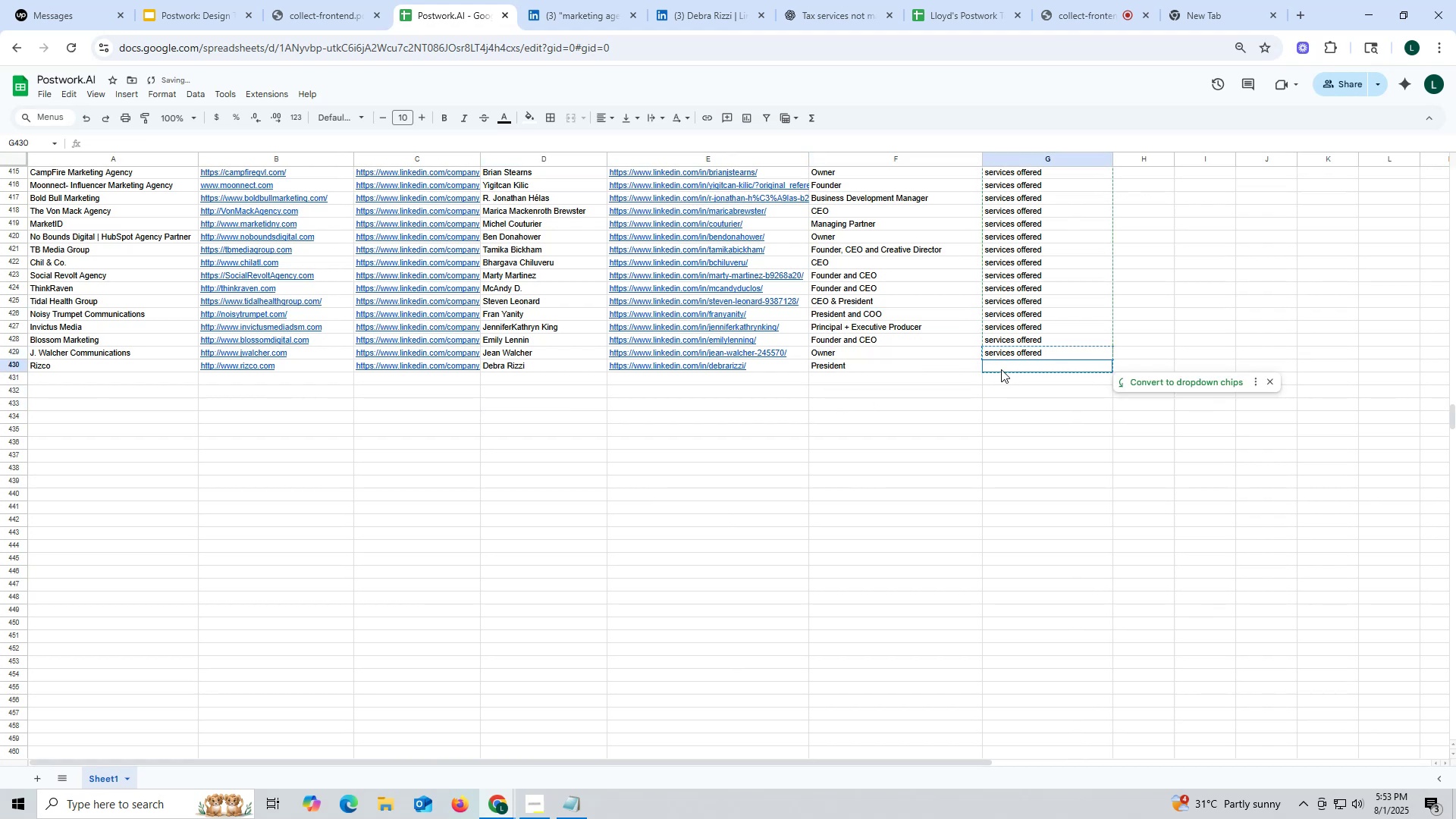 
double_click([1001, 369])
 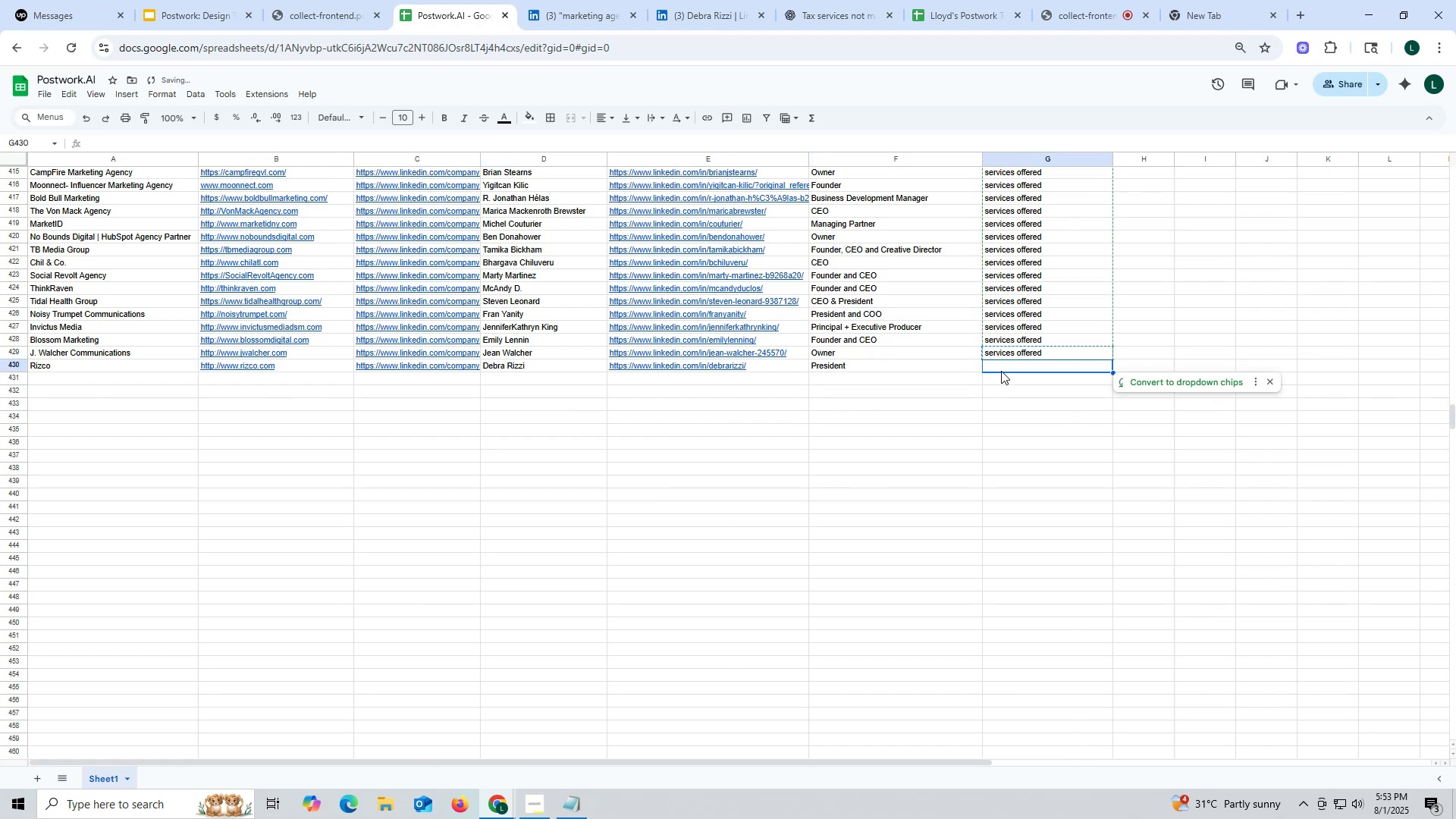 
key(Control+V)
 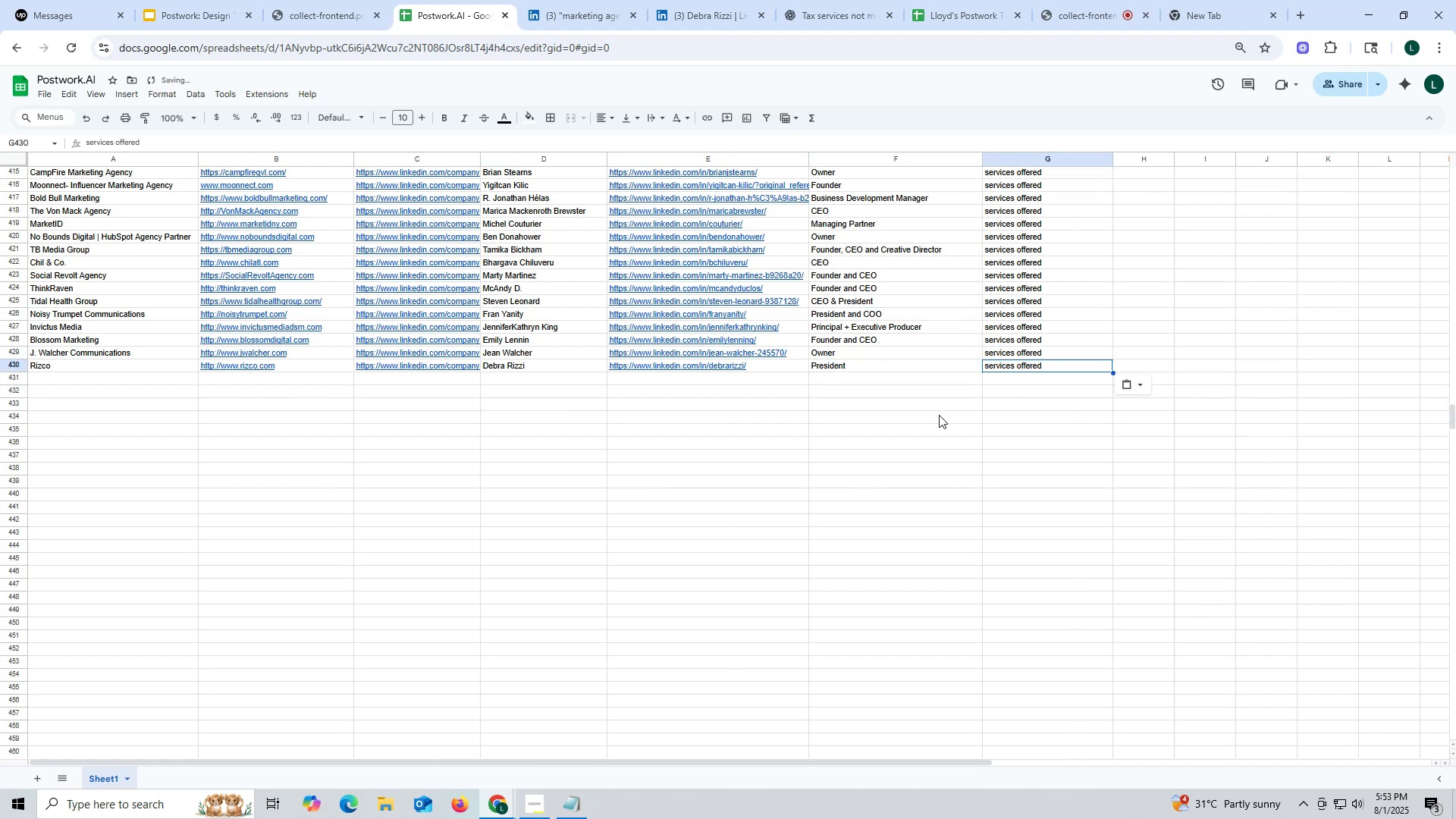 
triple_click([939, 415])
 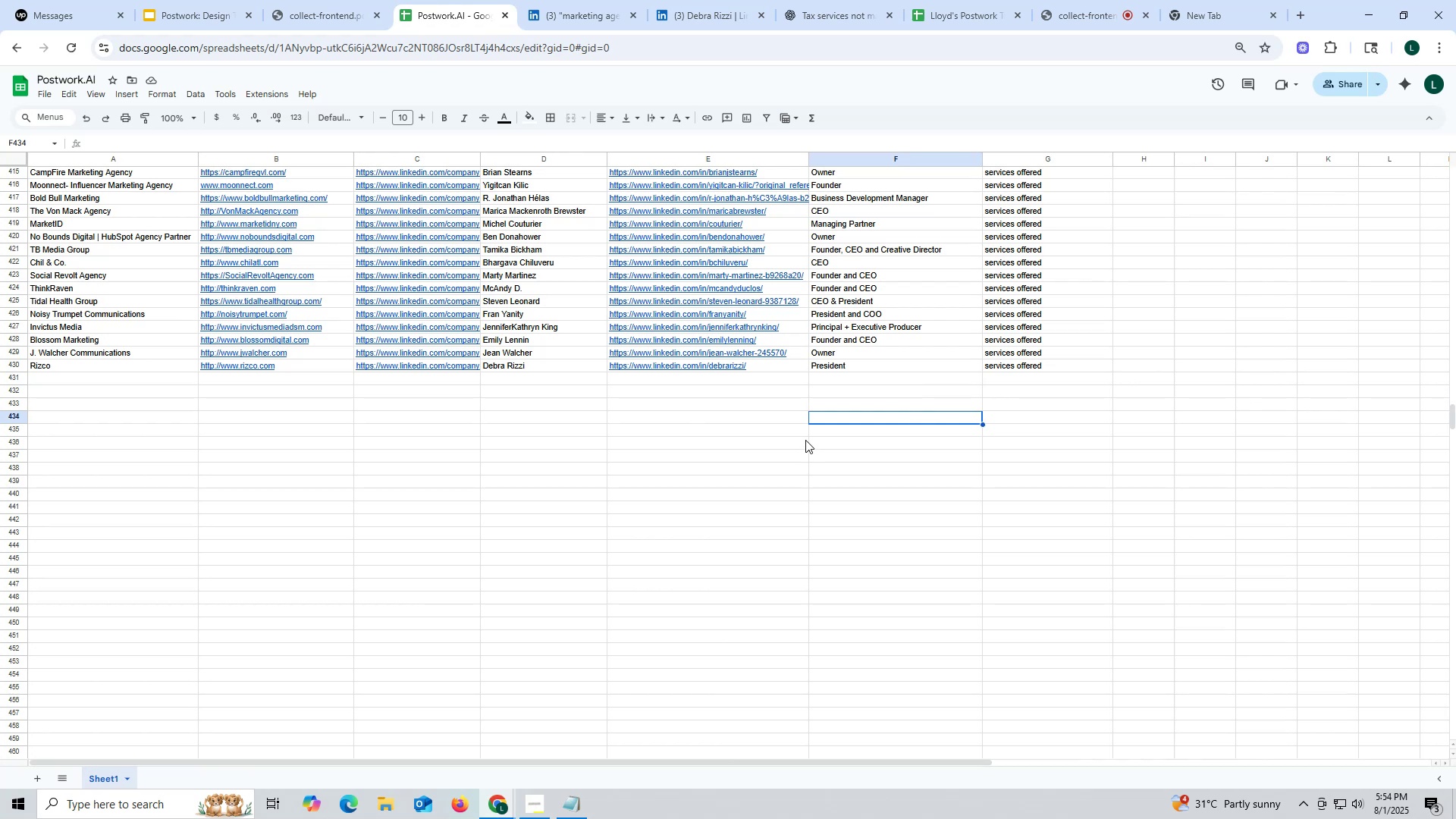 
wait(11.66)
 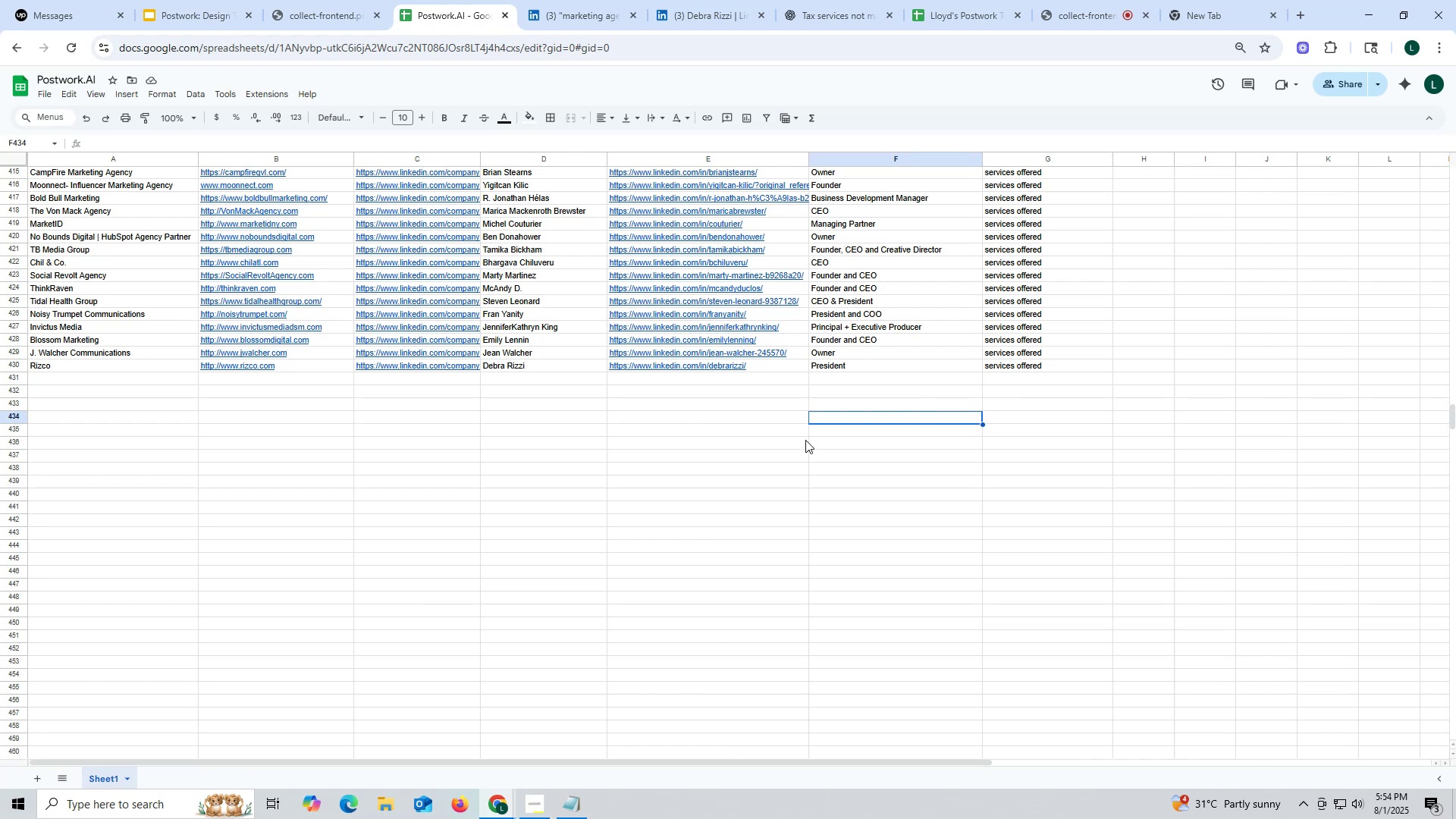 
left_click([783, 543])
 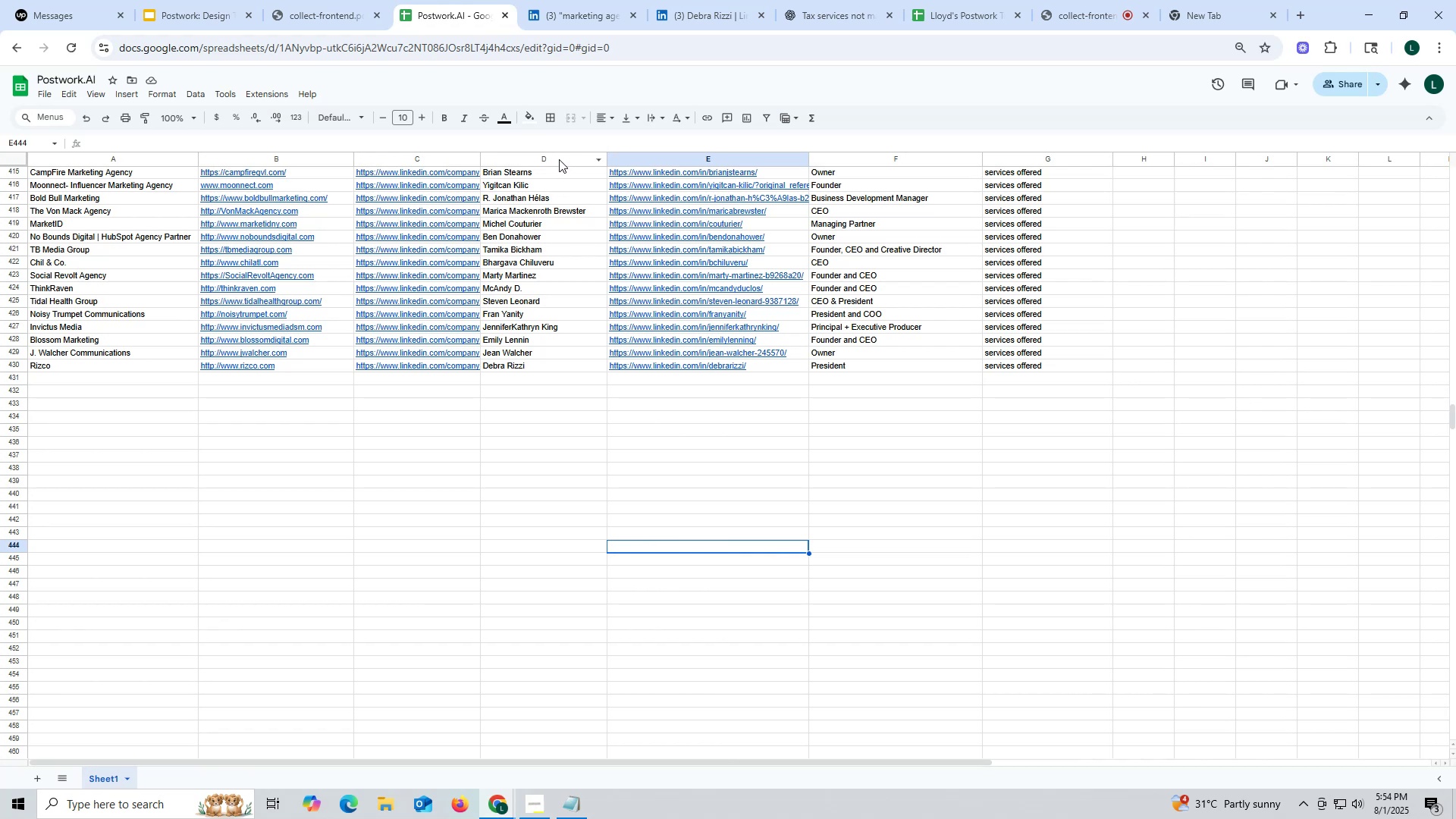 
wait(15.6)
 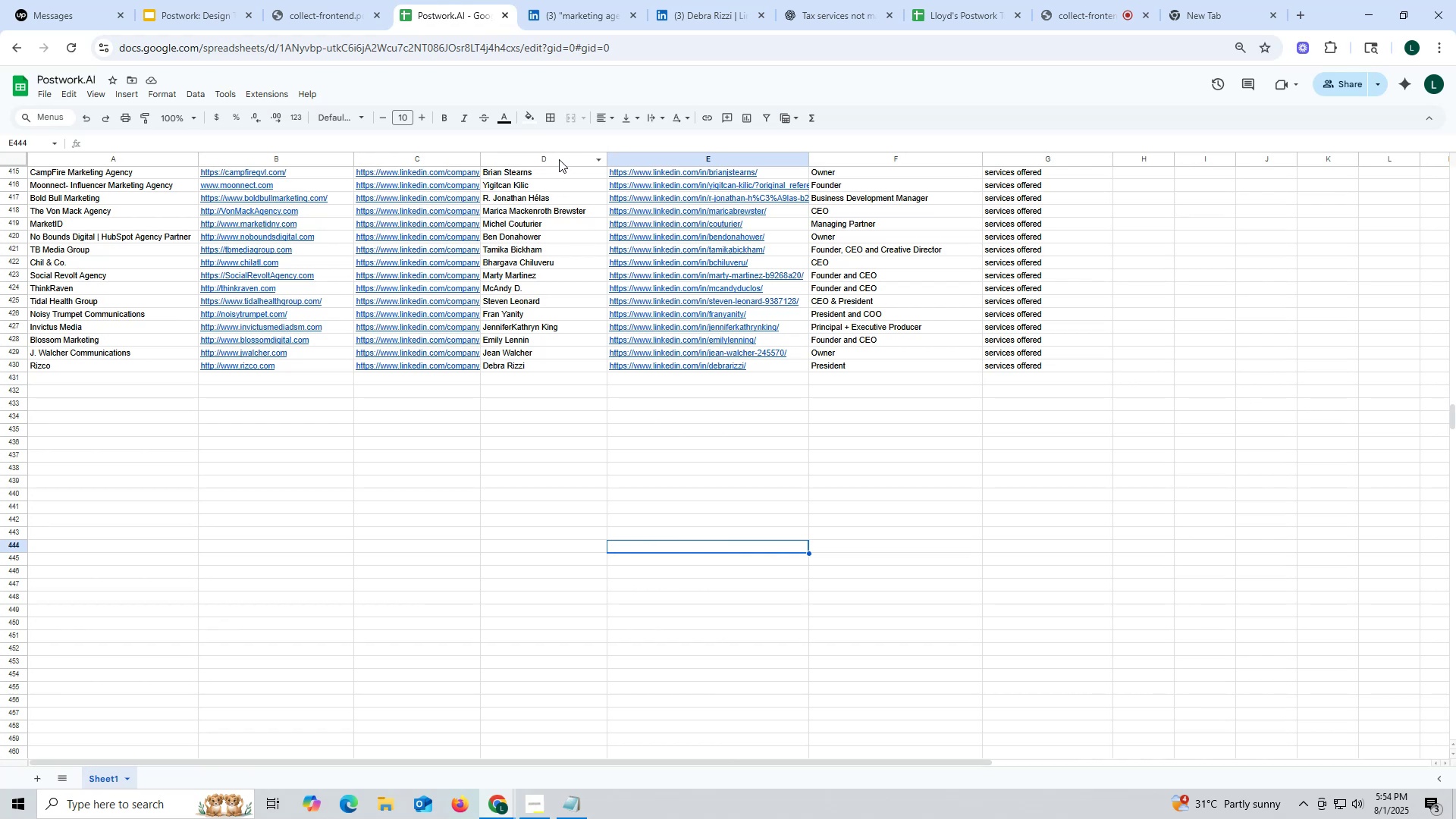 
left_click([1064, 17])
 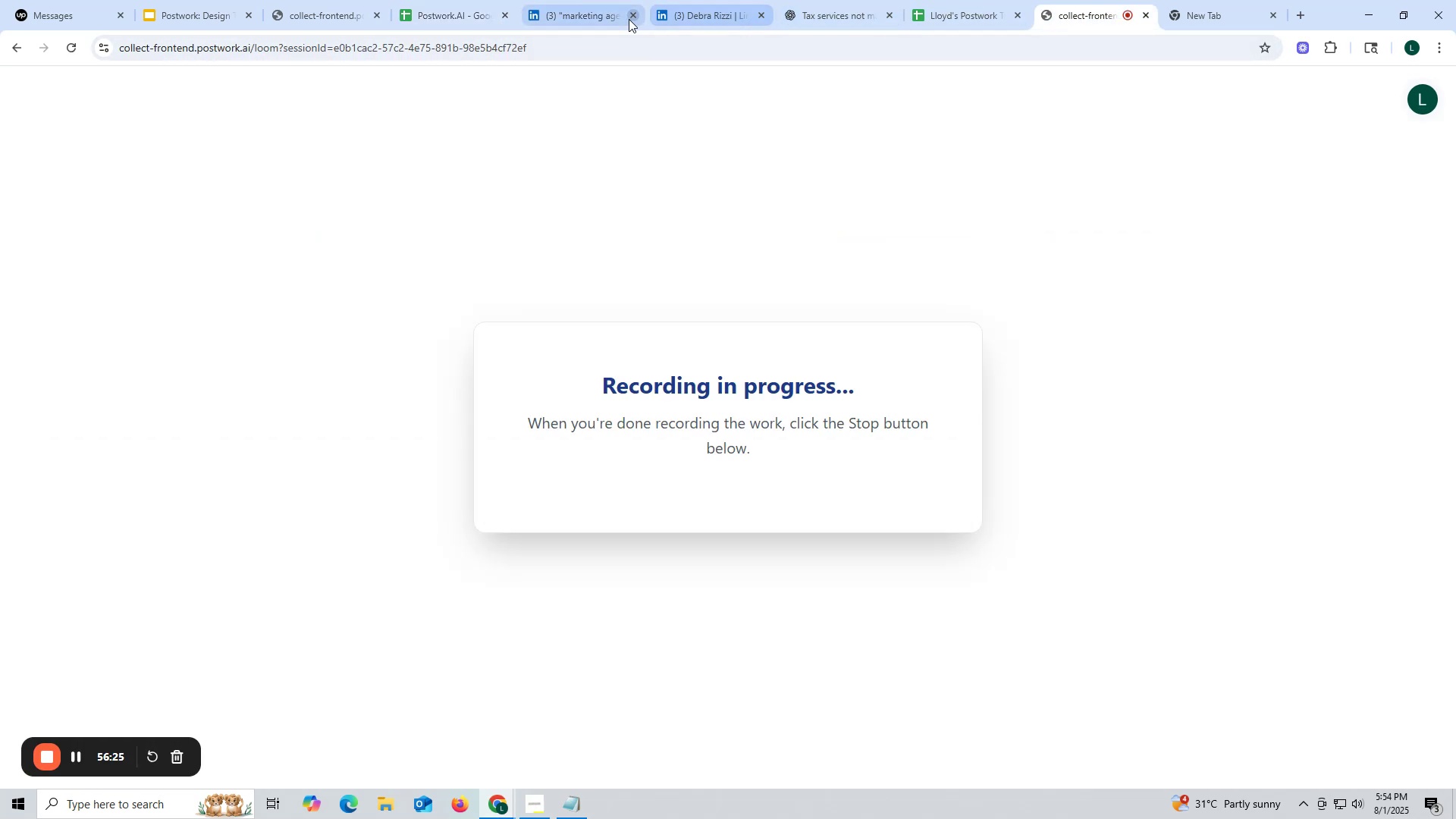 
left_click([585, 17])
 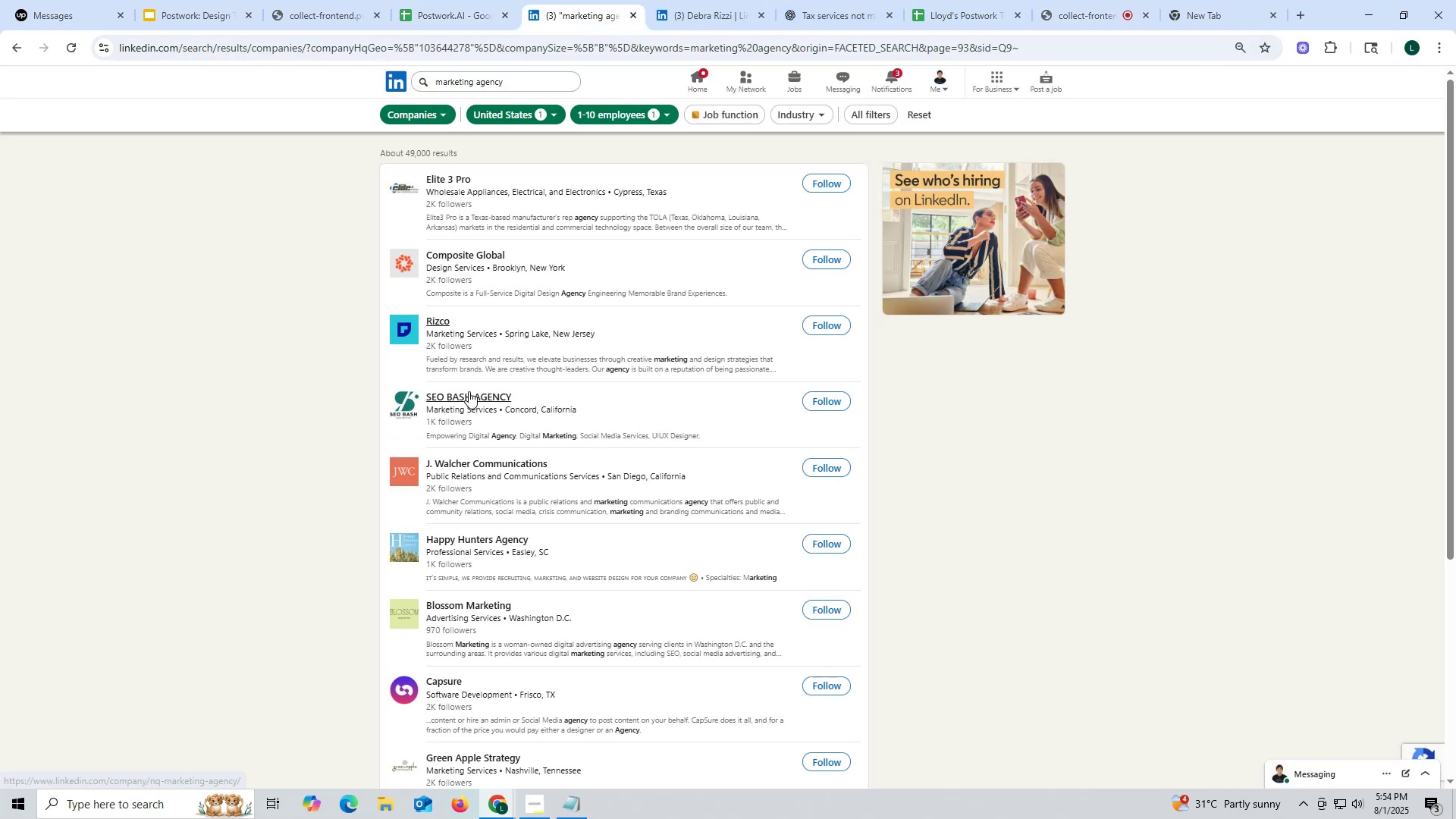 
right_click([459, 256])
 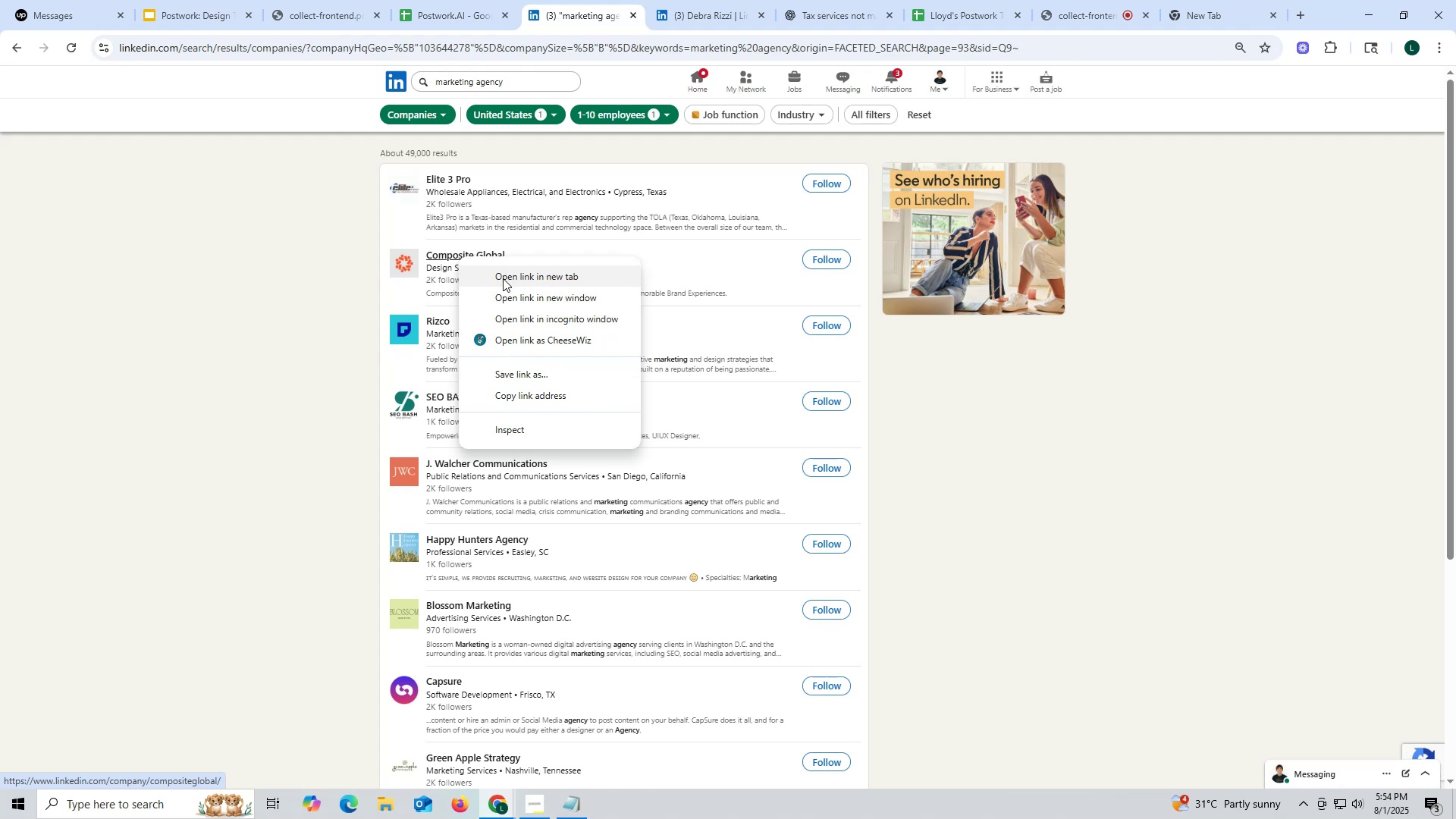 
left_click([503, 279])
 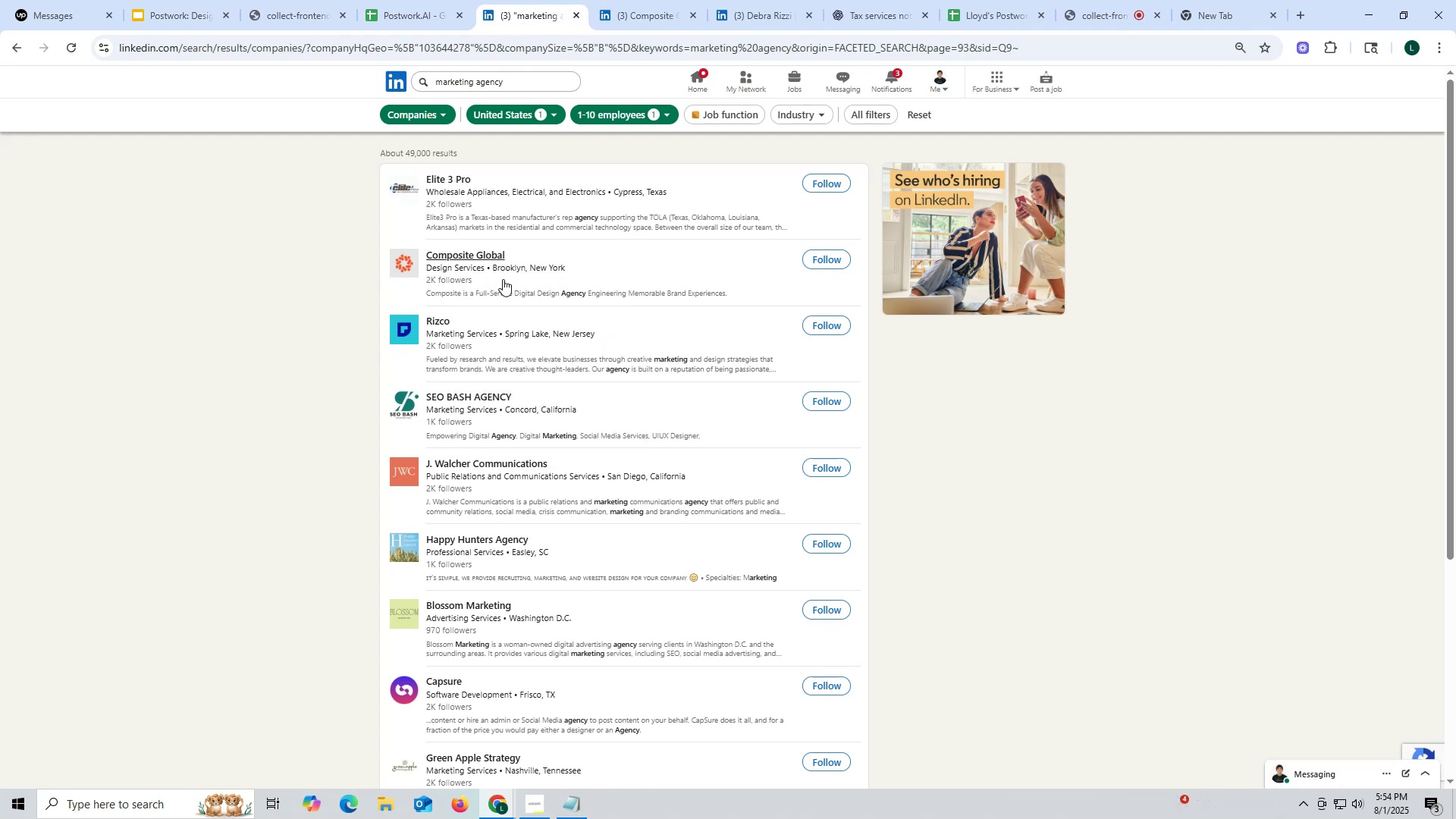 
wait(10.57)
 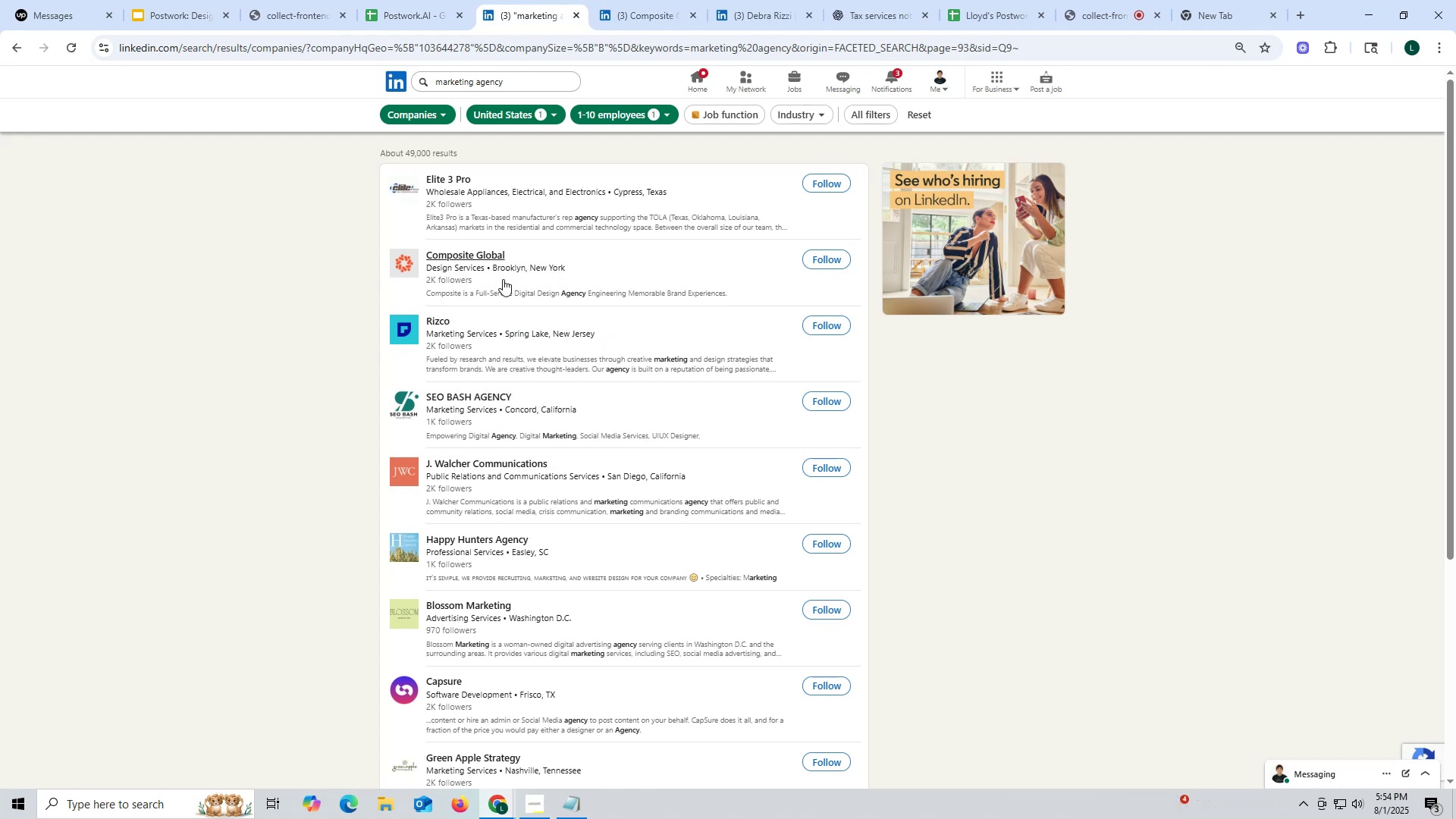 
left_click([621, 11])
 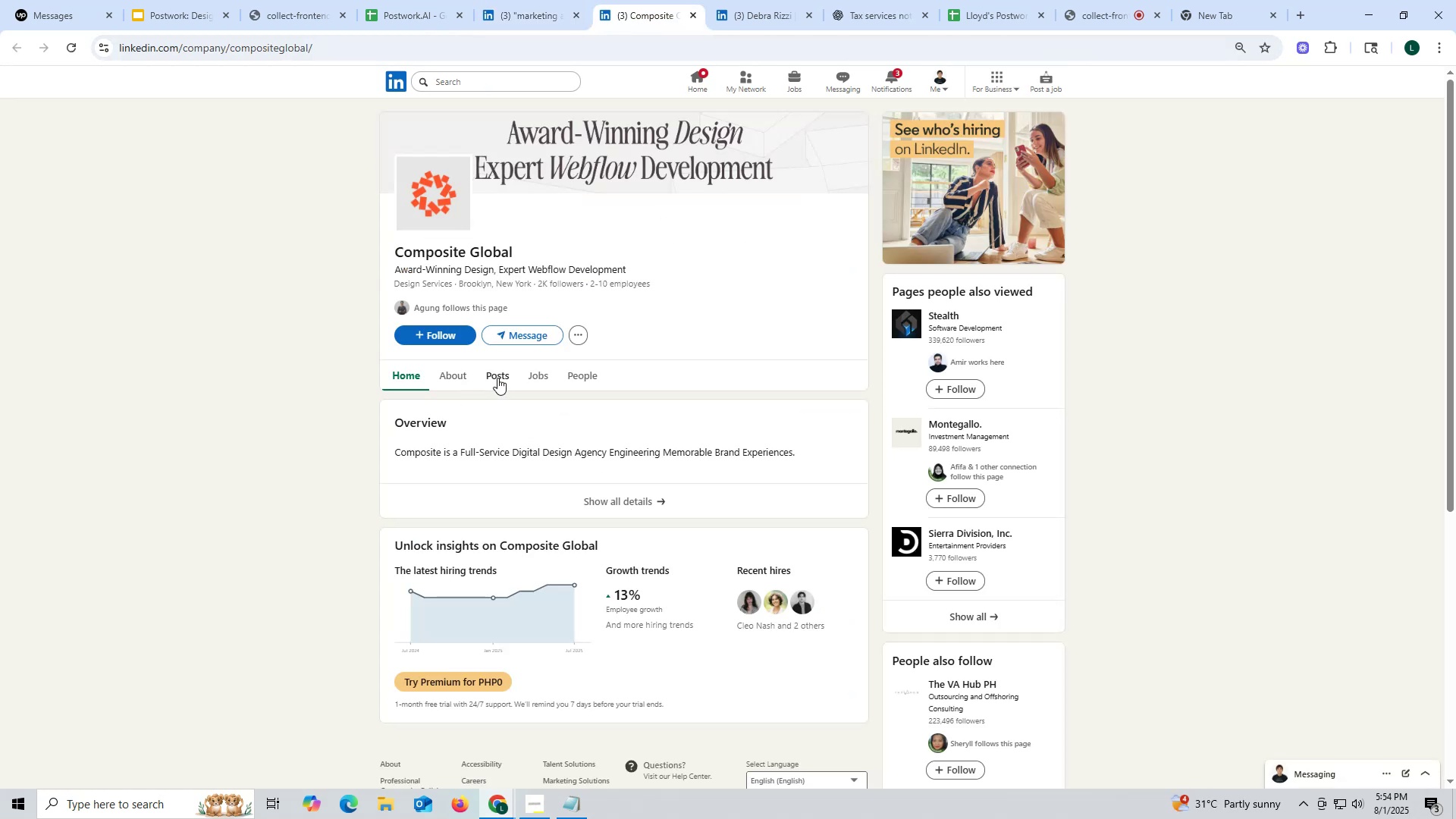 
left_click([507, 374])
 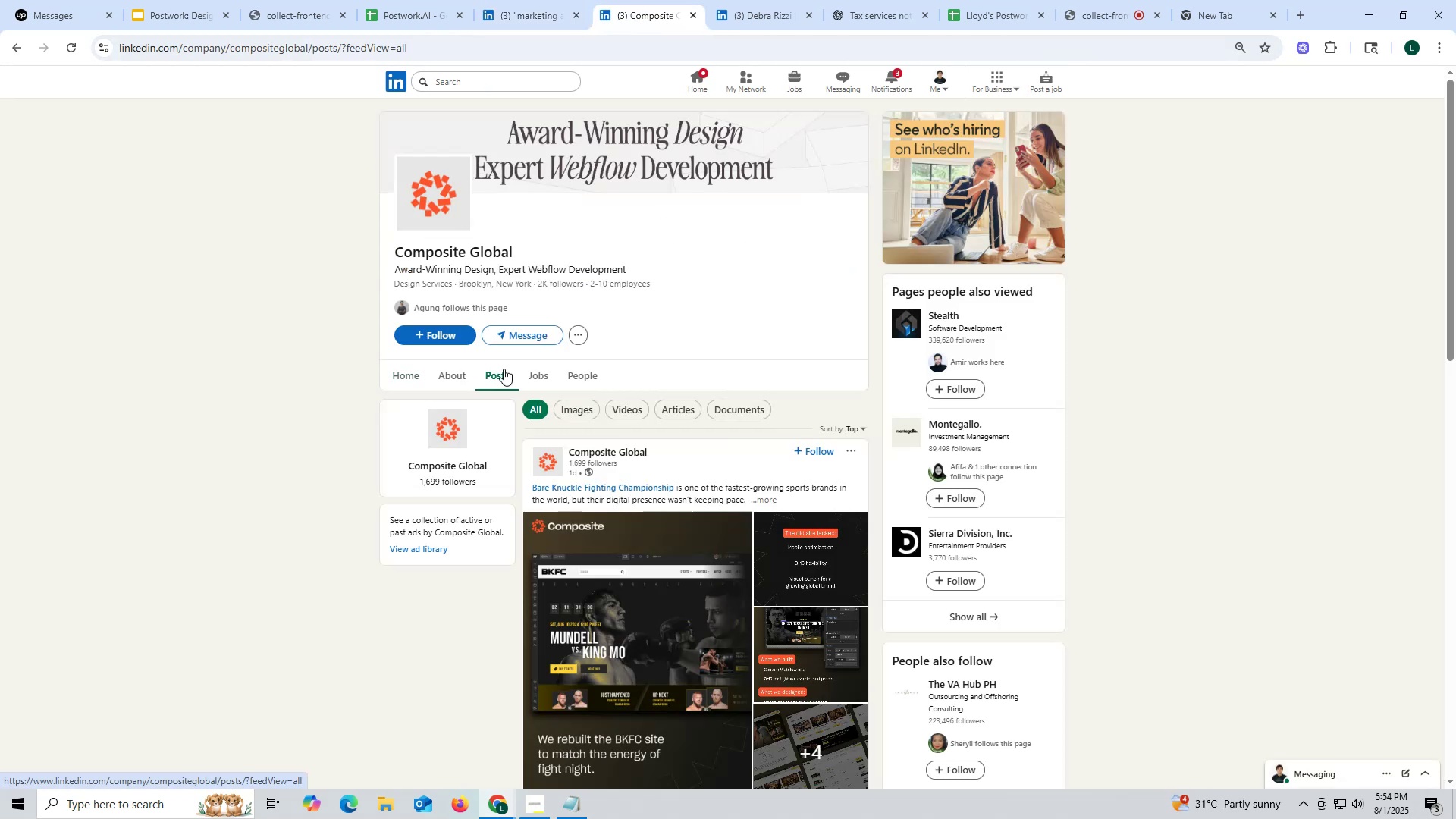 
left_click([452, 375])
 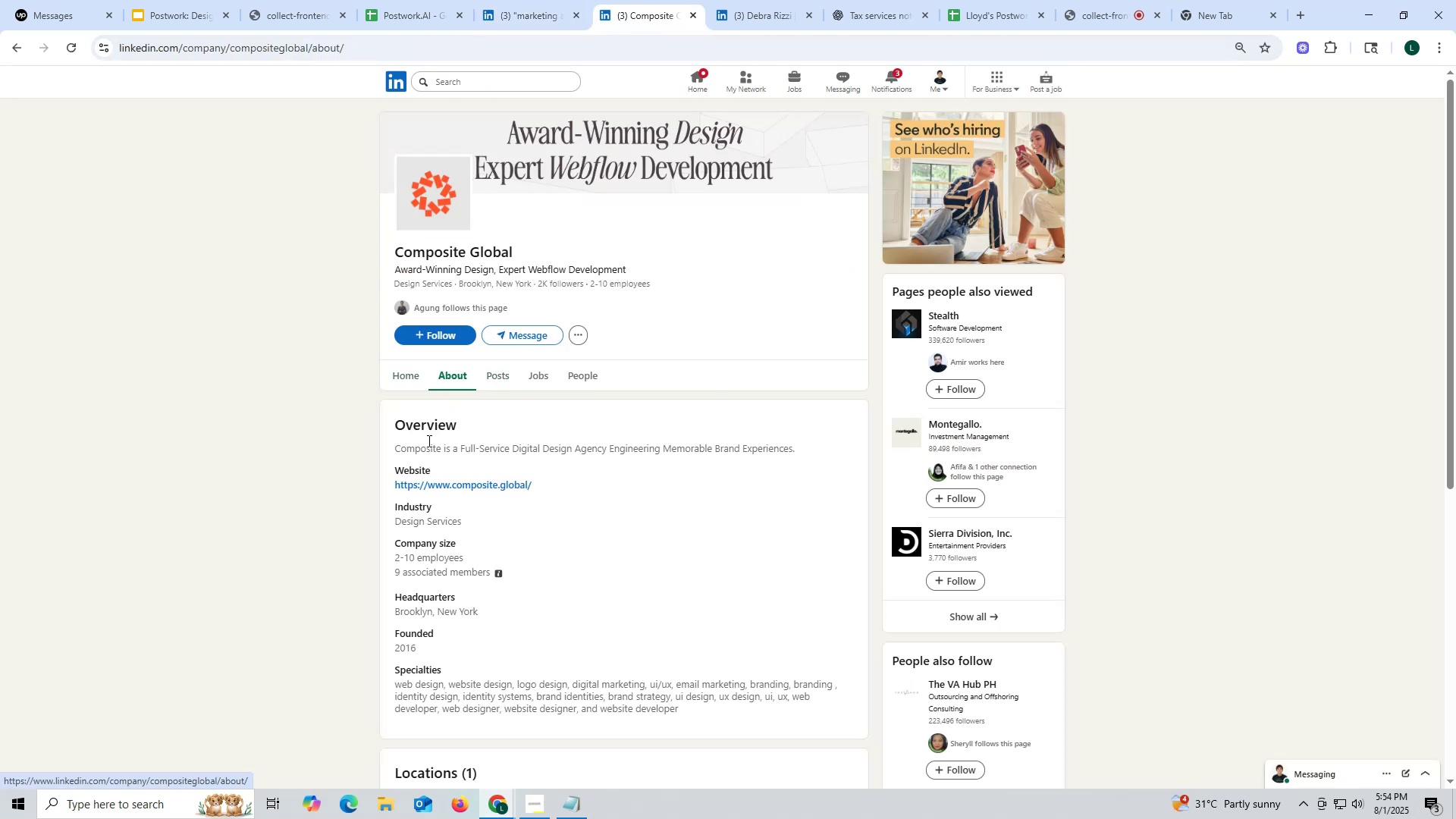 
left_click_drag(start_coordinate=[384, 485], to_coordinate=[550, 485])
 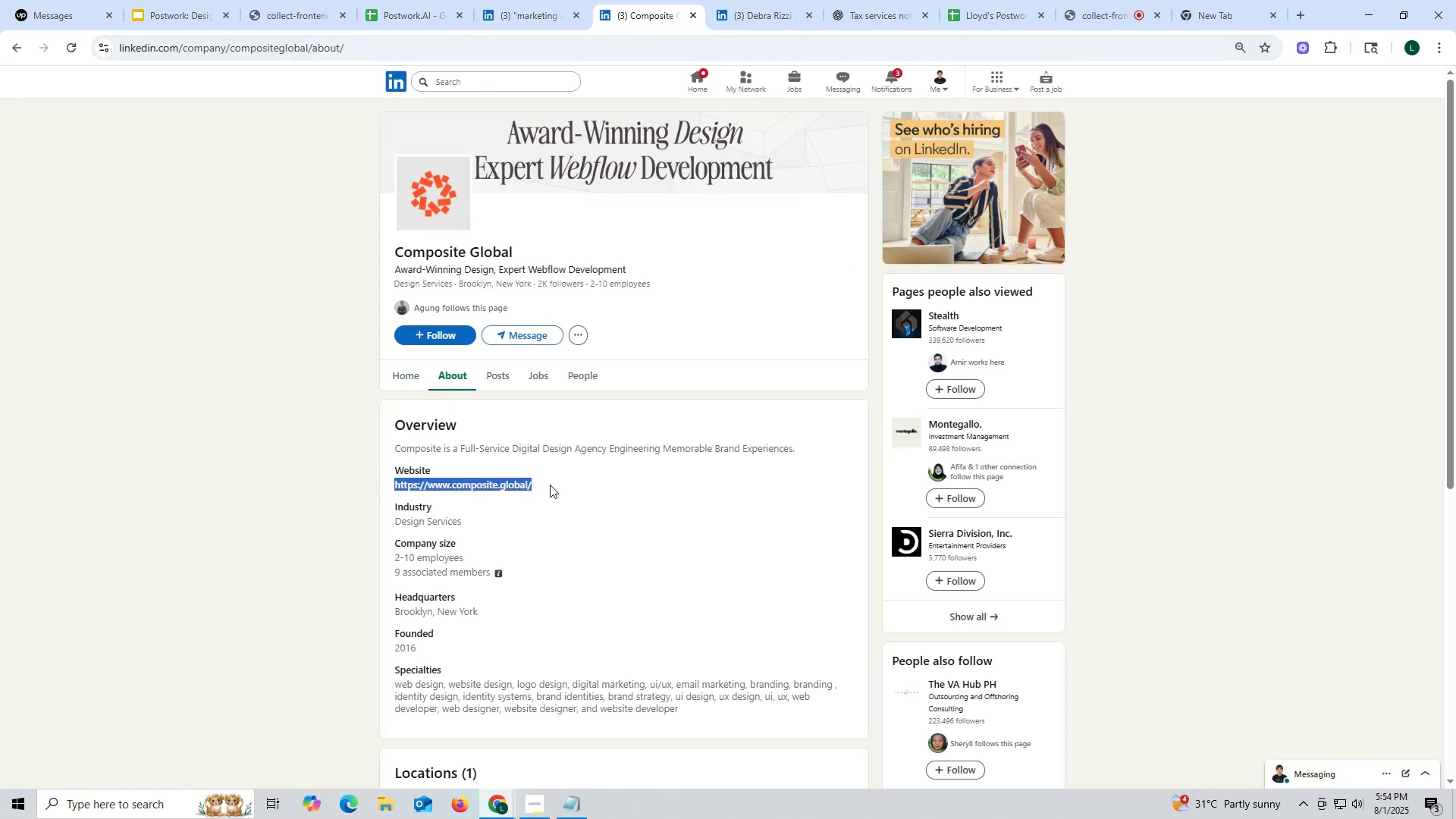 
key(Control+ControlLeft)
 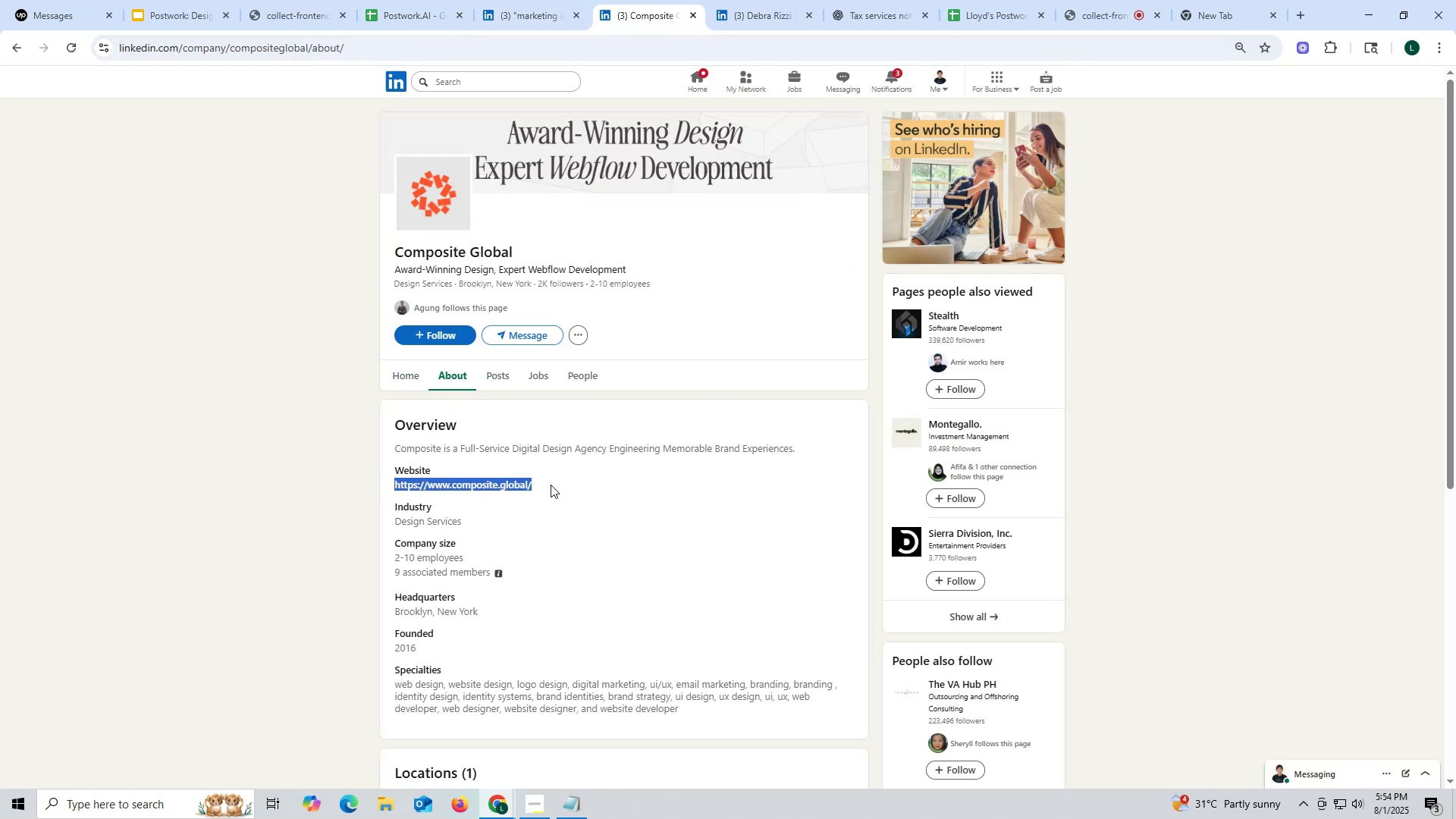 
key(Control+C)
 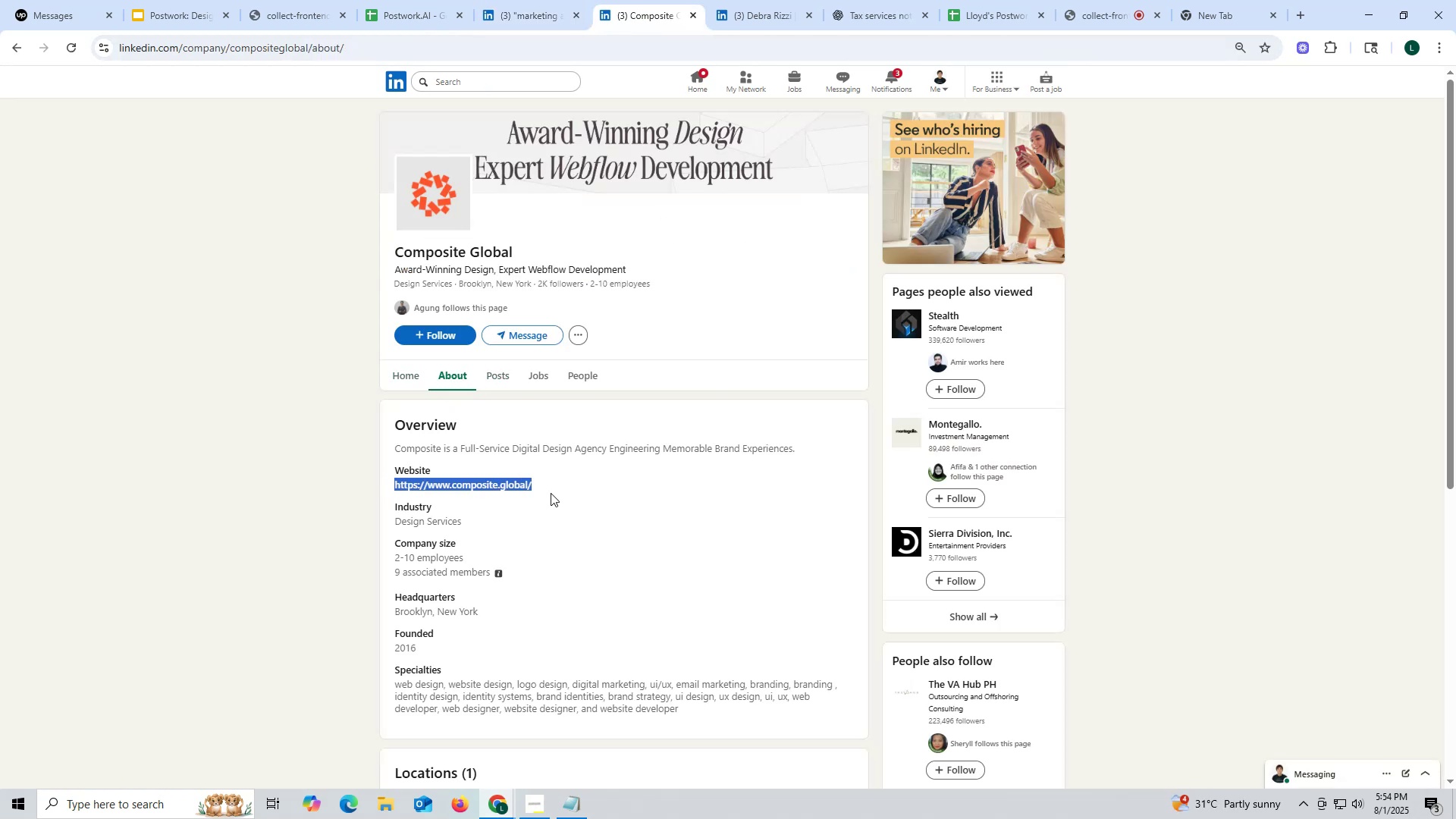 
key(Control+ControlLeft)
 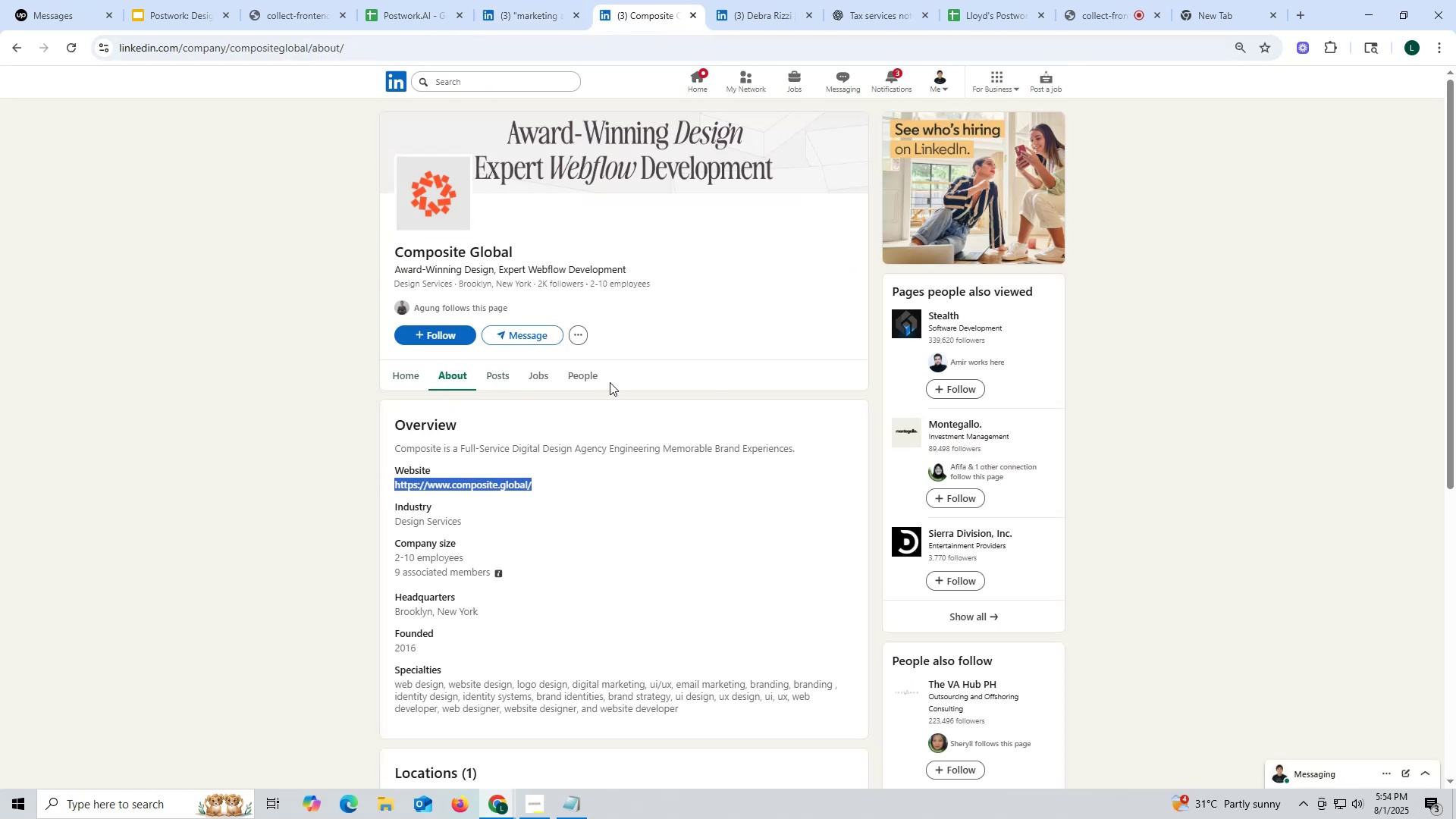 
key(Control+C)
 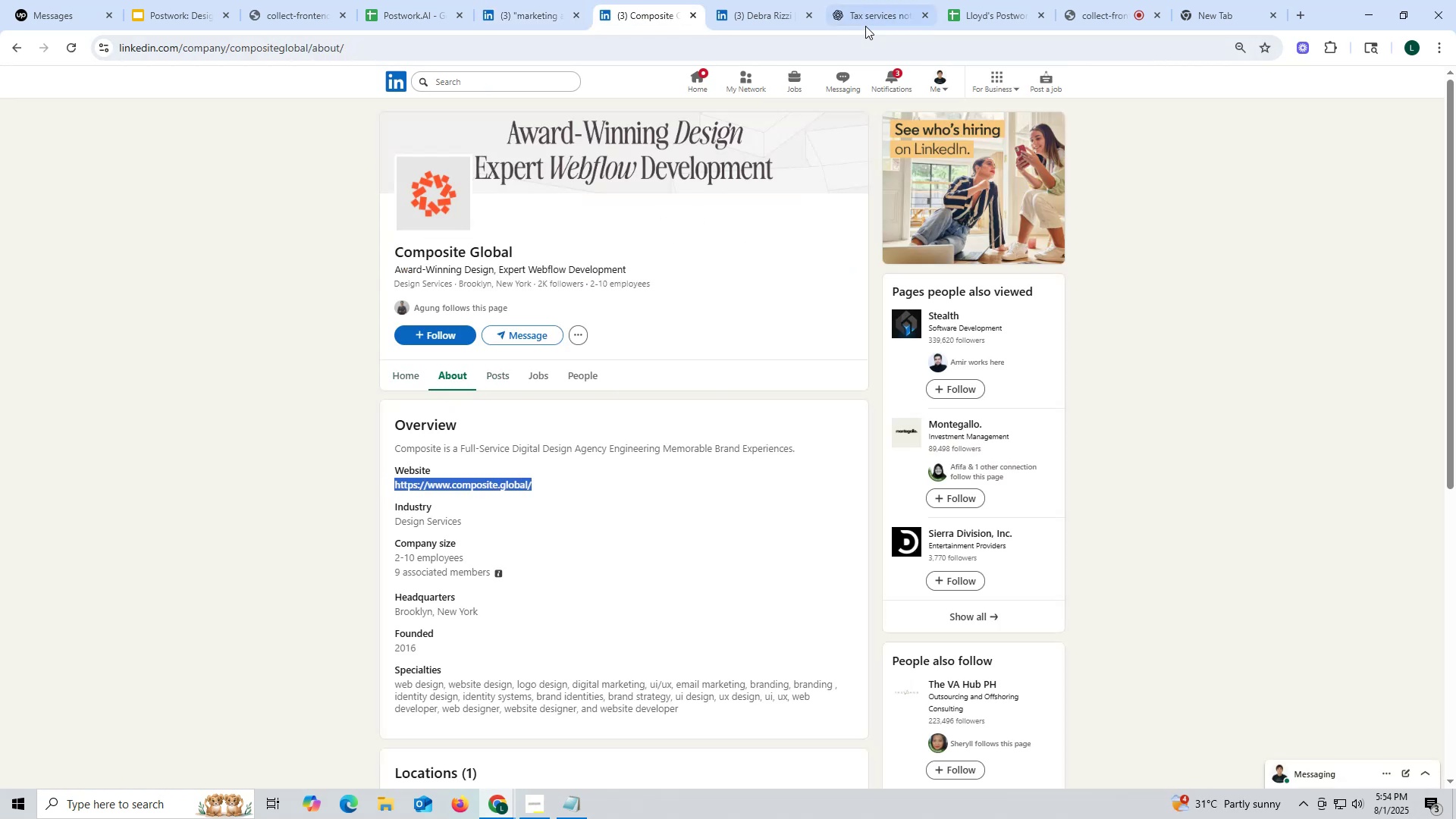 
left_click([867, 20])
 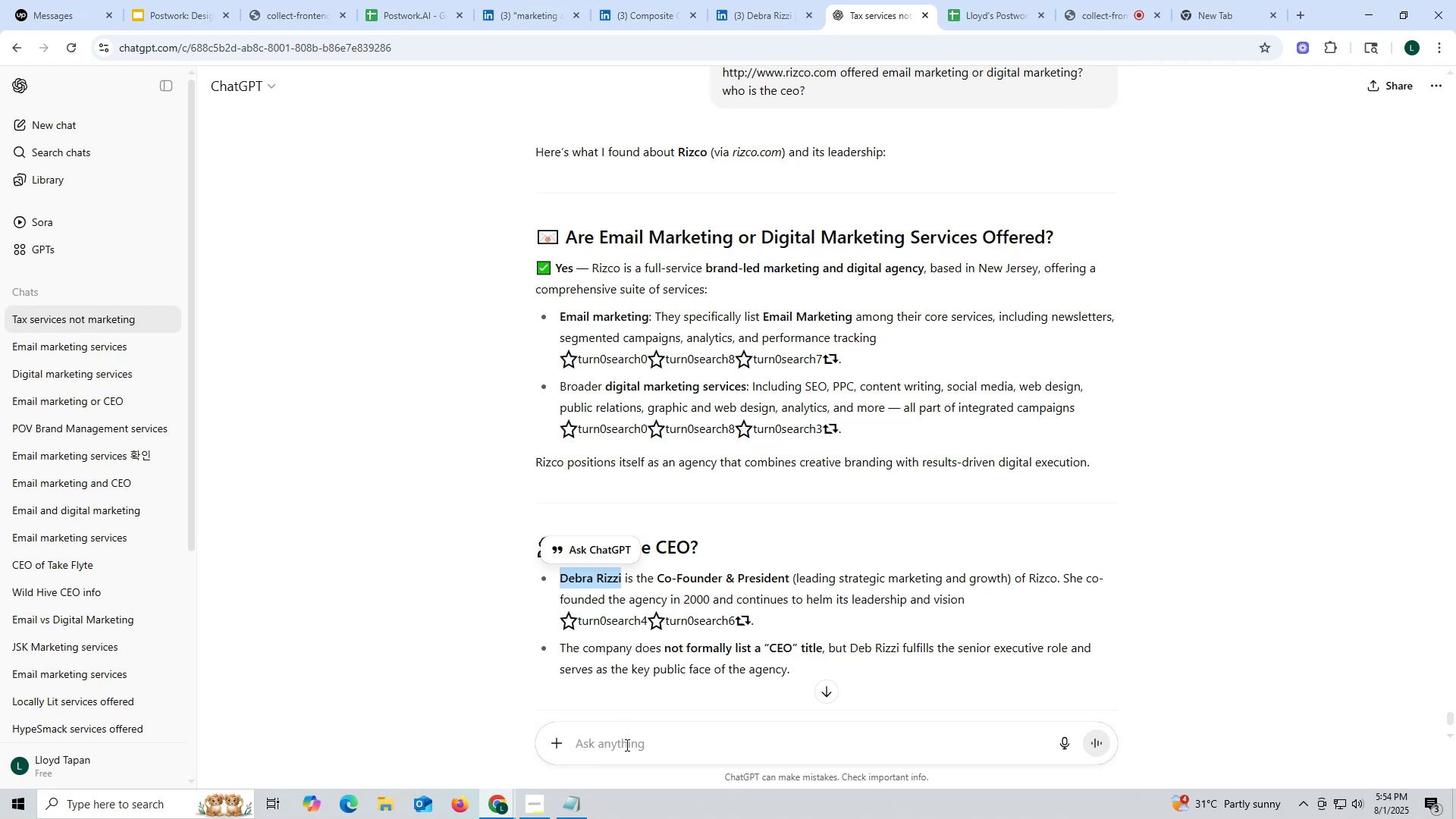 
key(Control+ControlLeft)
 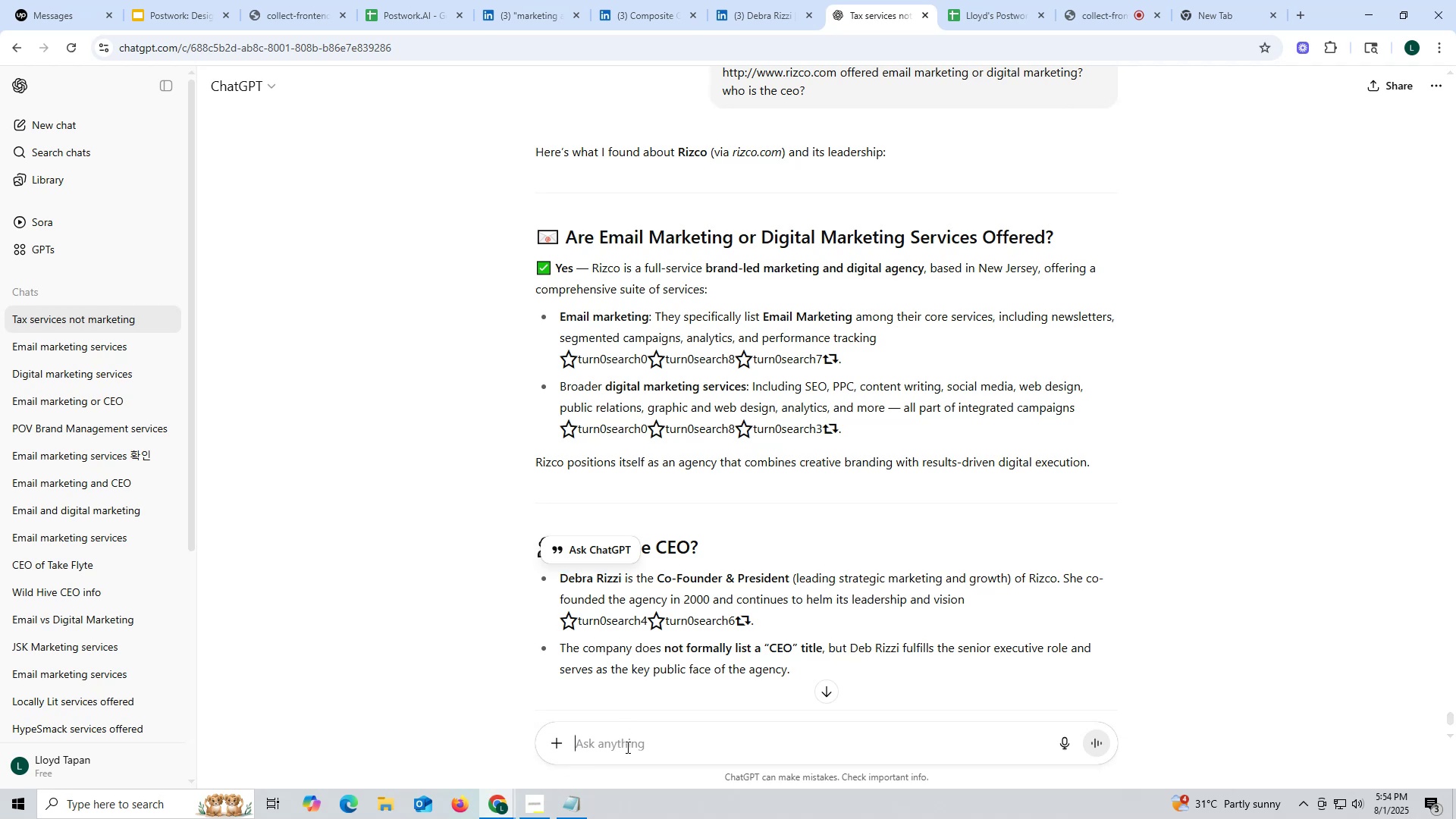 
left_click([626, 747])
 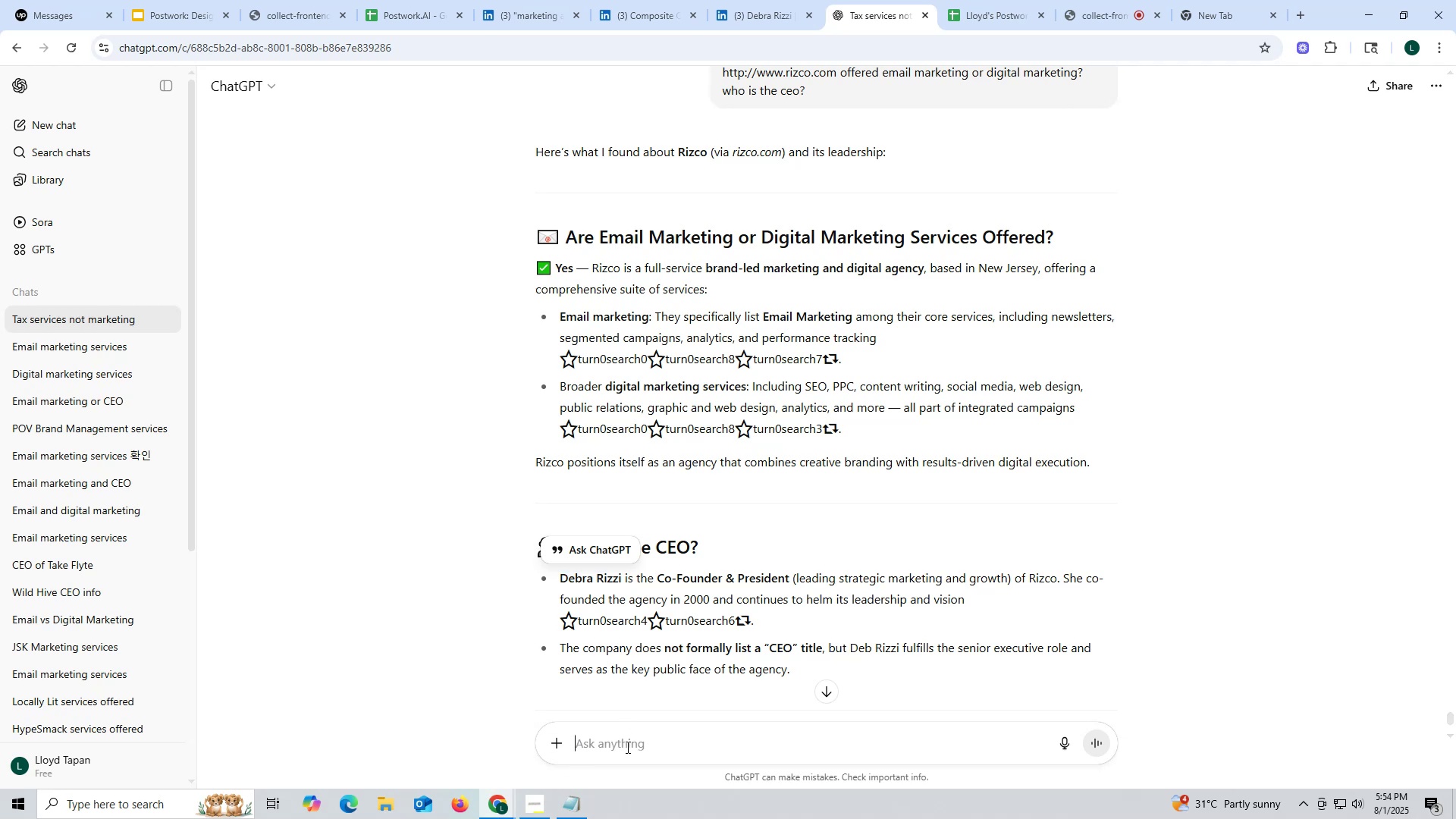 
key(Control+V)
 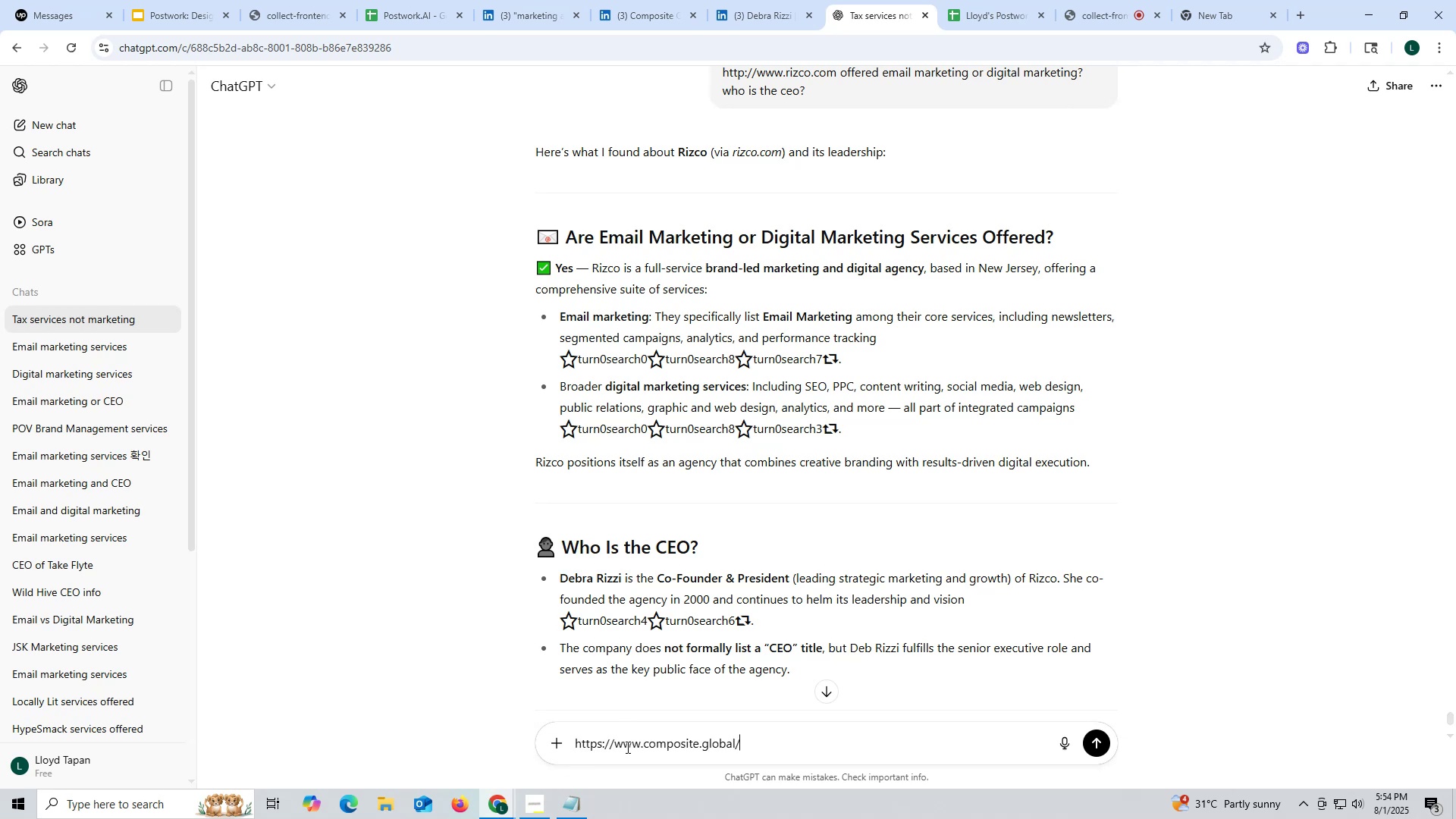 
key(Space)
 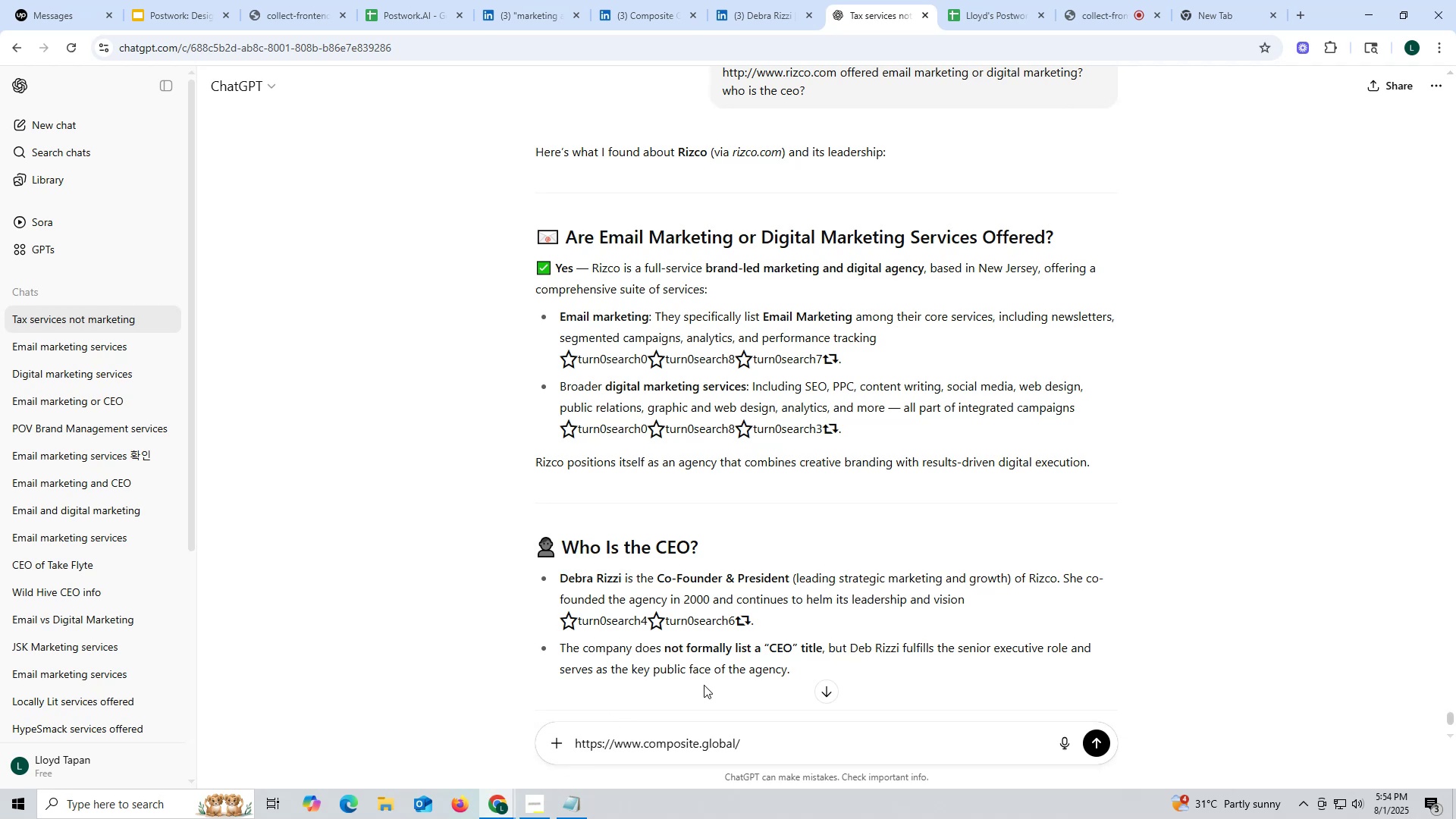 
scroll: coordinate [1034, 392], scroll_direction: up, amount: 4.0
 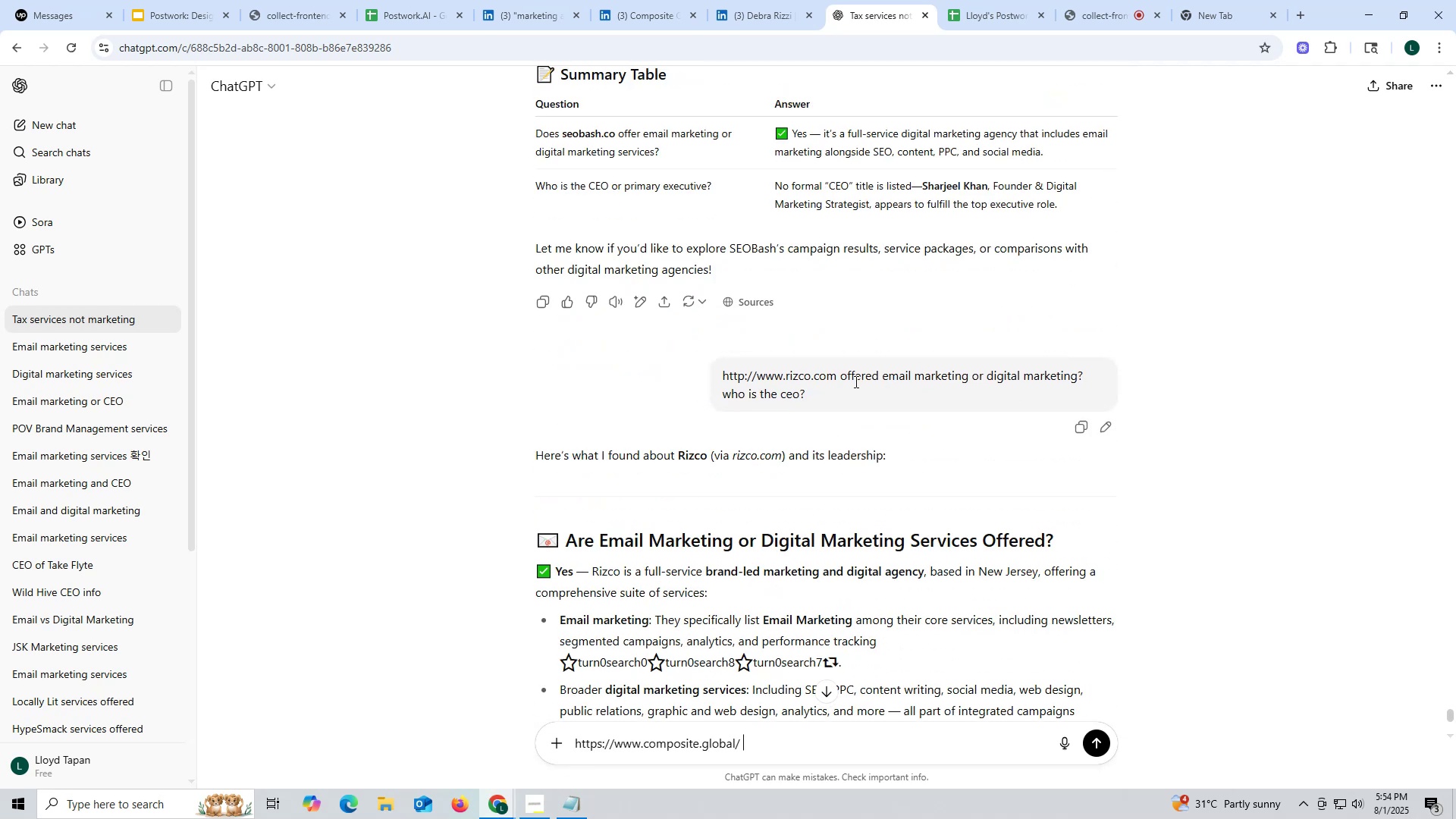 
left_click_drag(start_coordinate=[839, 375], to_coordinate=[876, 400])
 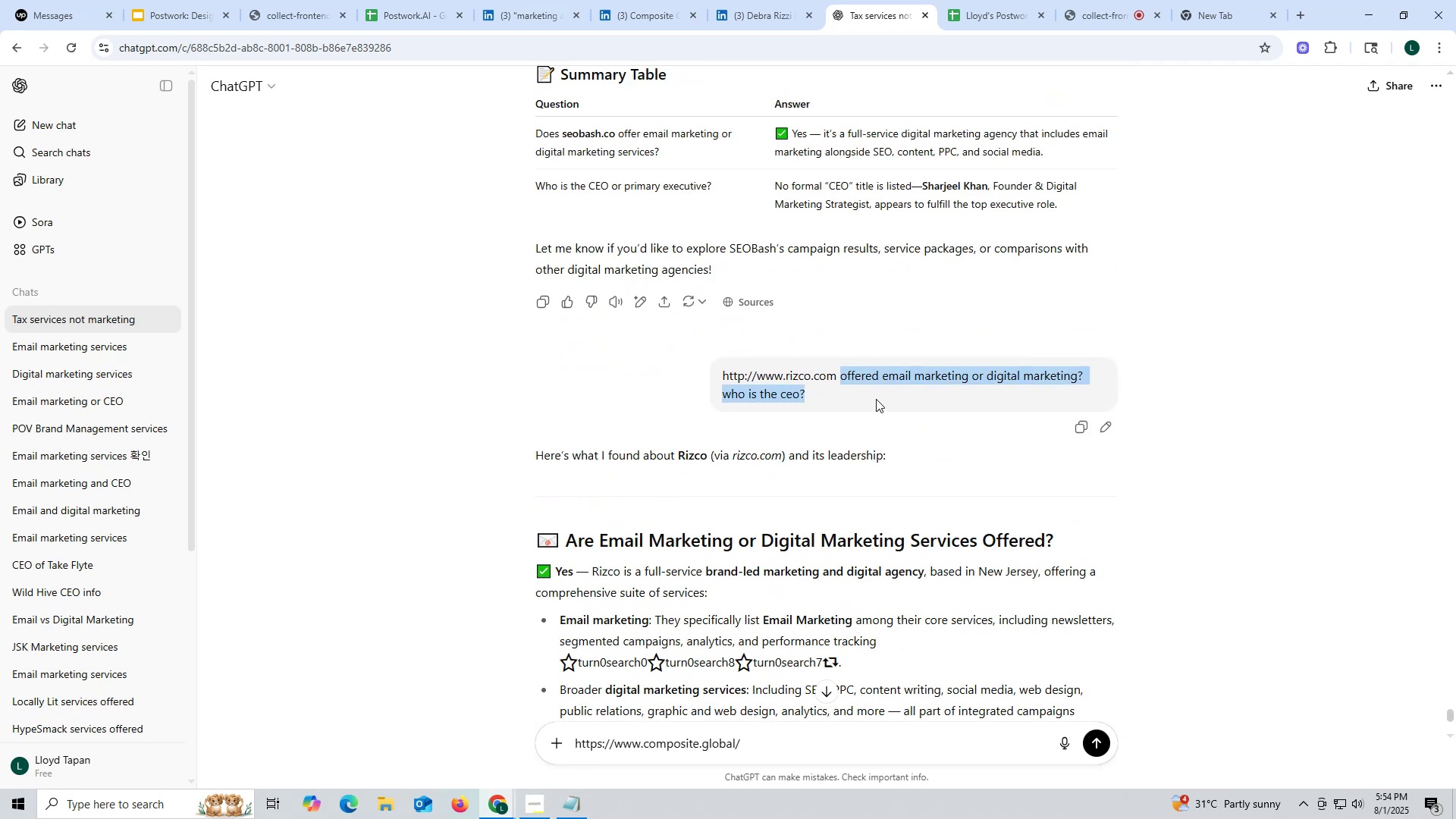 
key(Control+ControlLeft)
 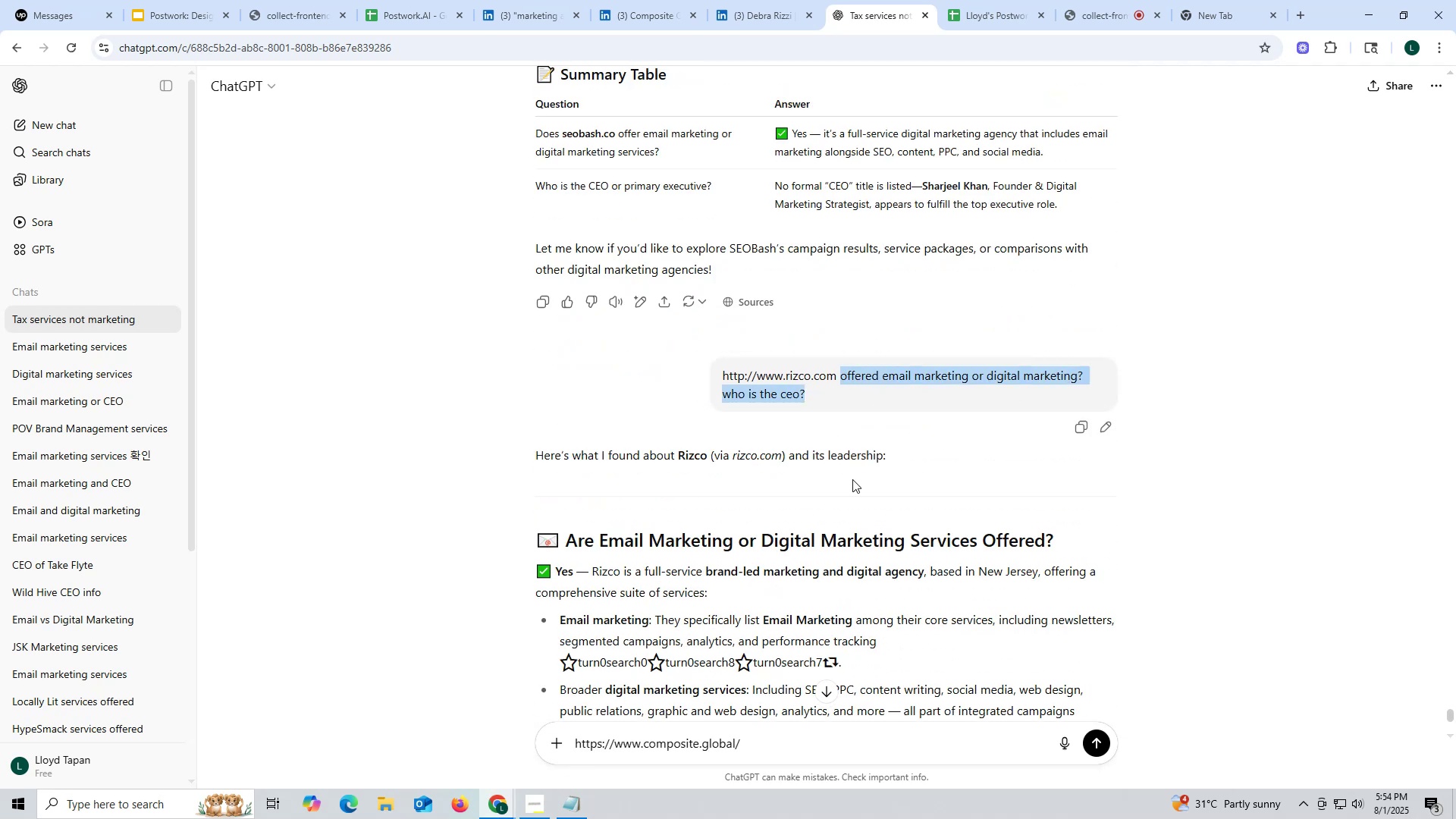 
key(Control+C)
 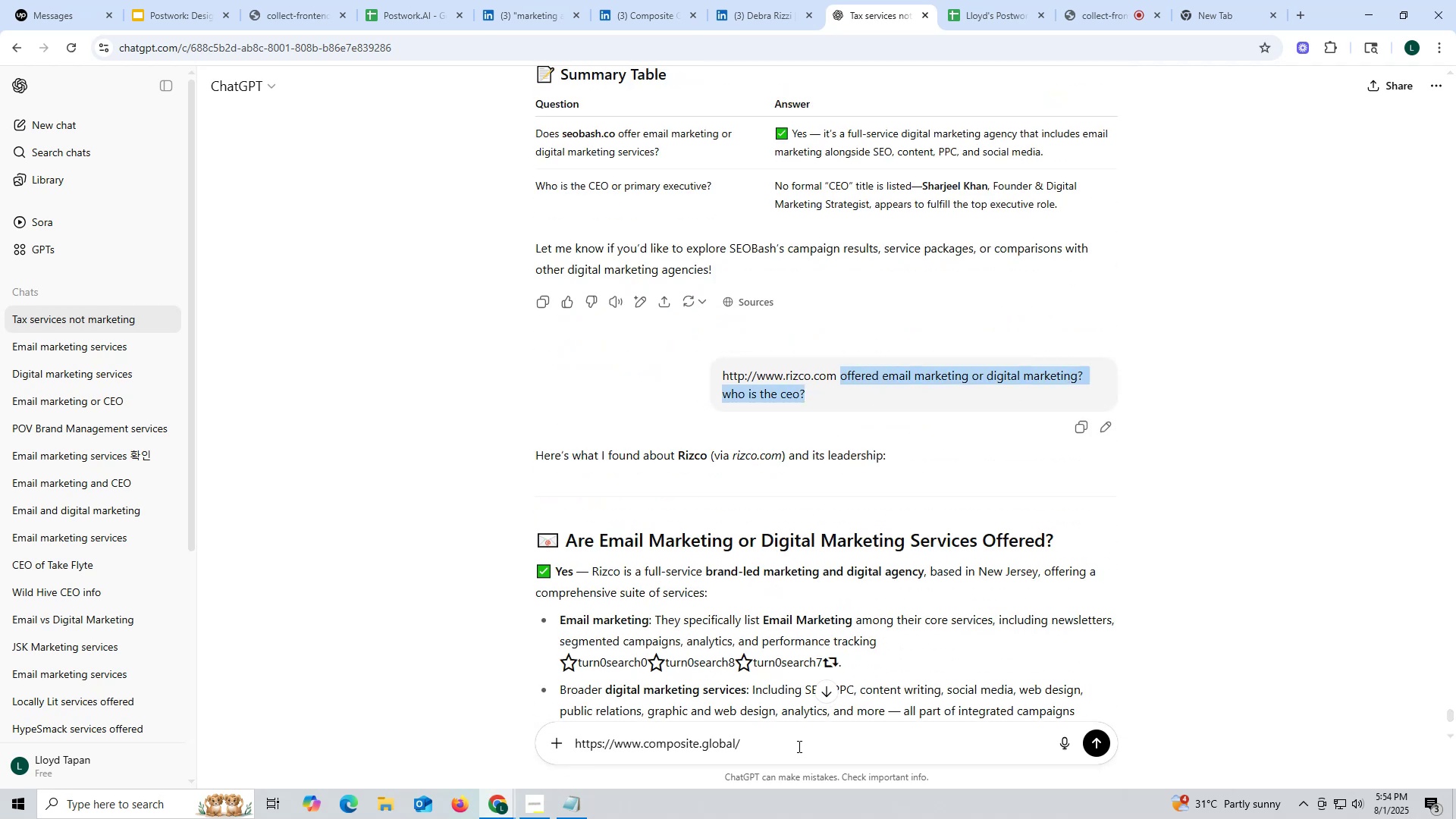 
left_click([797, 748])
 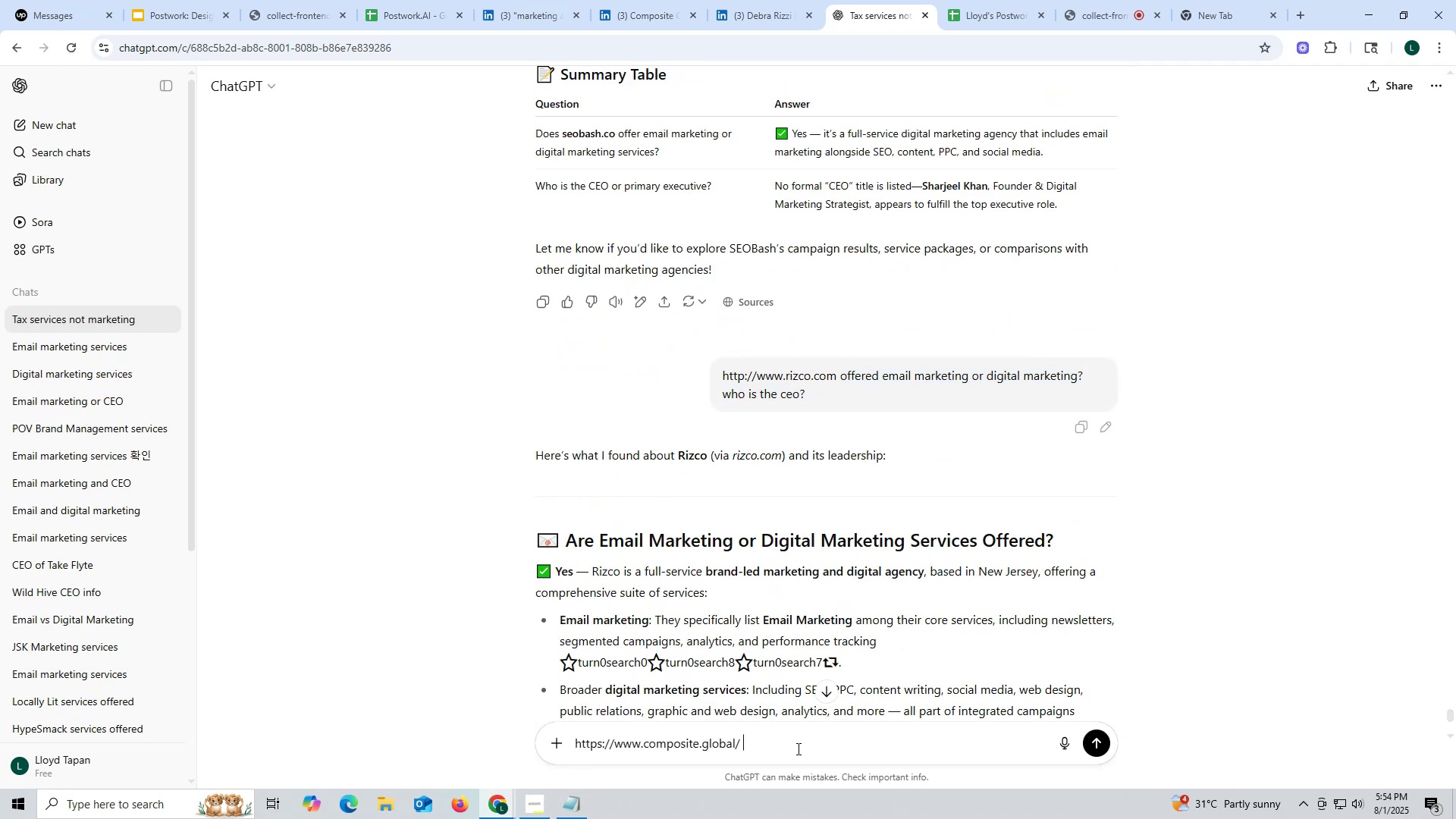 
key(Control+ControlLeft)
 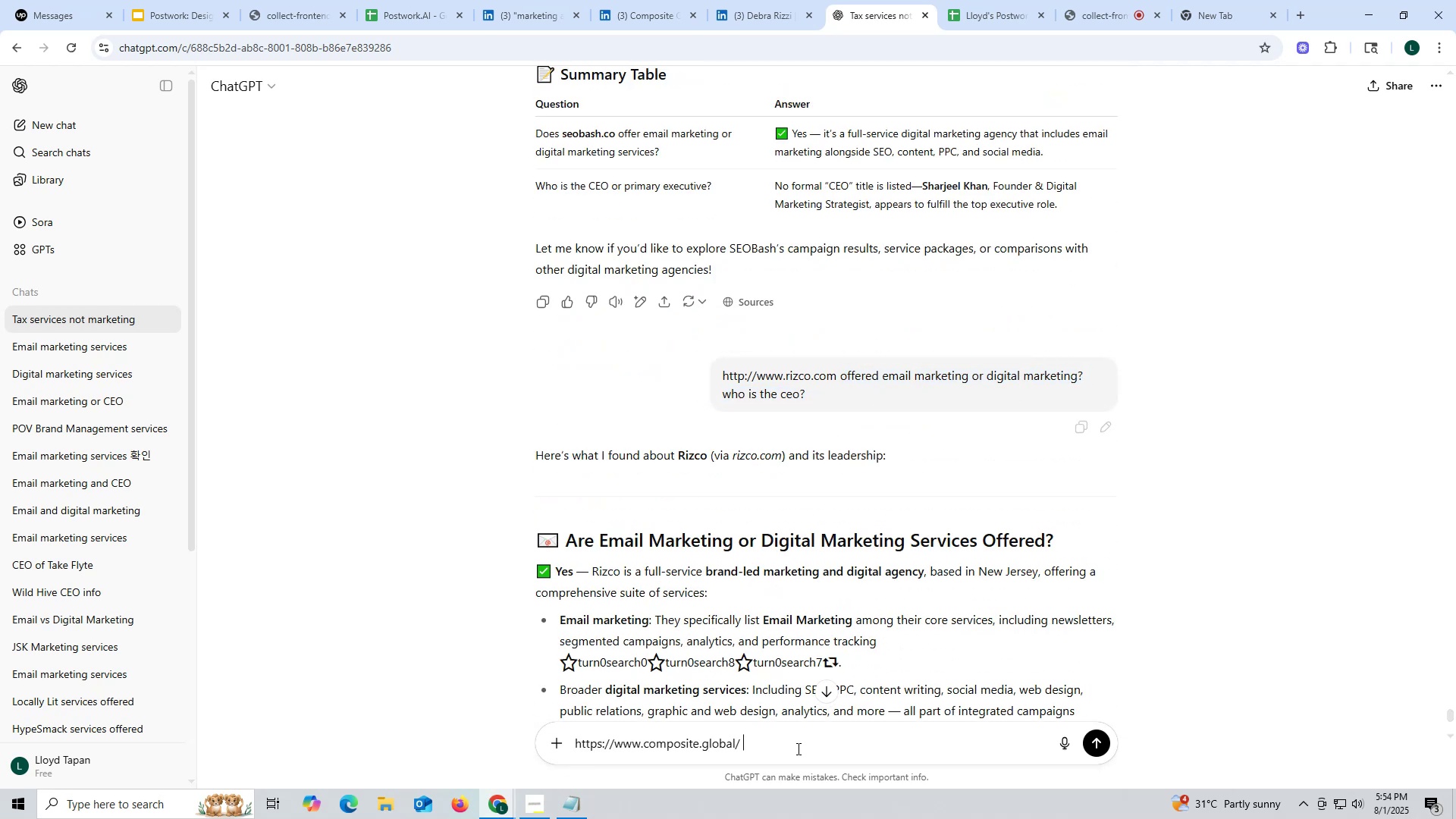 
key(Control+V)
 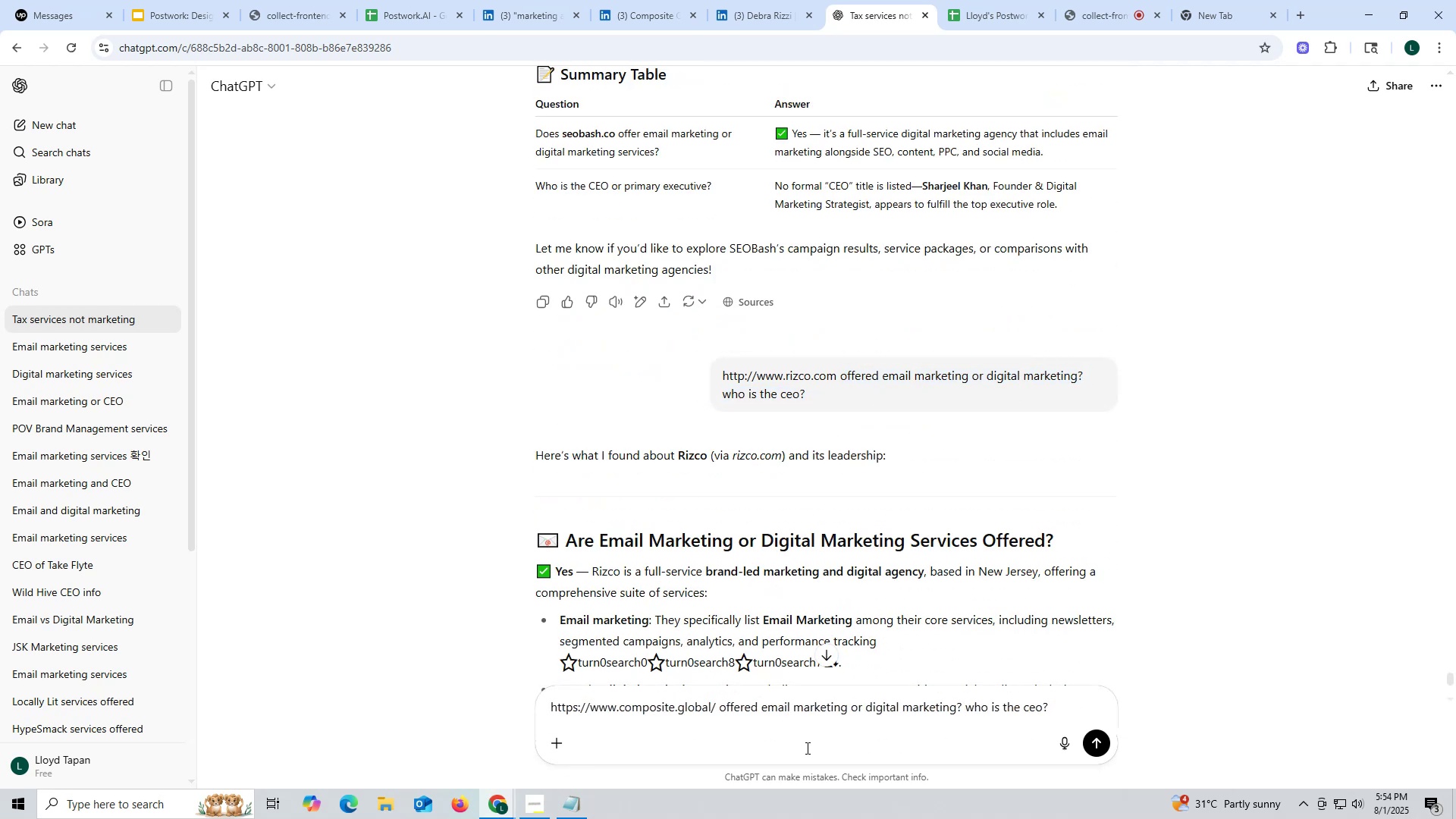 
key(Enter)
 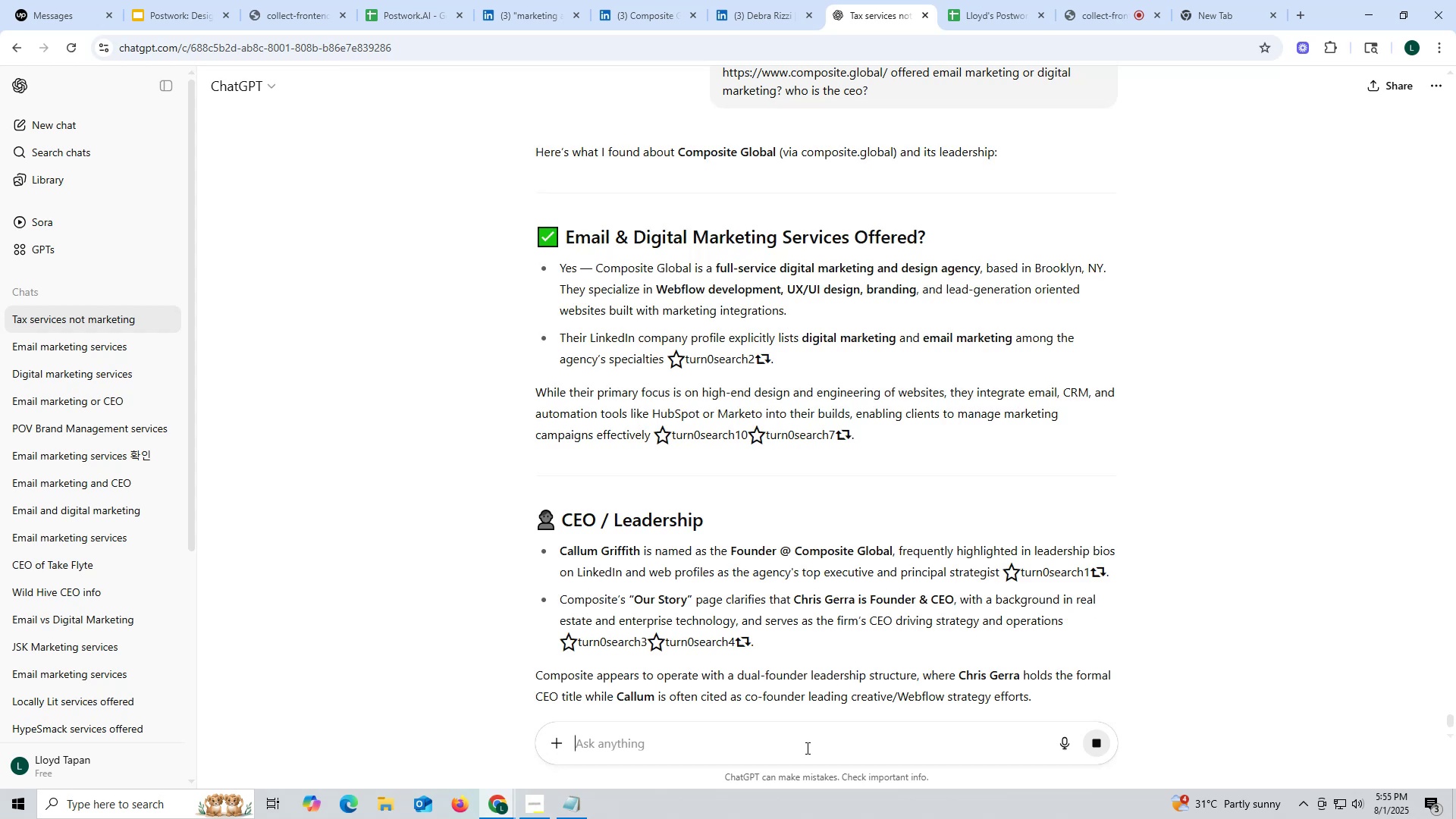 
wait(12.3)
 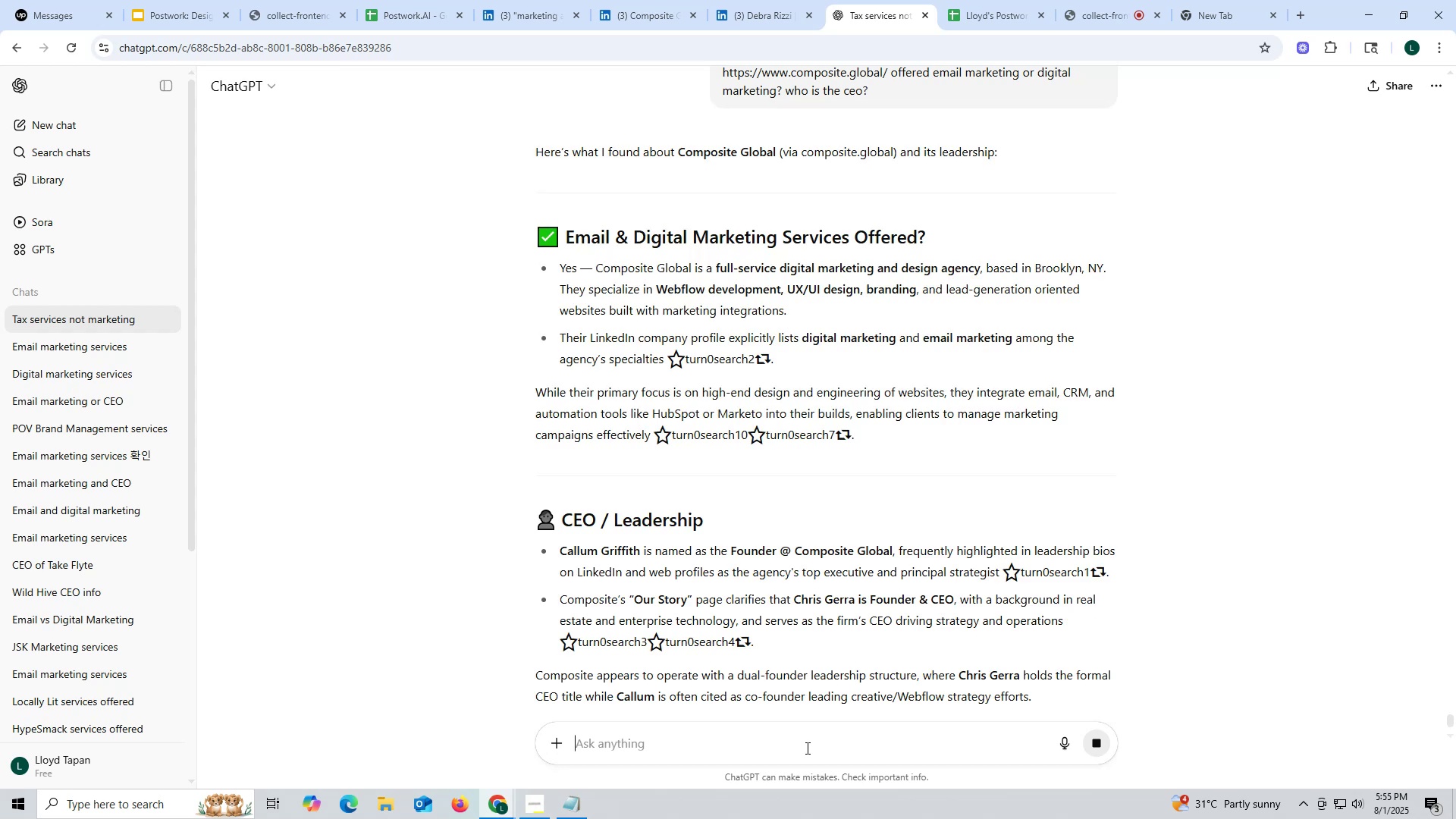 
left_click([1088, 16])
 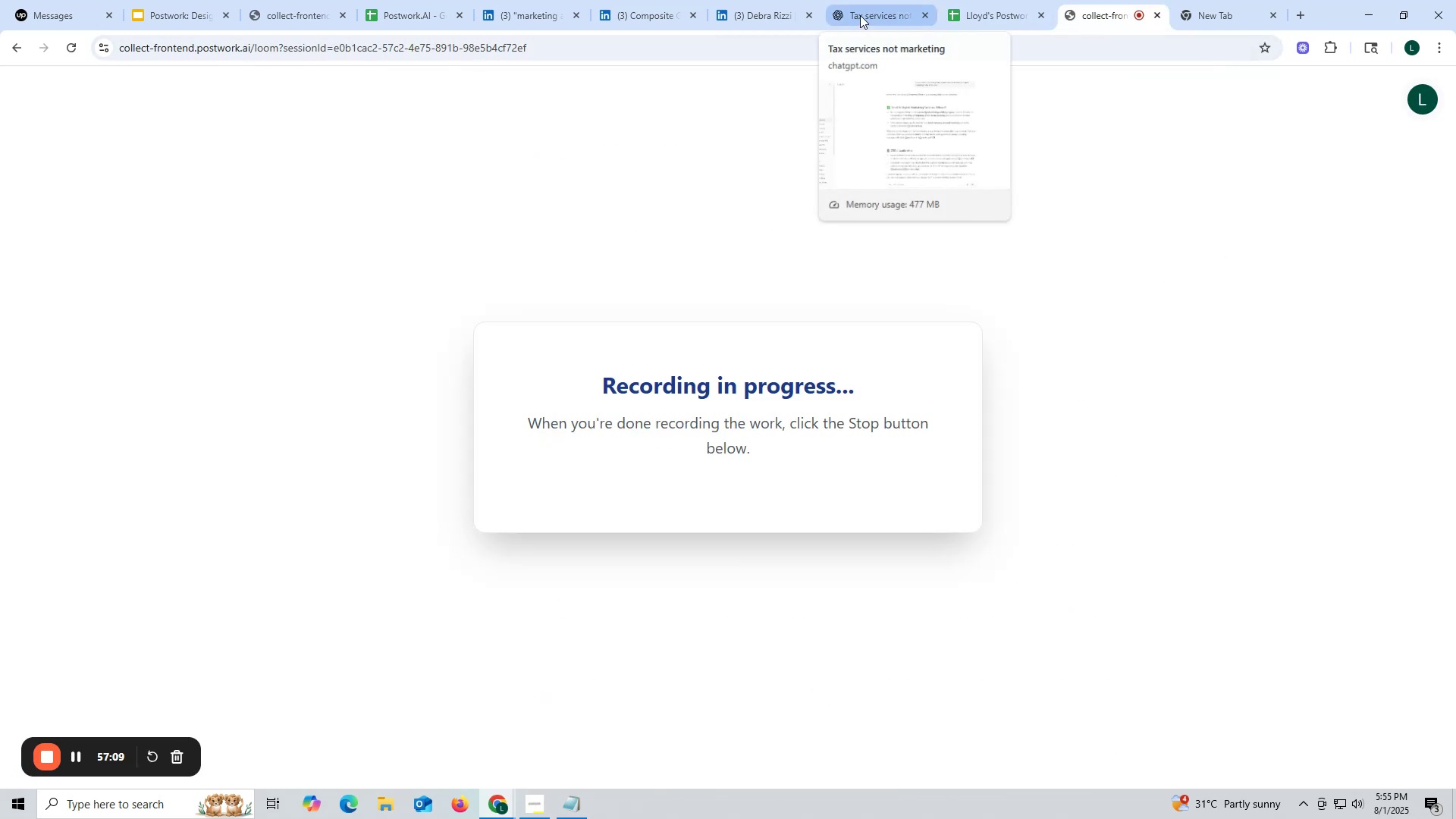 
left_click([860, 15])
 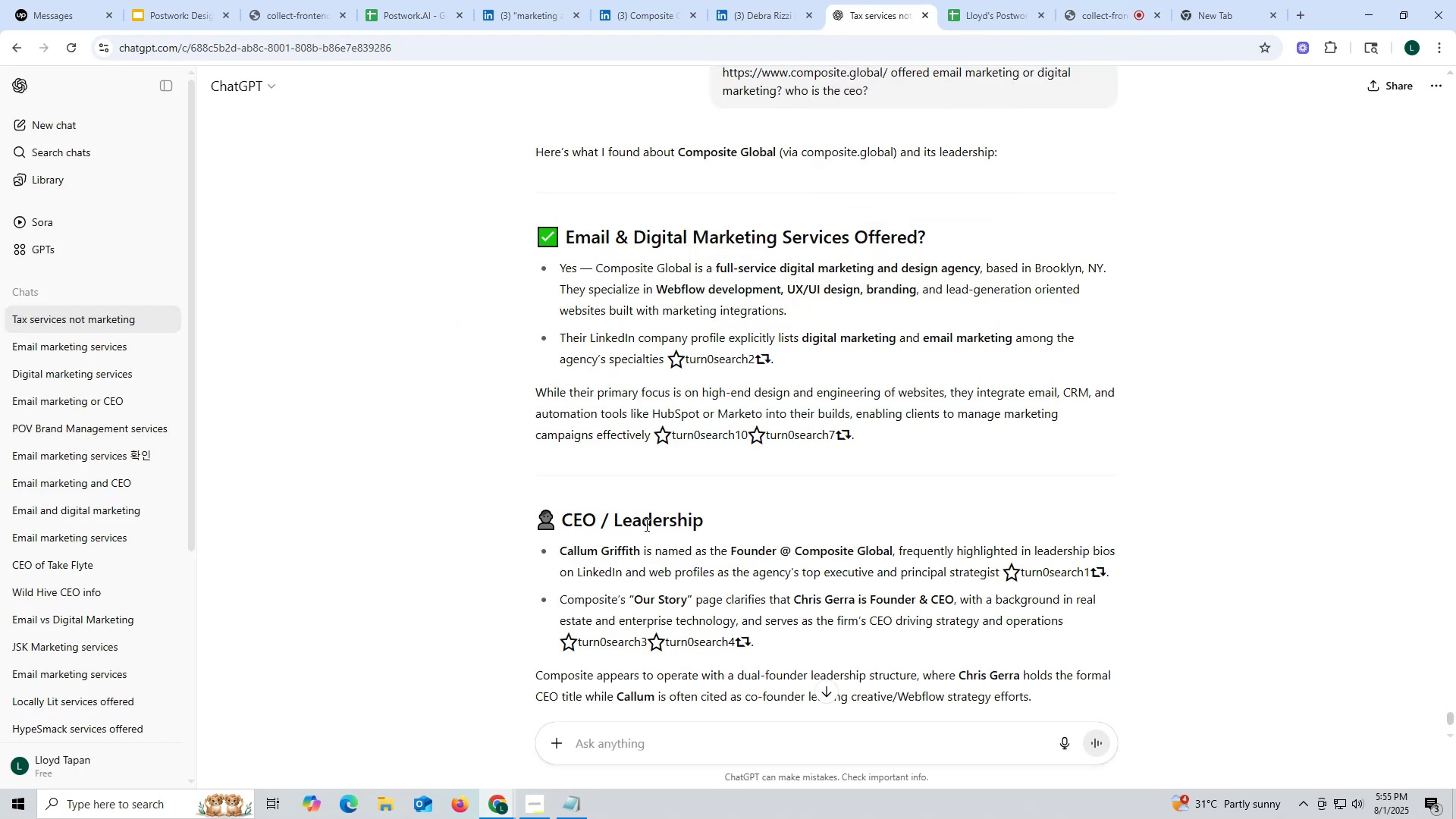 
wait(5.48)
 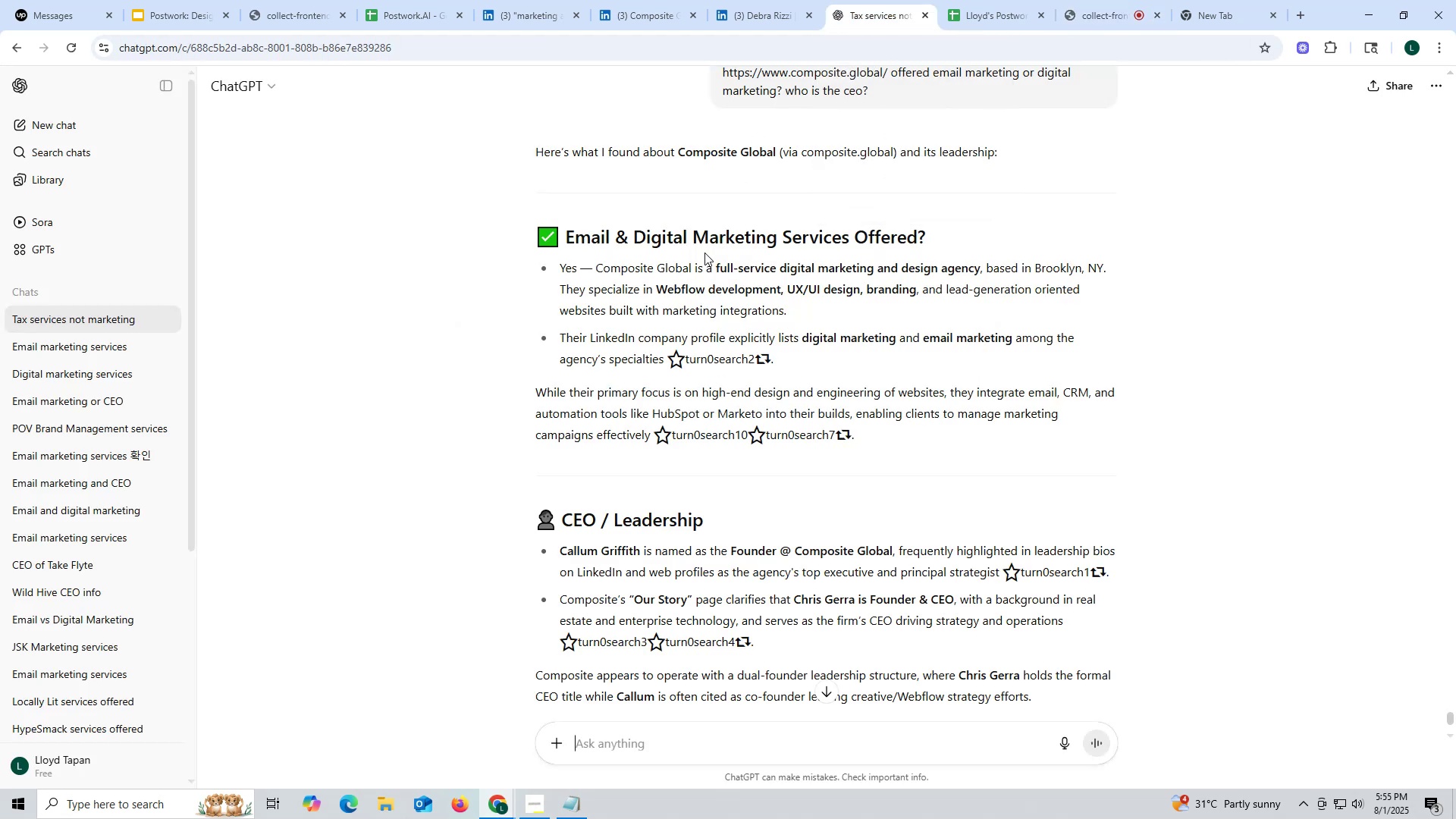 
scroll: coordinate [799, 340], scroll_direction: down, amount: 2.0
 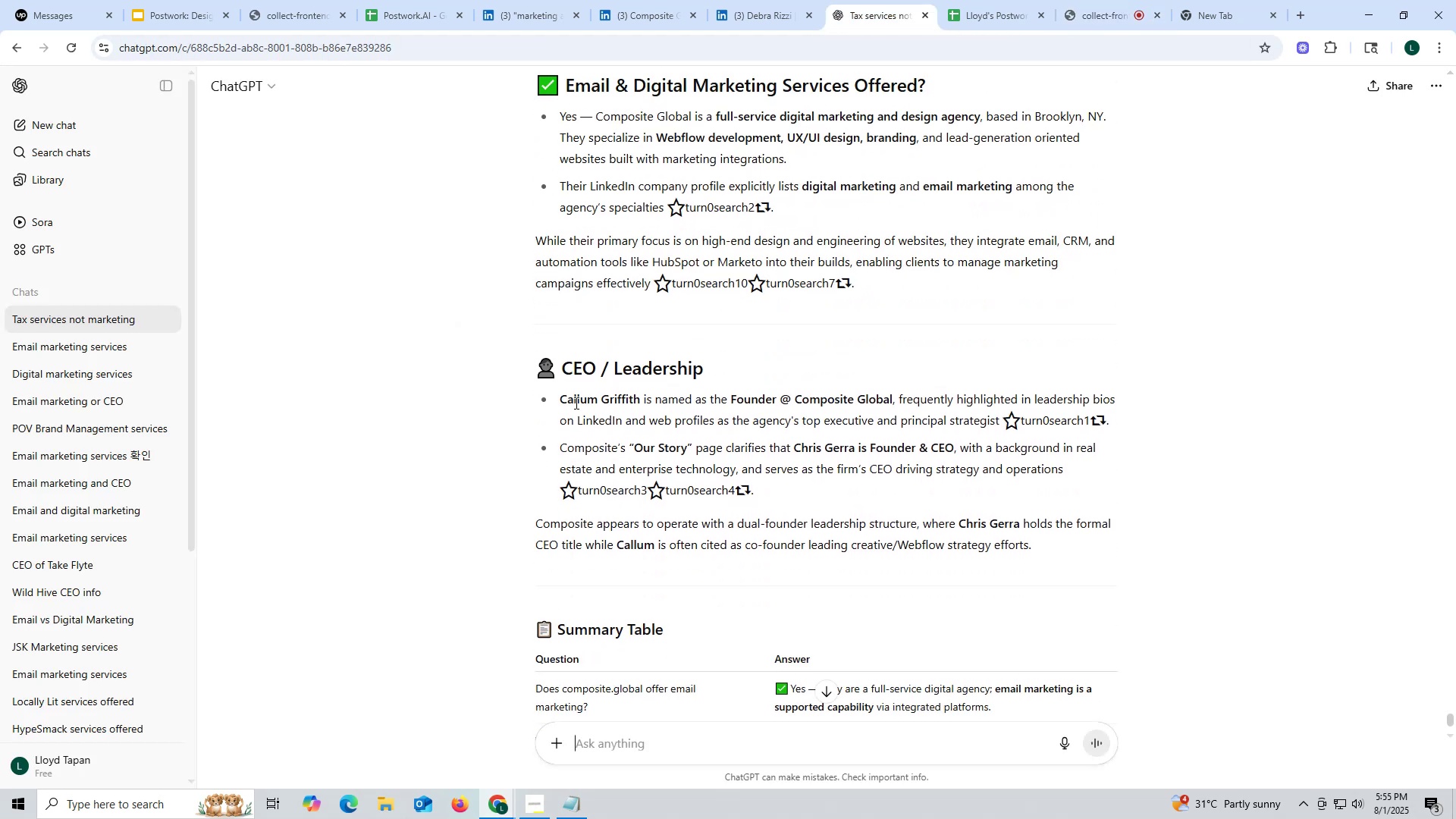 
left_click_drag(start_coordinate=[560, 399], to_coordinate=[639, 398])
 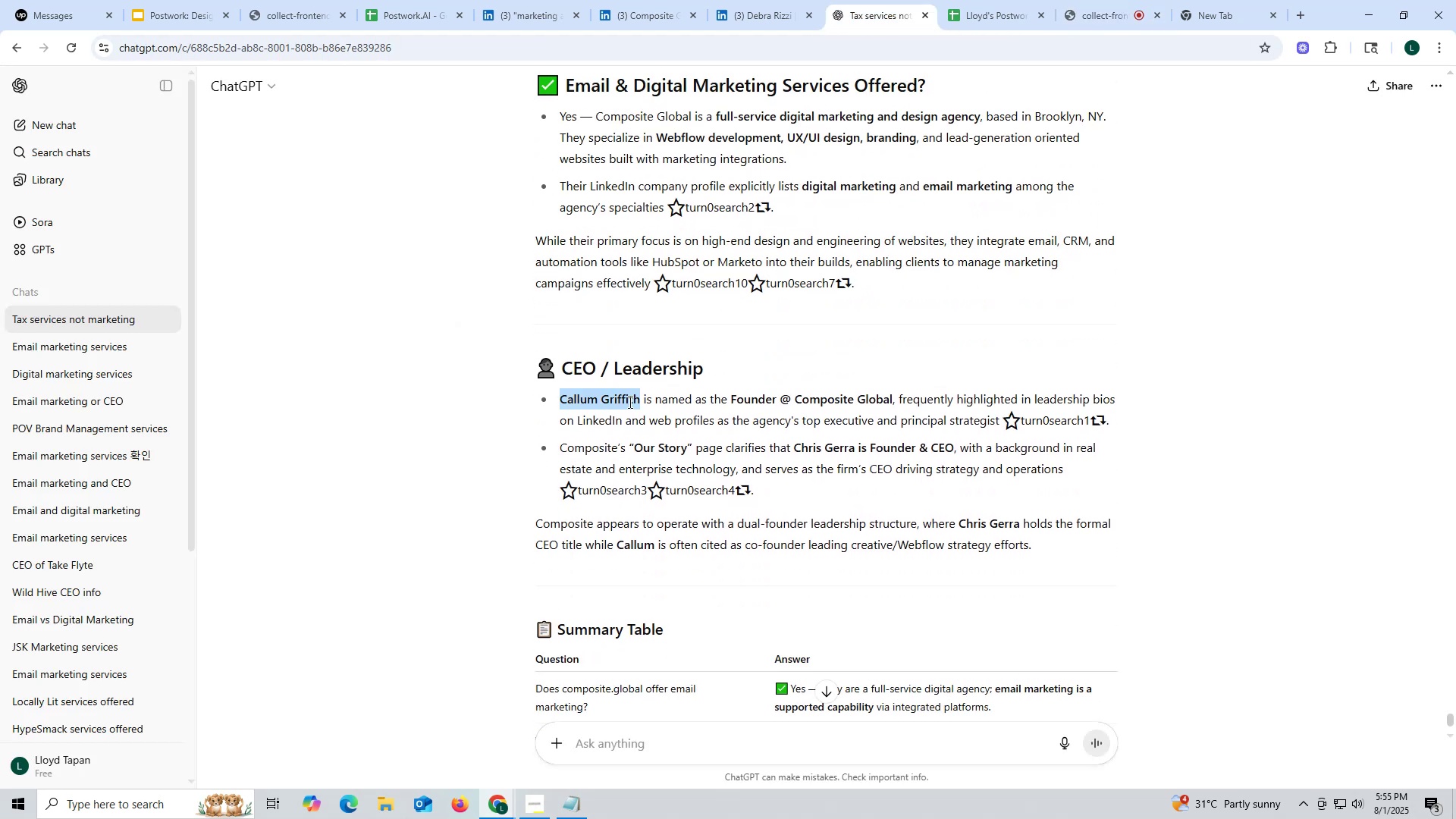 
key(Control+ControlLeft)
 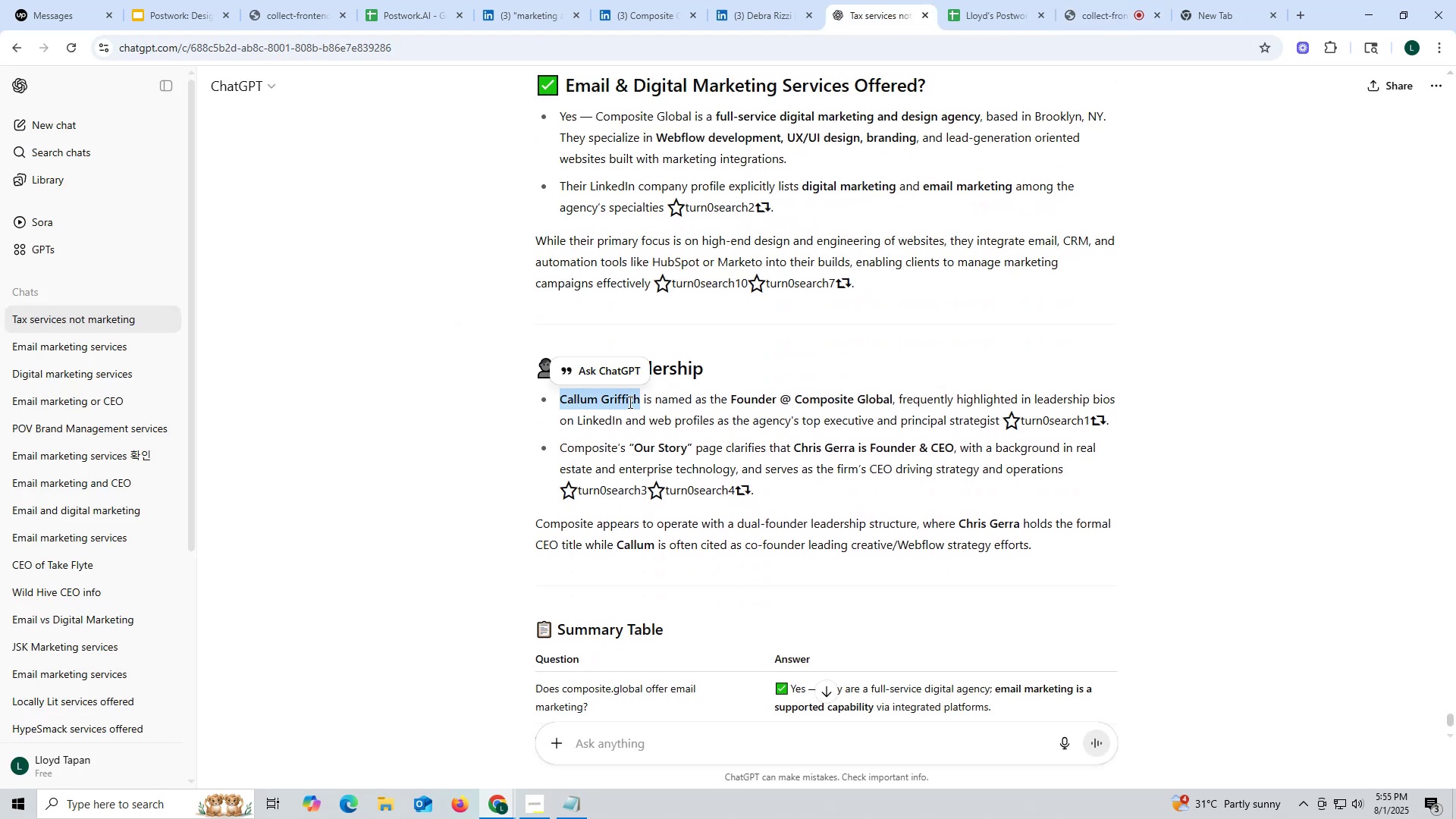 
key(Control+C)
 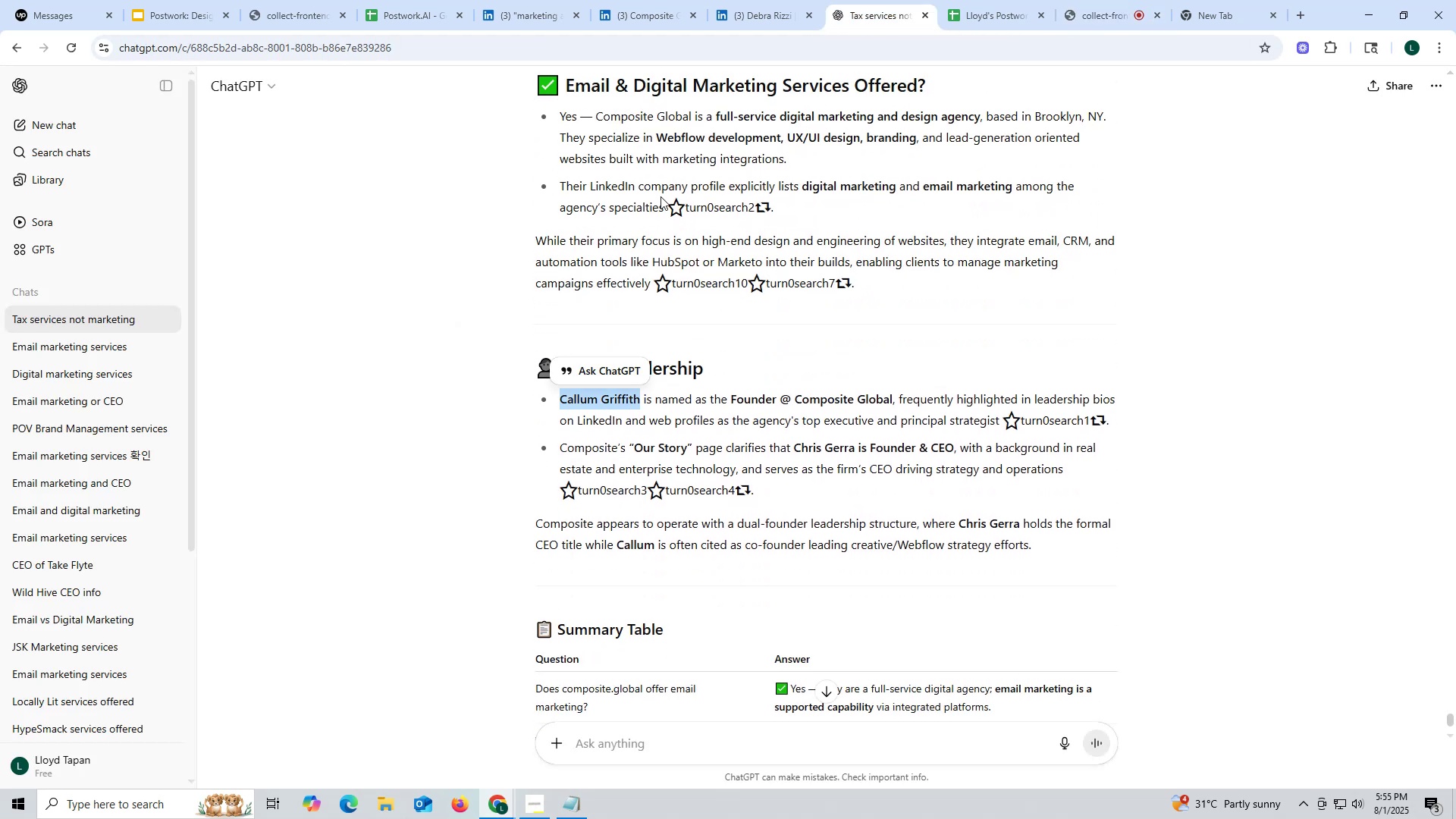 
key(Control+ControlLeft)
 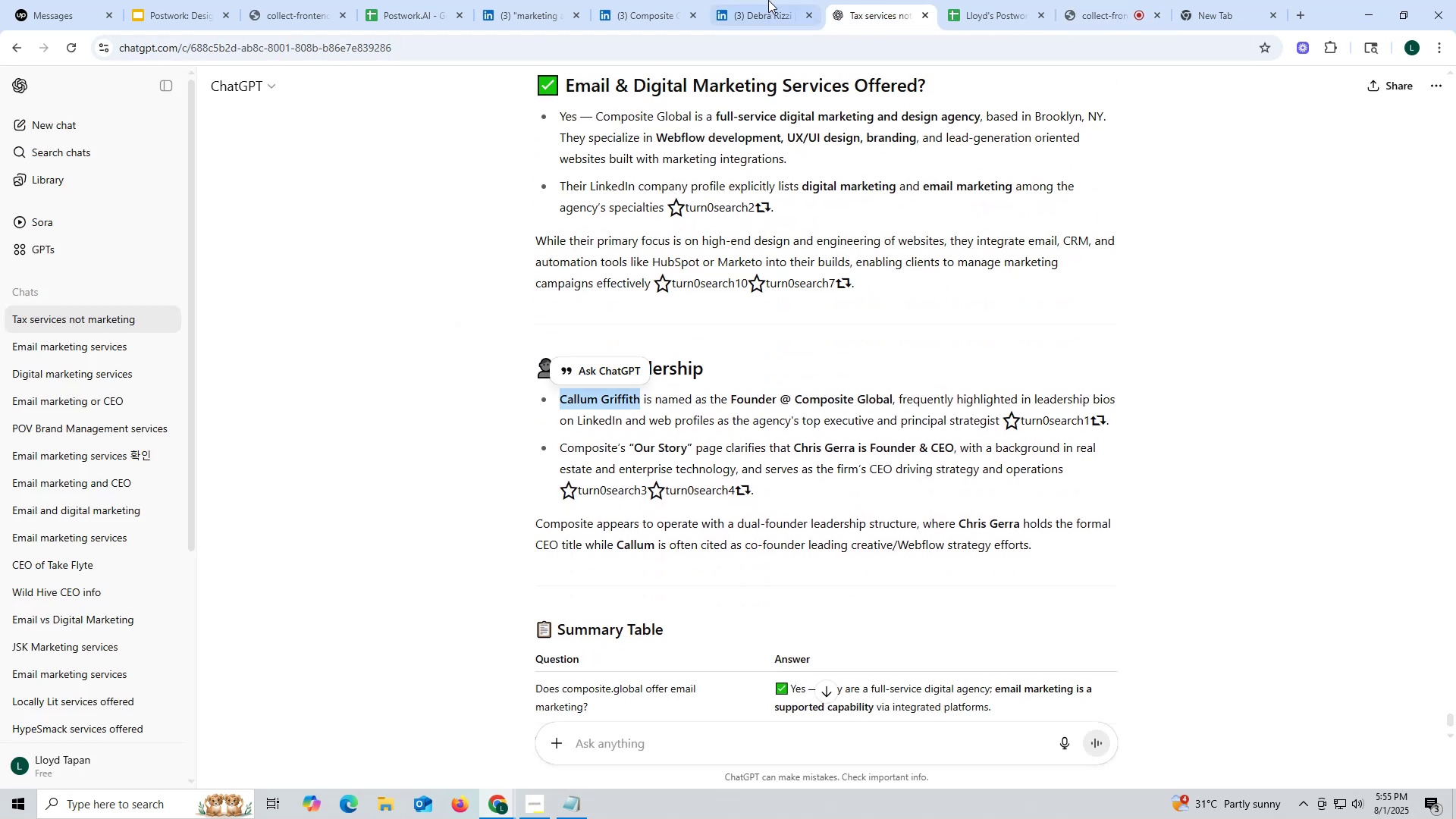 
key(Control+C)
 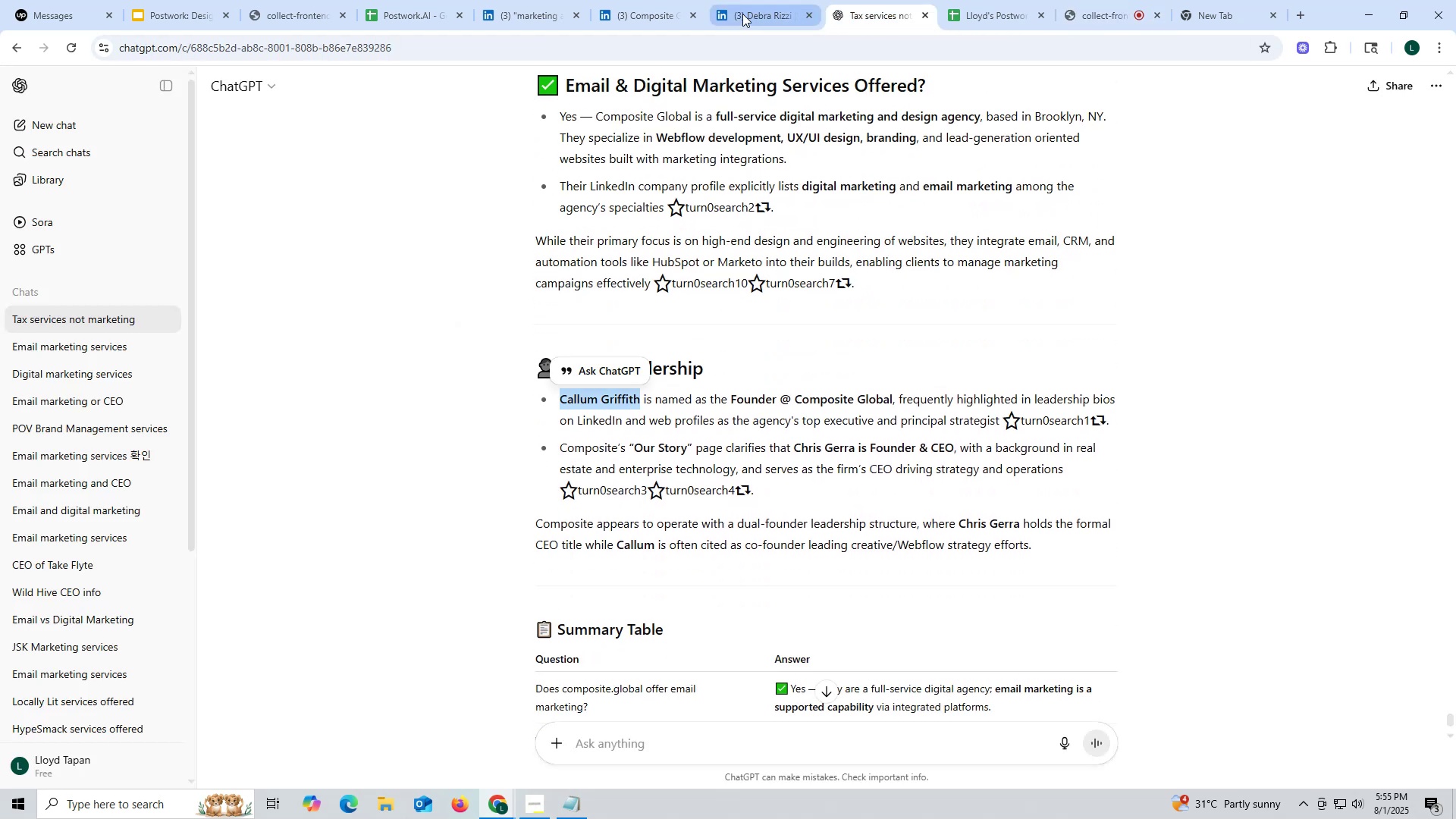 
left_click([742, 14])
 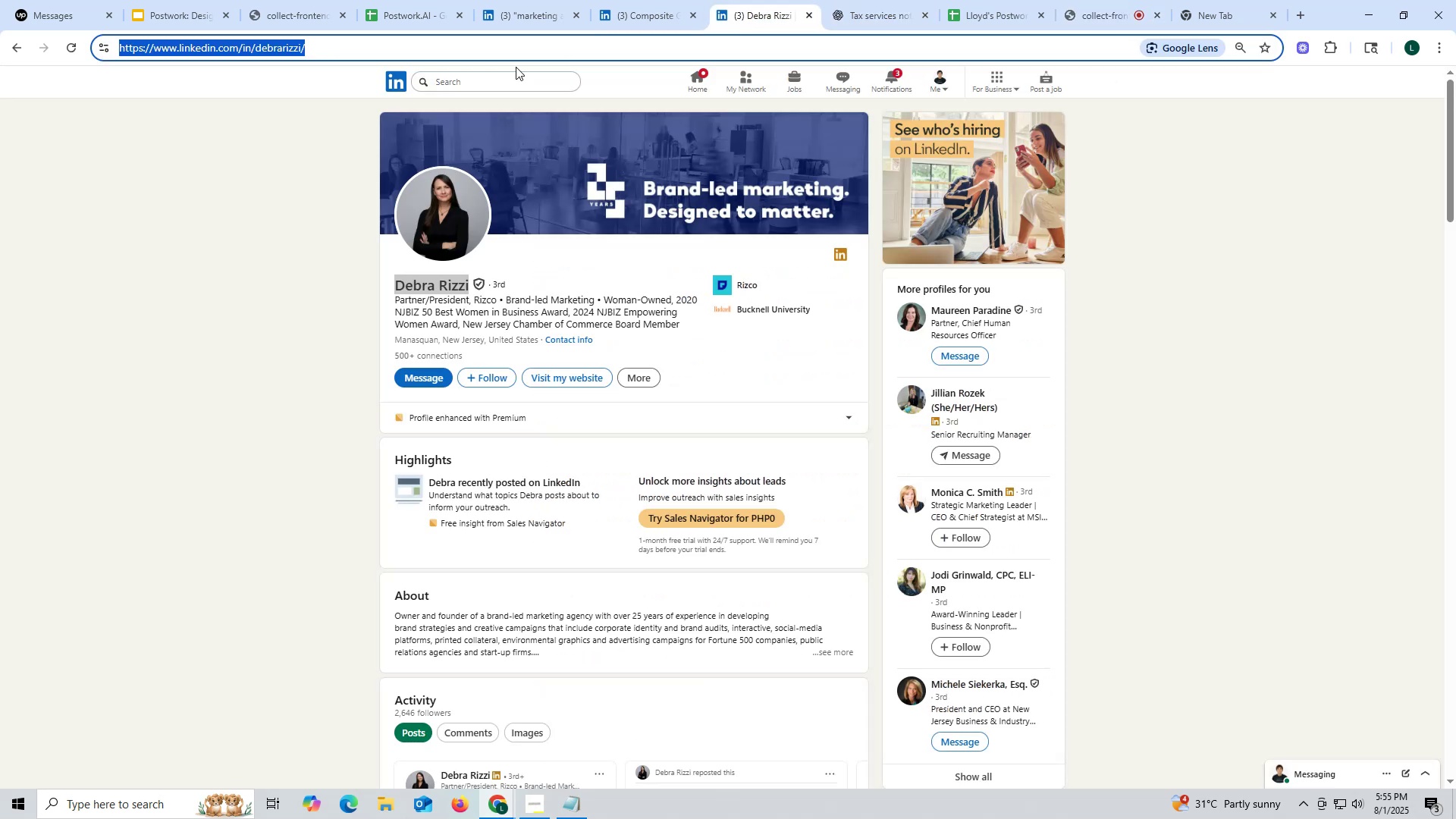 
key(Control+ControlLeft)
 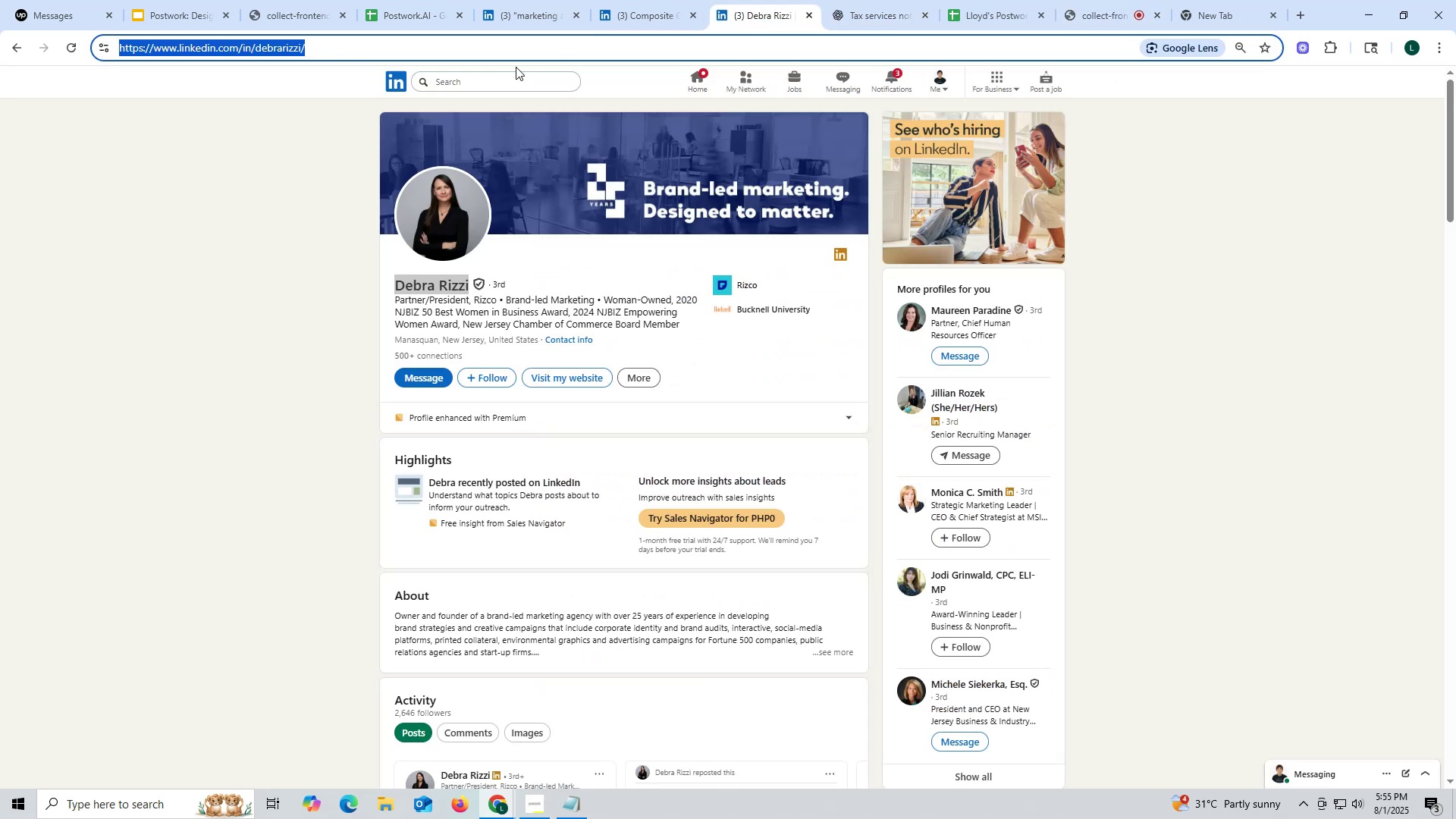 
key(Control+V)
 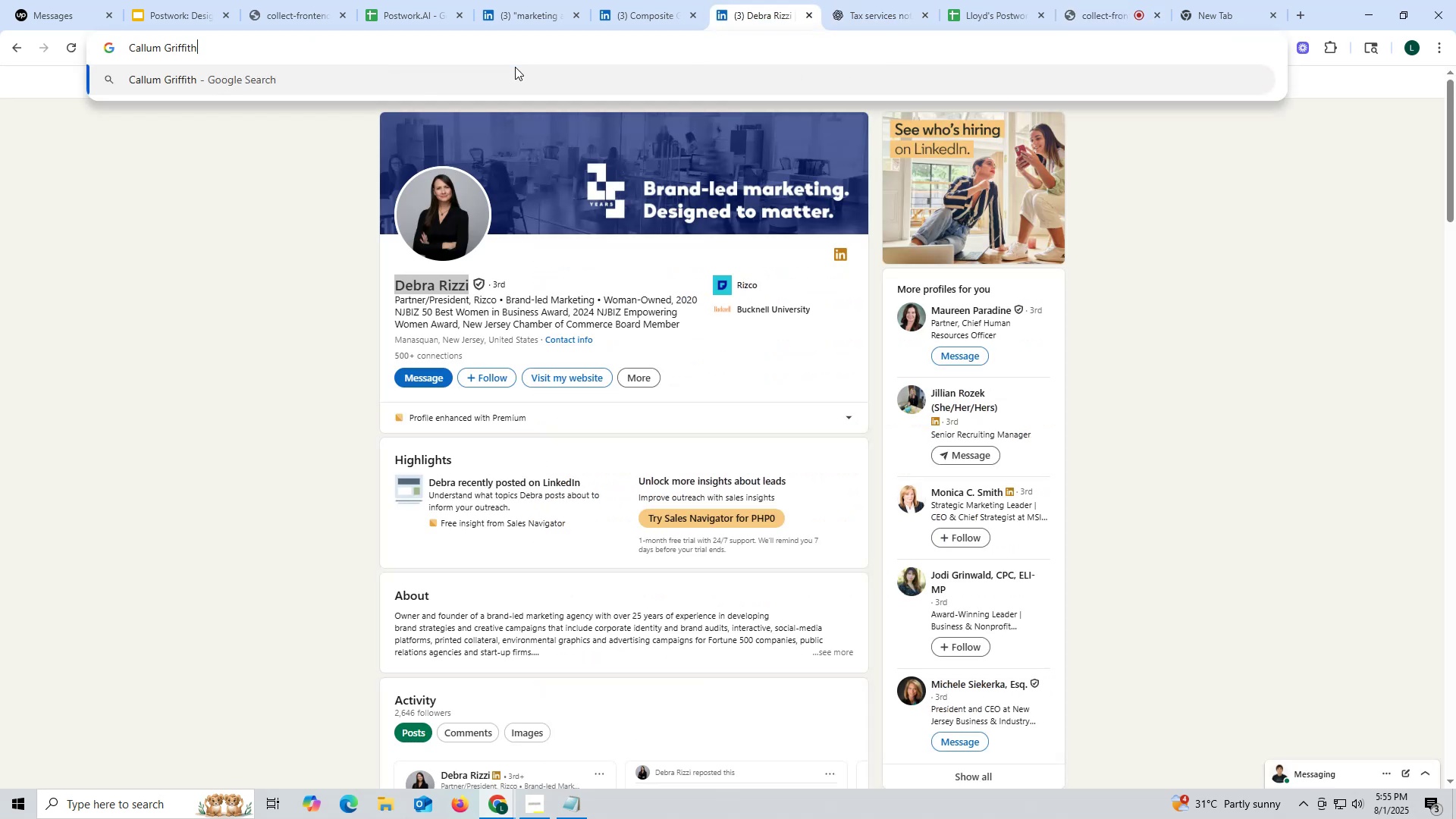 
key(Space)
 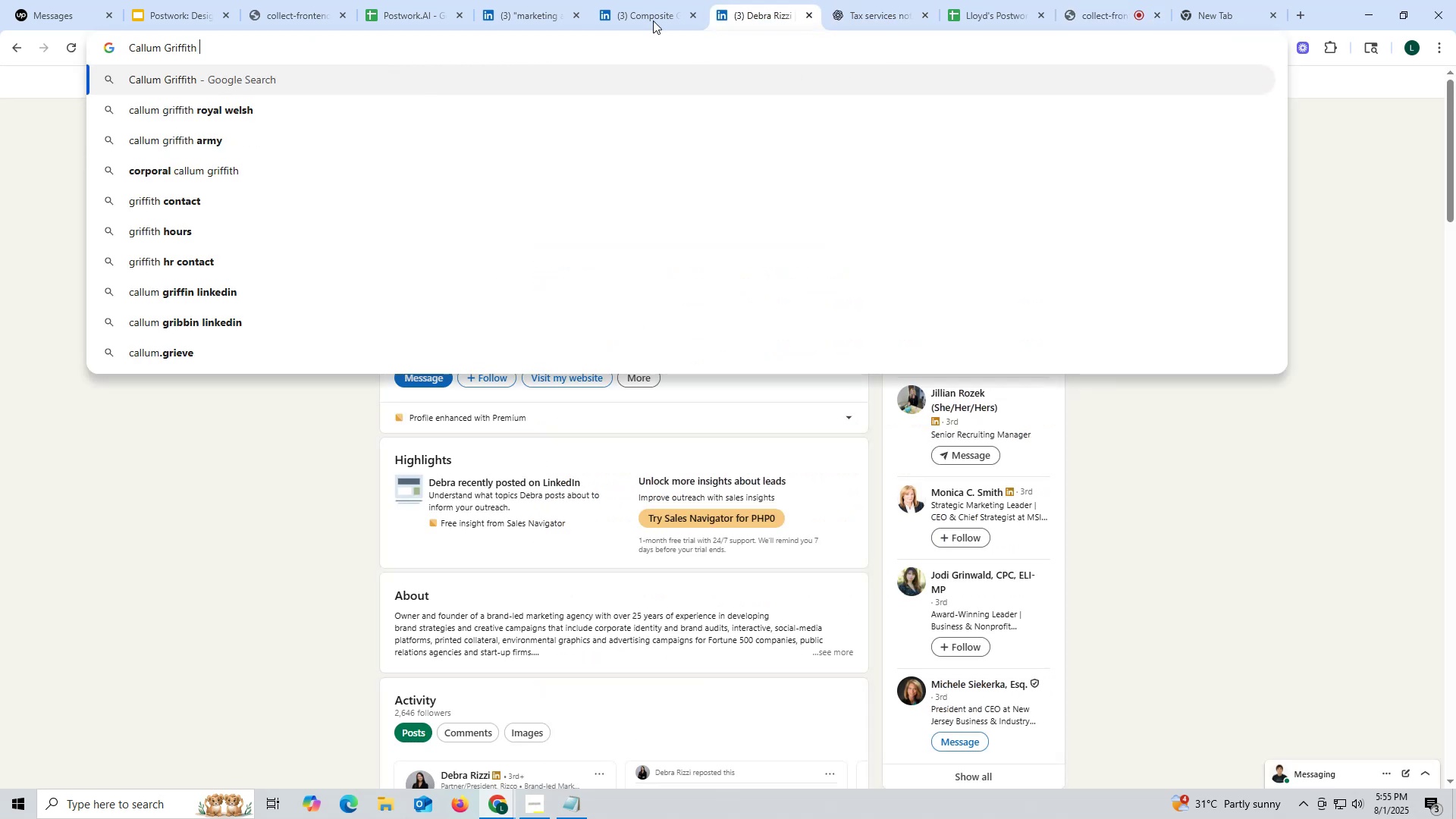 
left_click([662, 13])
 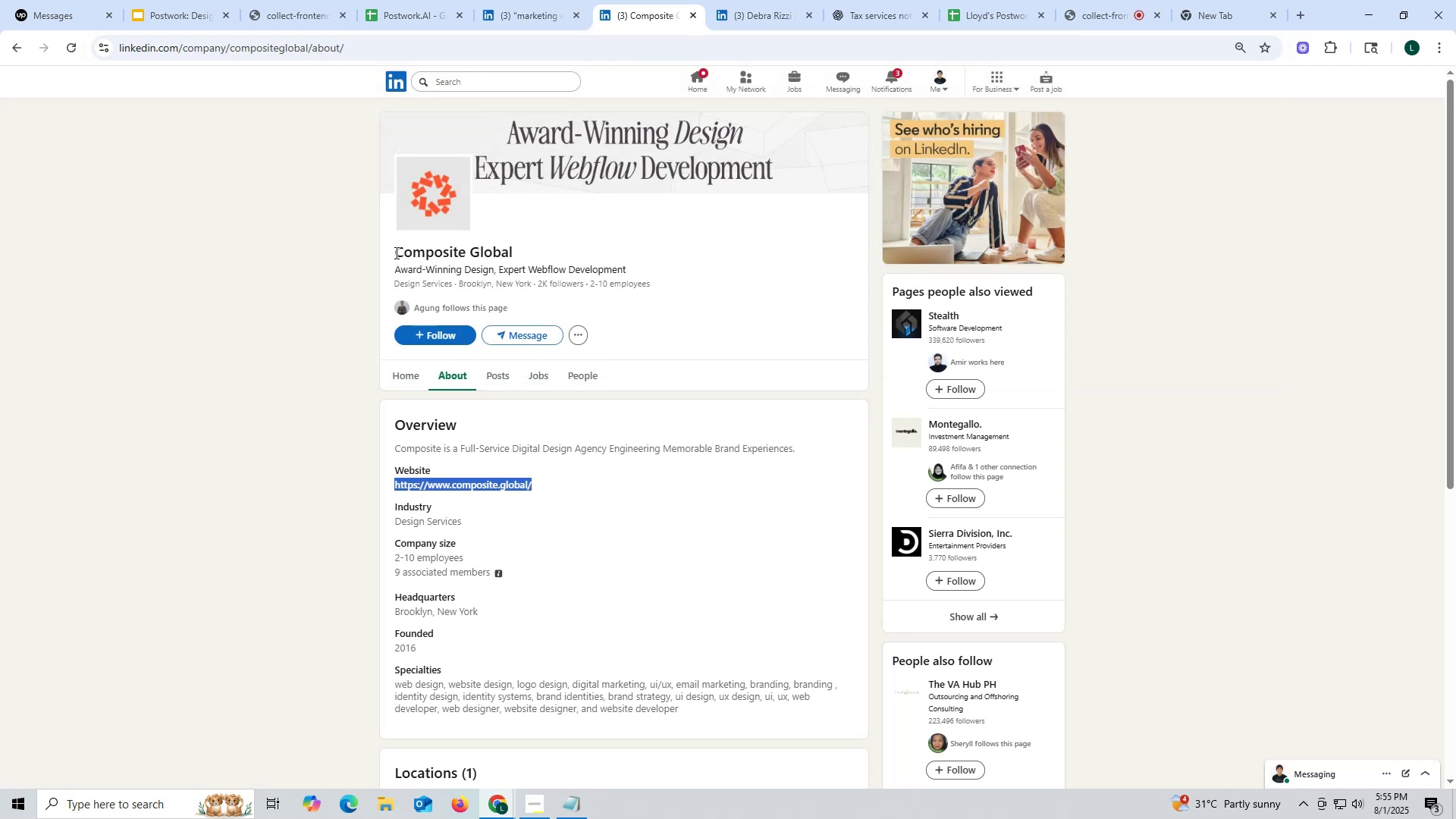 
left_click_drag(start_coordinate=[390, 251], to_coordinate=[563, 251])
 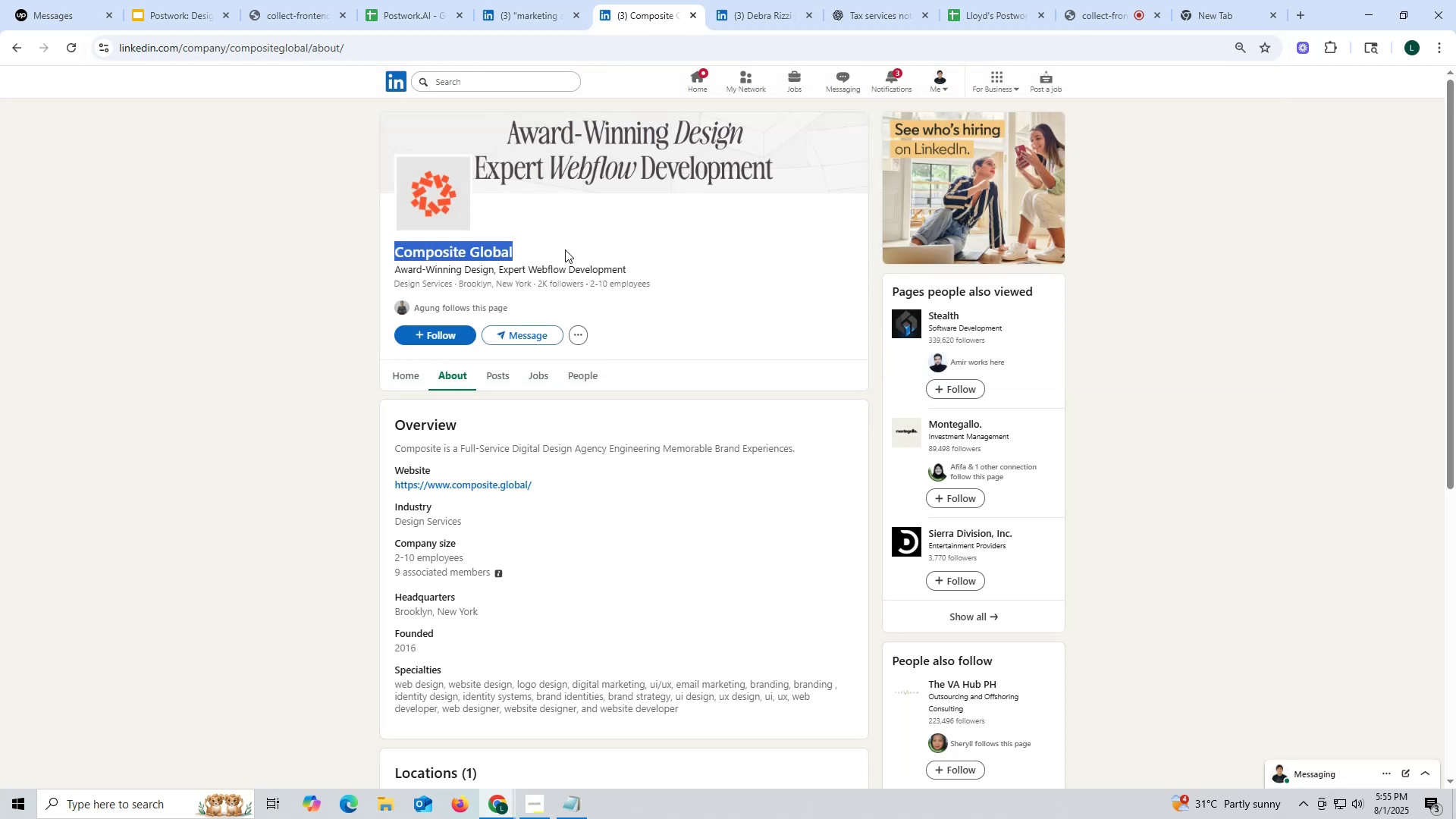 
key(Control+ControlLeft)
 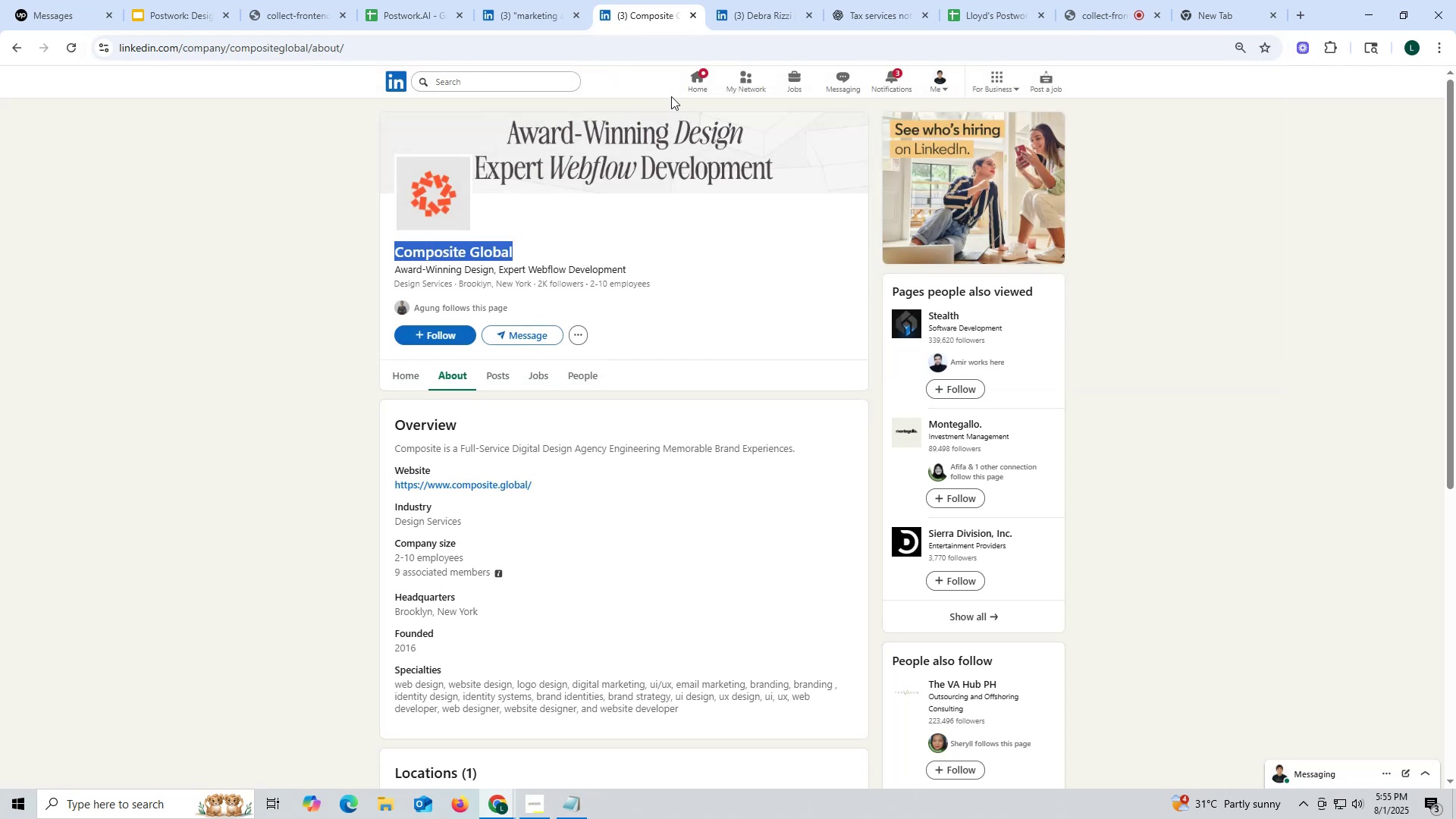 
key(Control+C)
 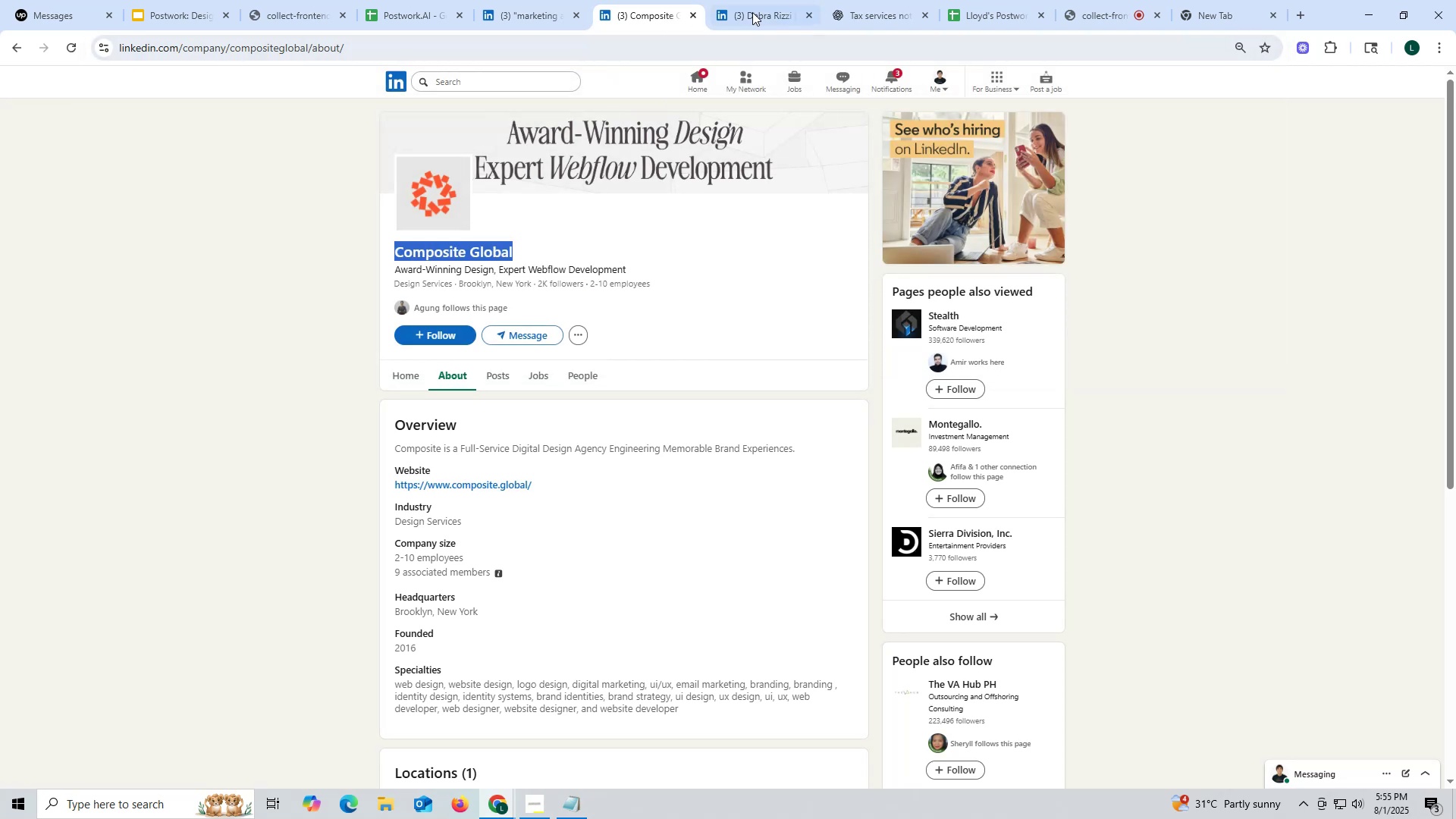 
left_click([753, 11])
 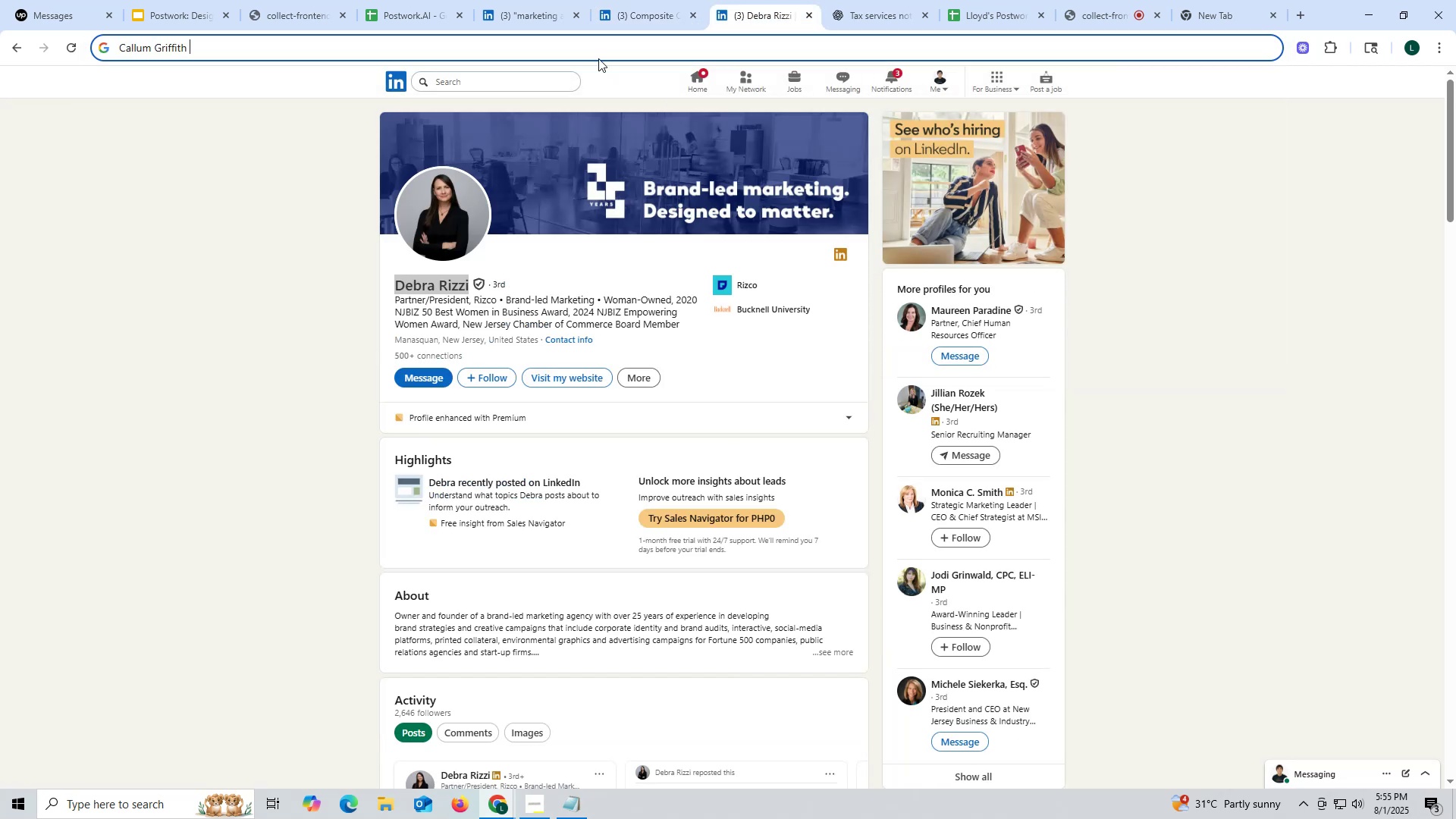 
key(Control+ControlLeft)
 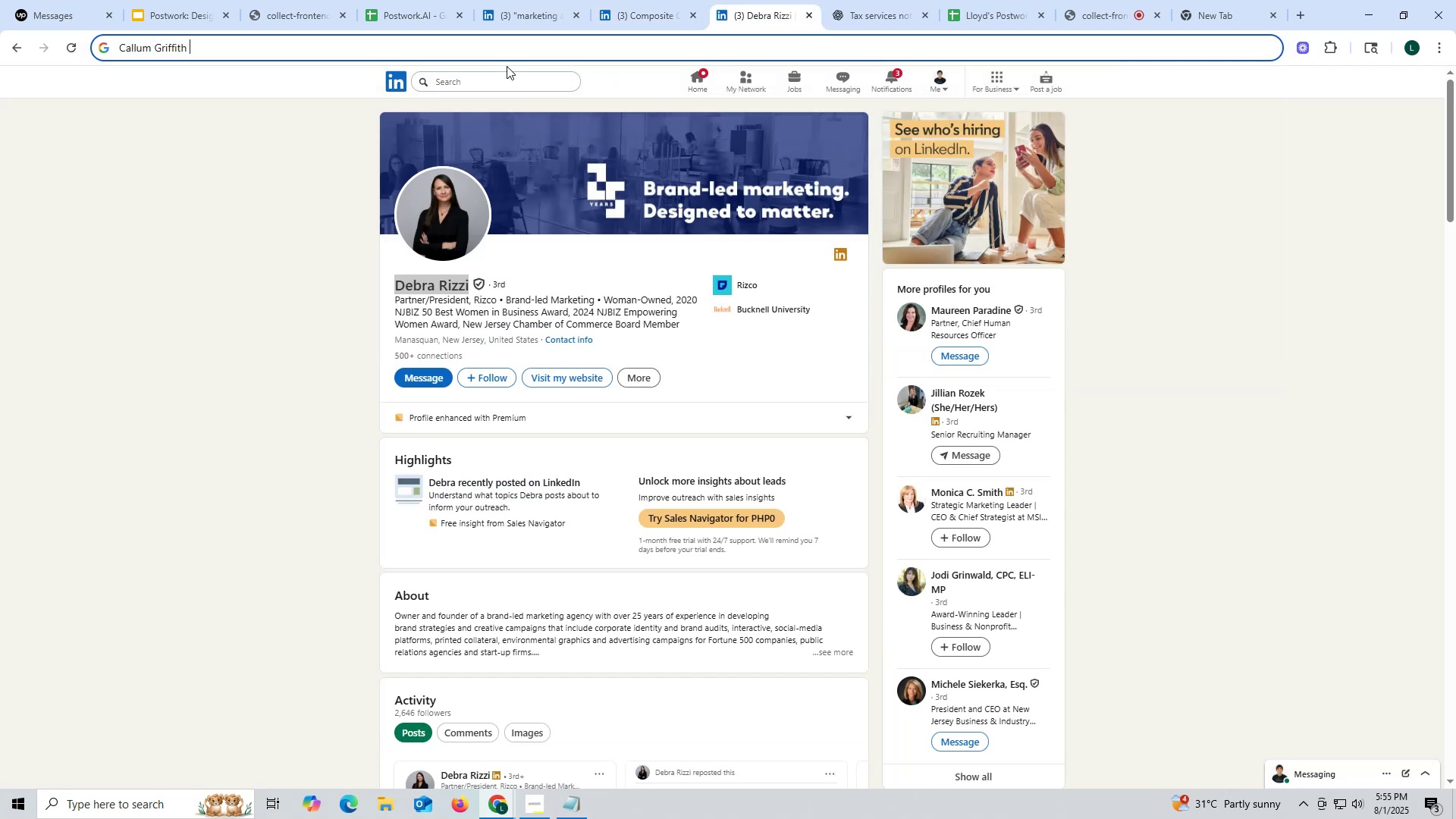 
key(Control+V)
 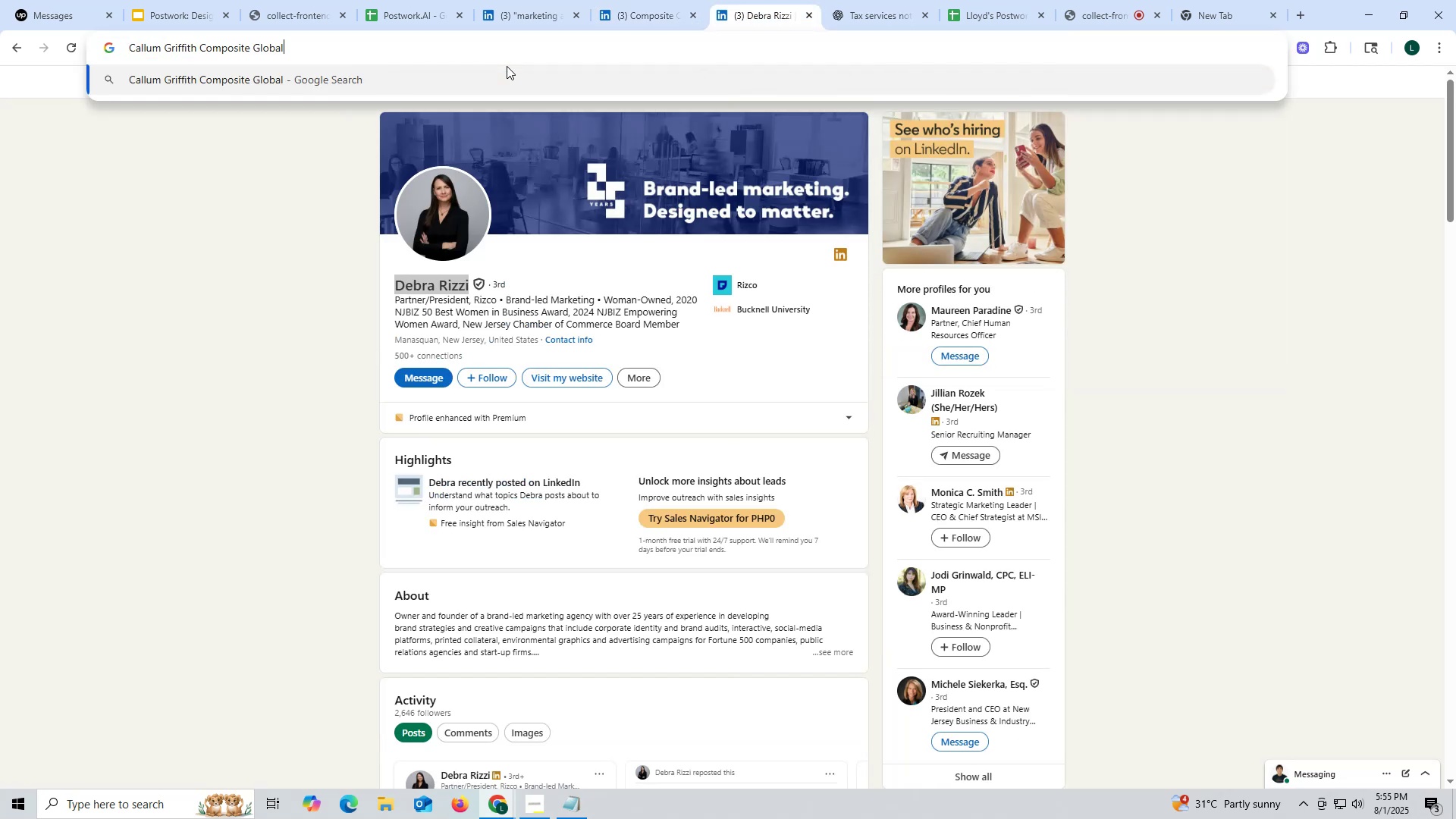 
key(Space)
 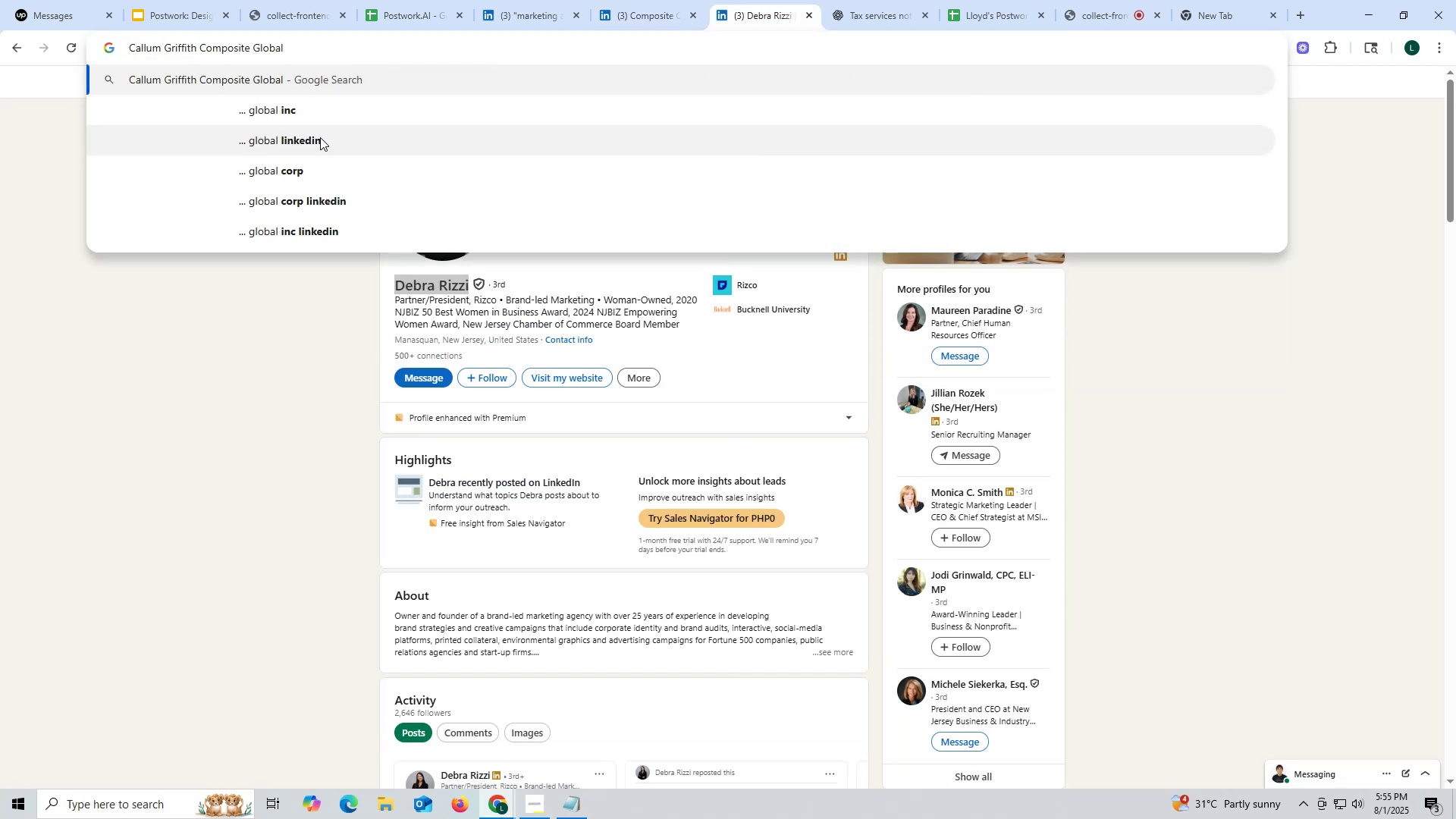 
left_click([320, 139])
 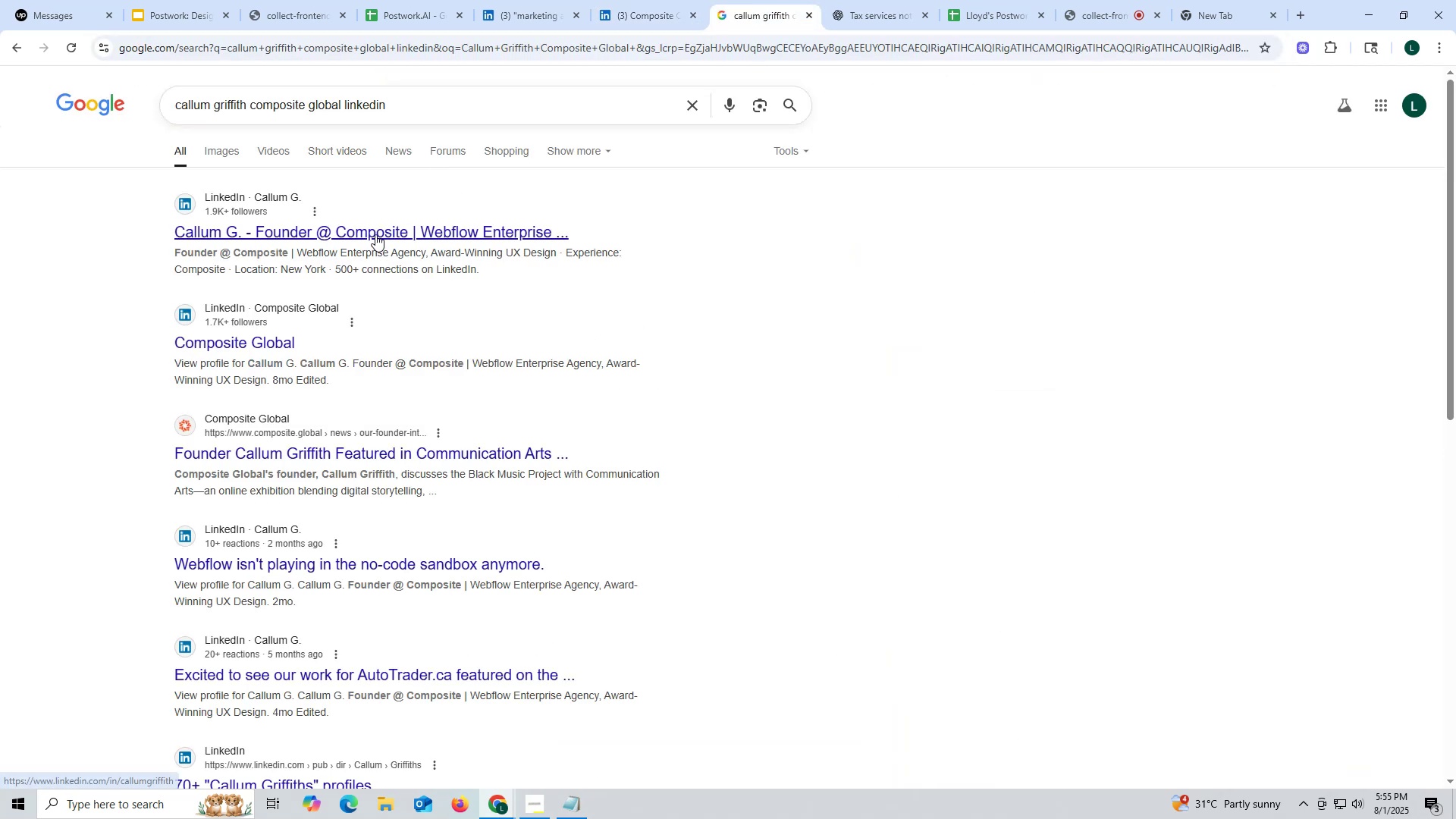 
left_click([375, 234])
 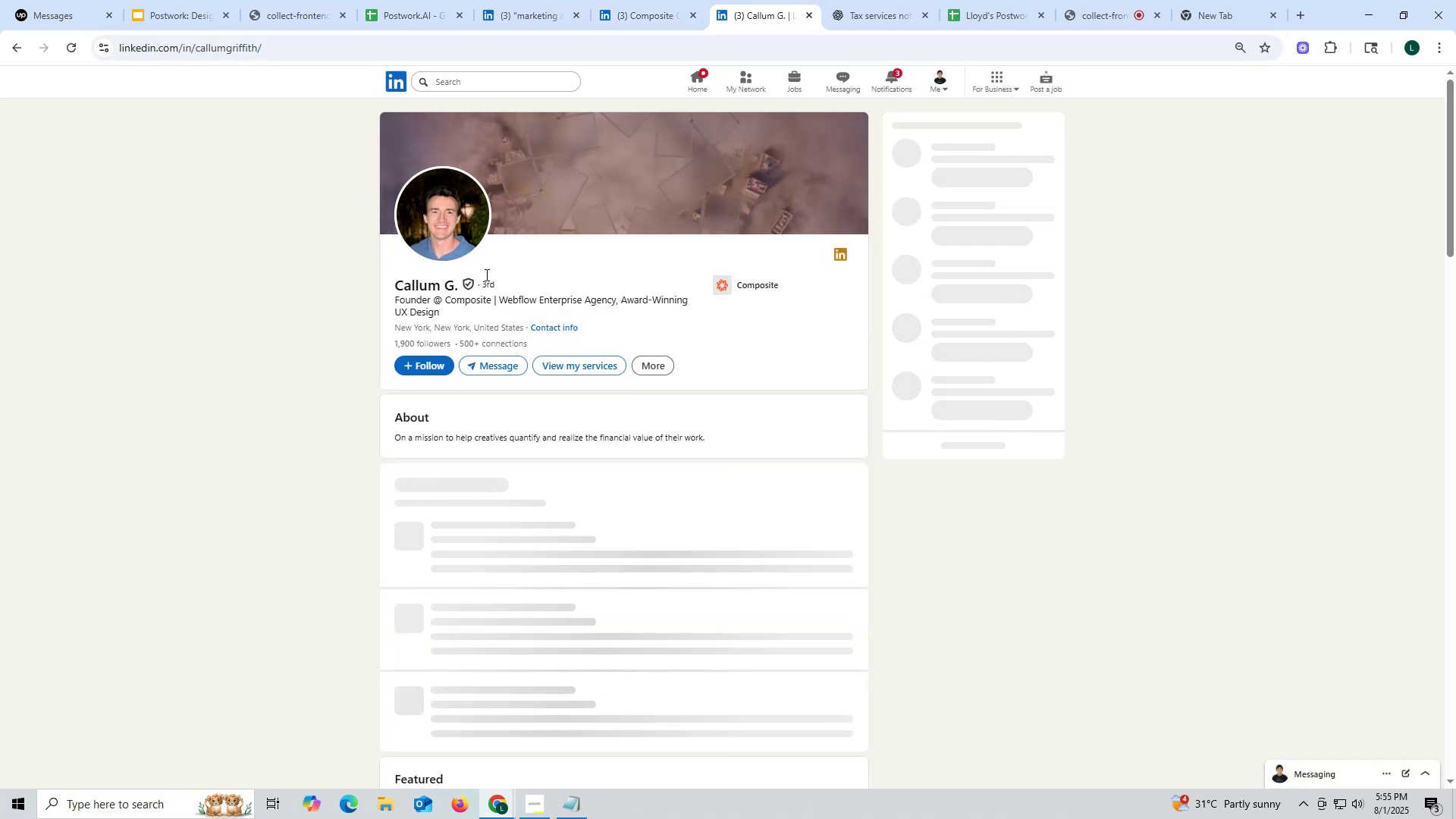 
left_click([644, 20])
 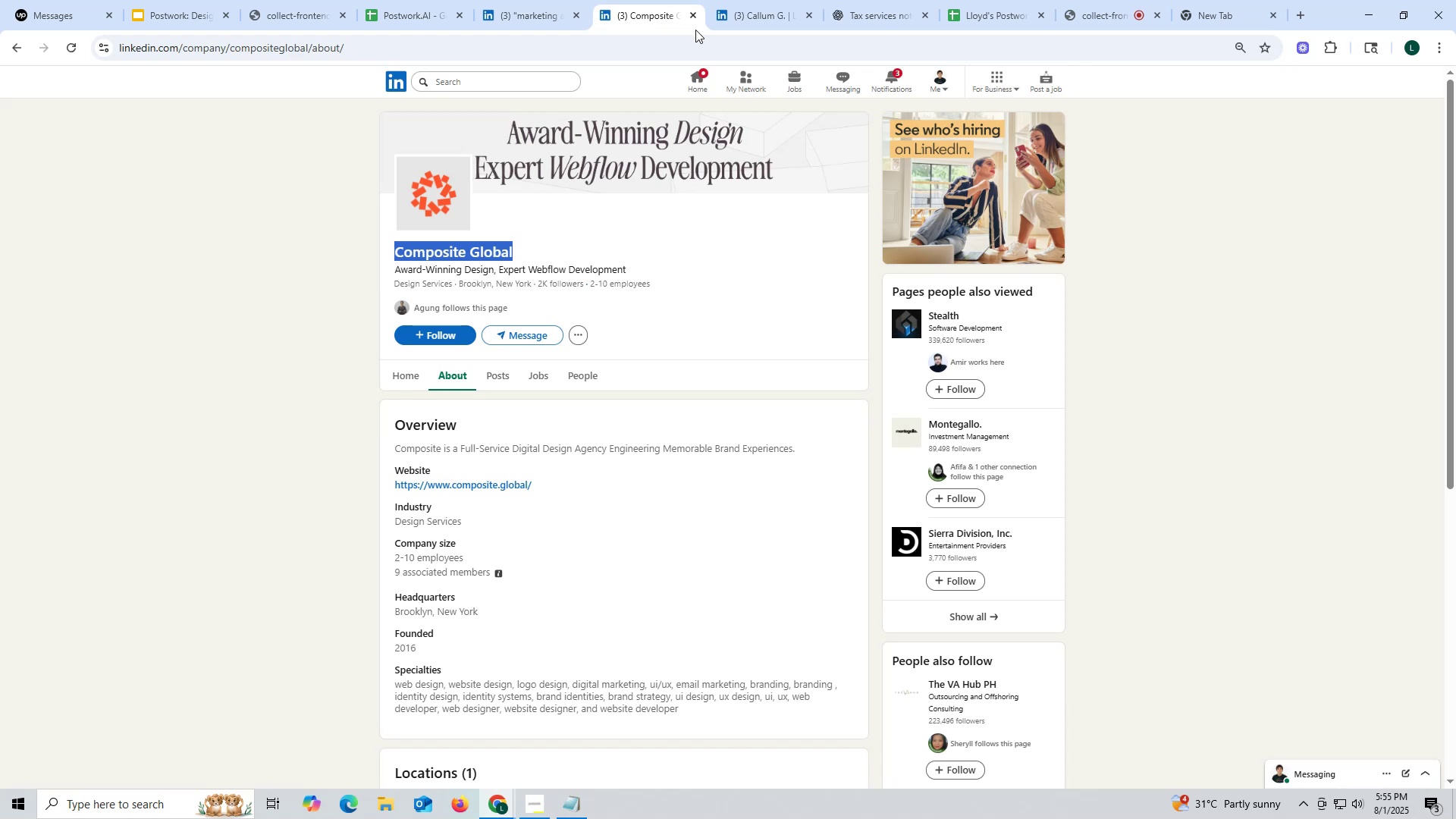 
key(Control+ControlLeft)
 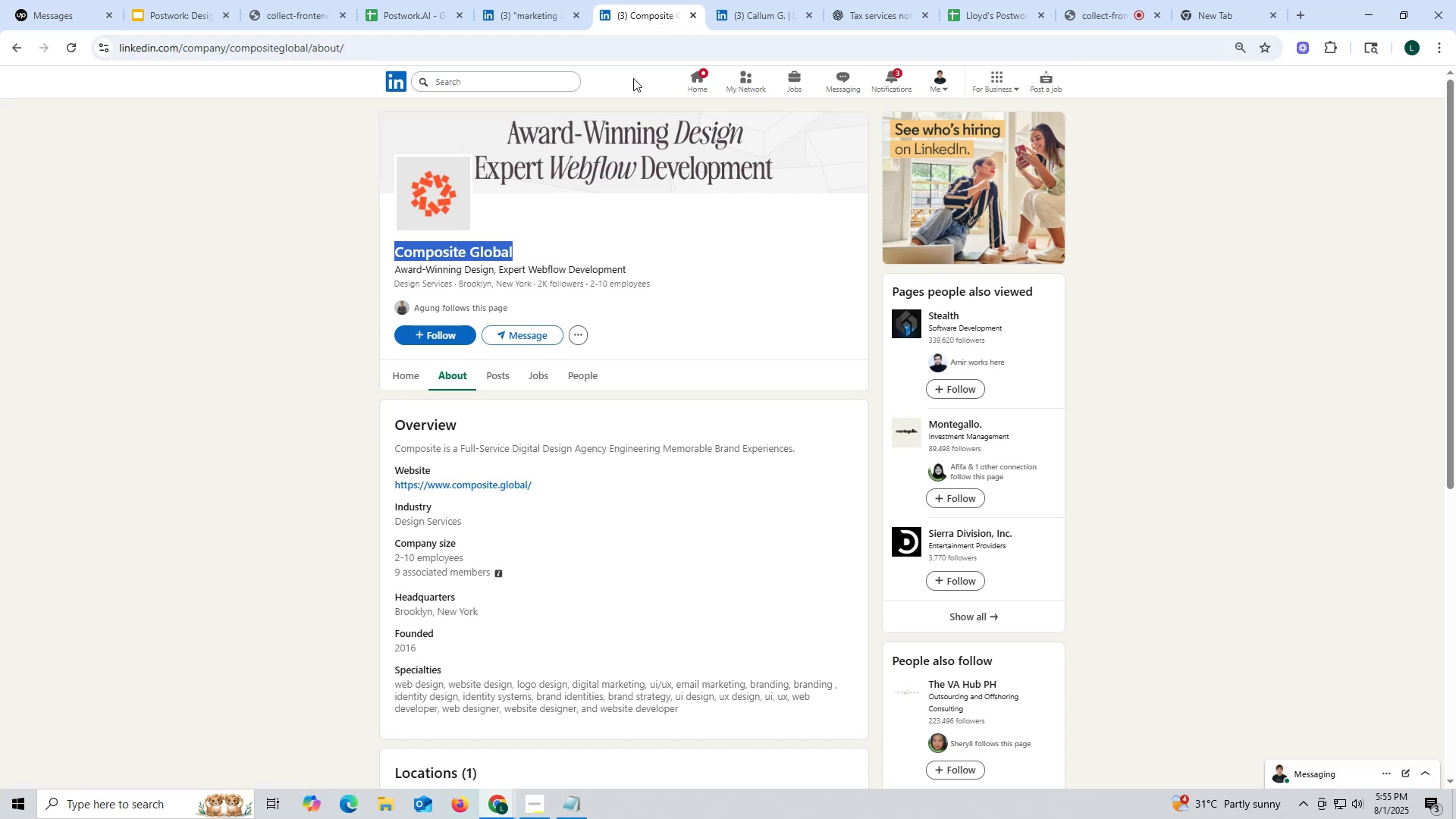 
key(Control+ControlLeft)
 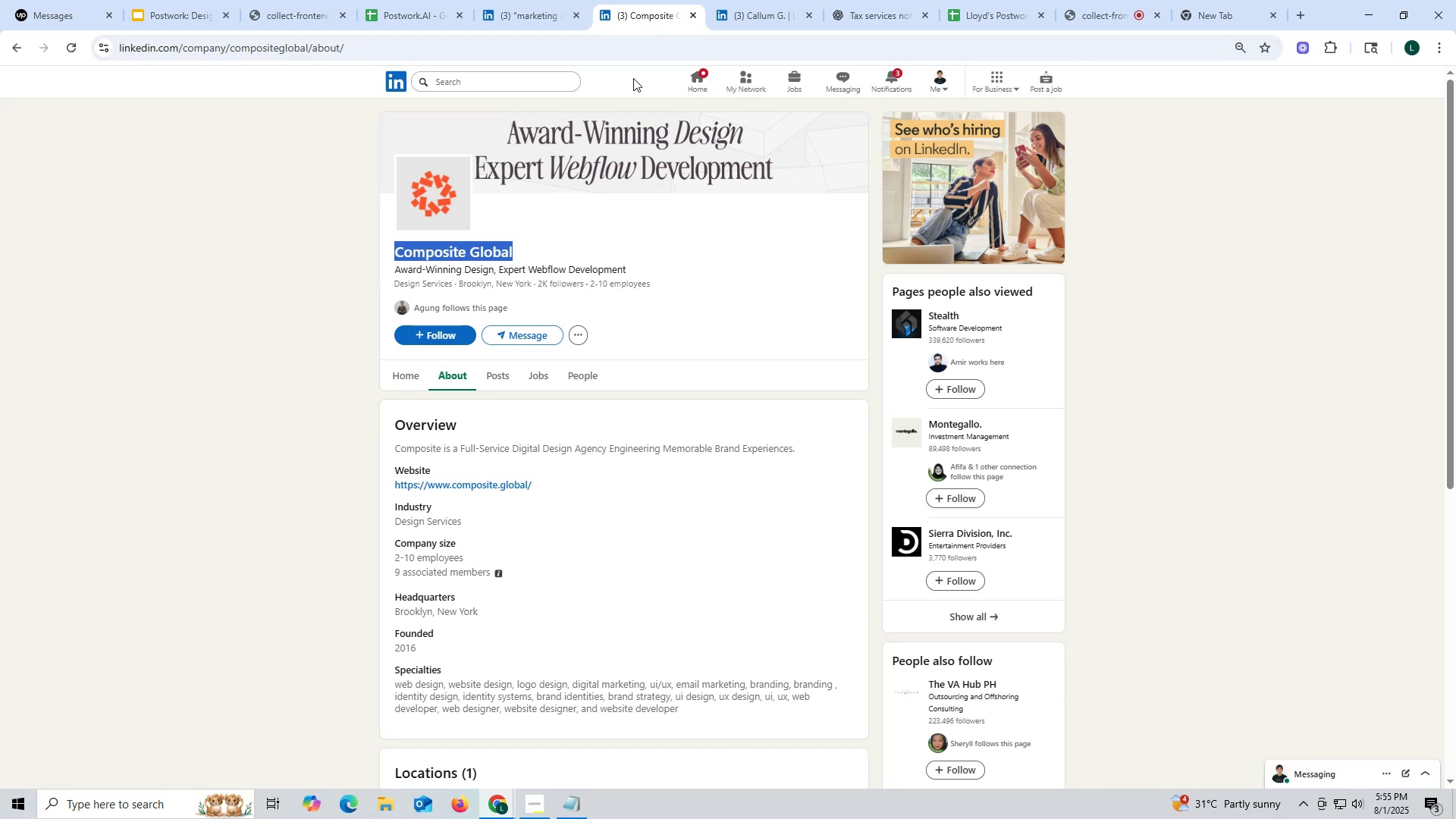 
key(Control+C)
 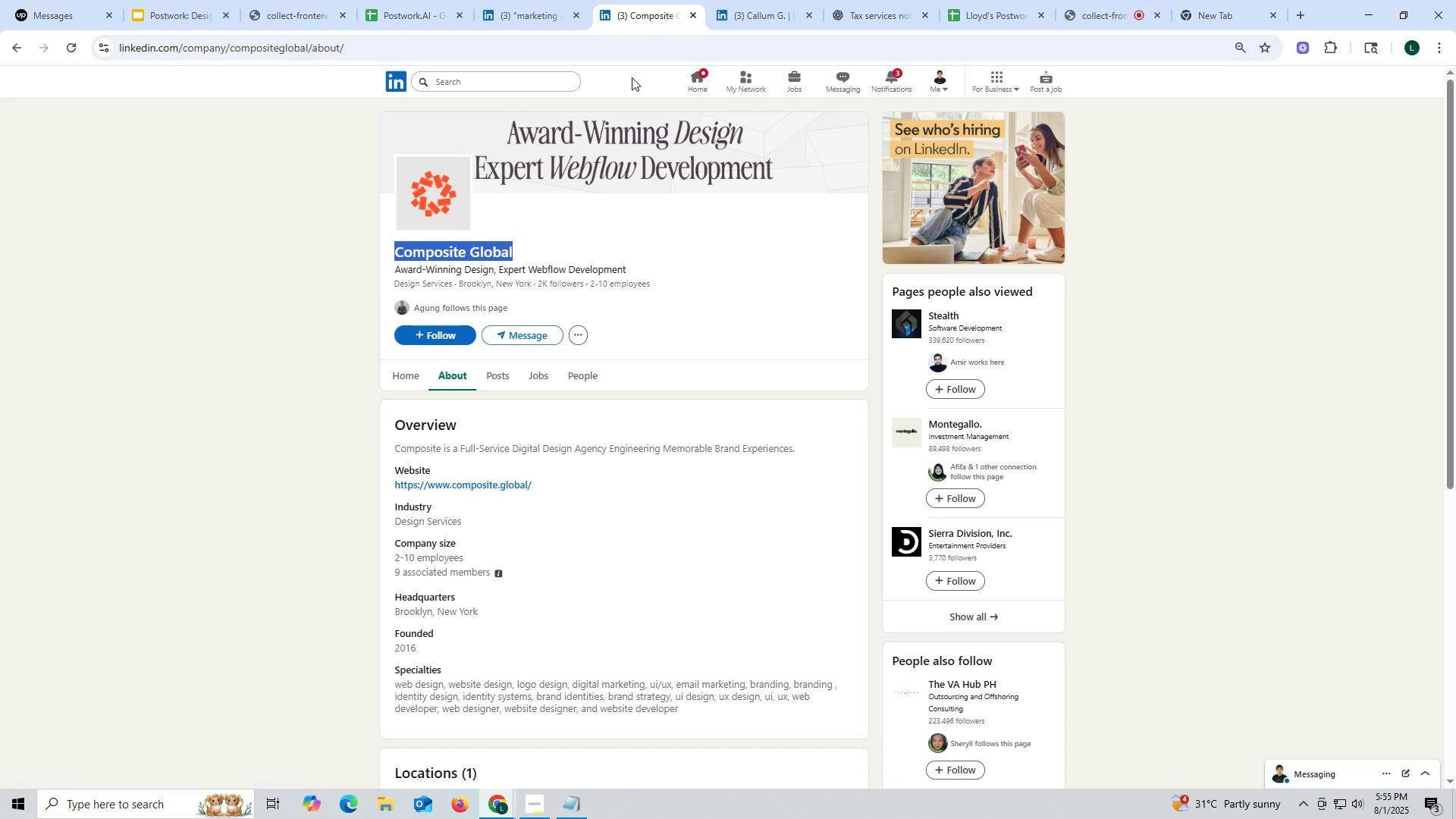 
key(Control+ControlLeft)
 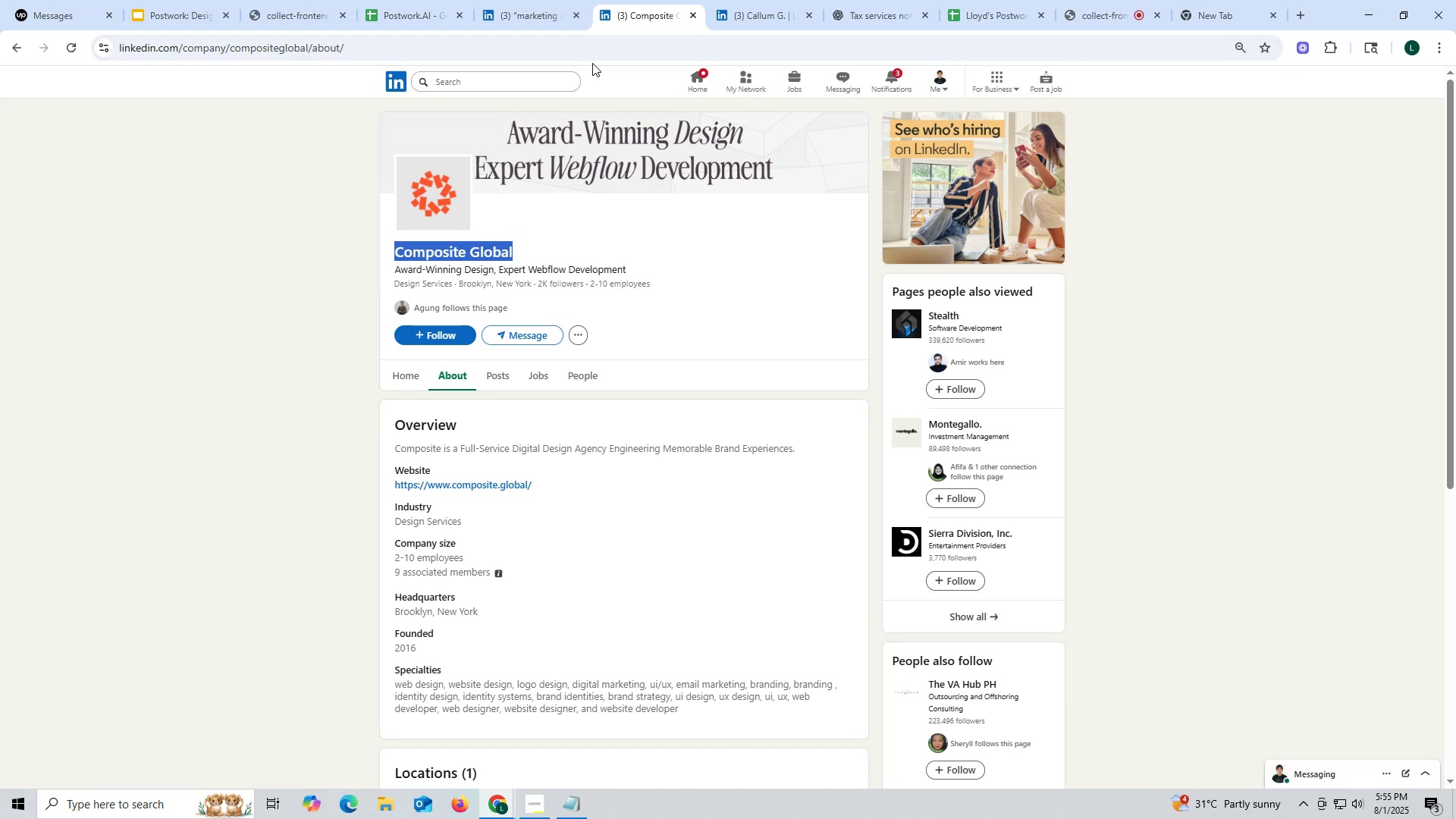 
key(Control+C)
 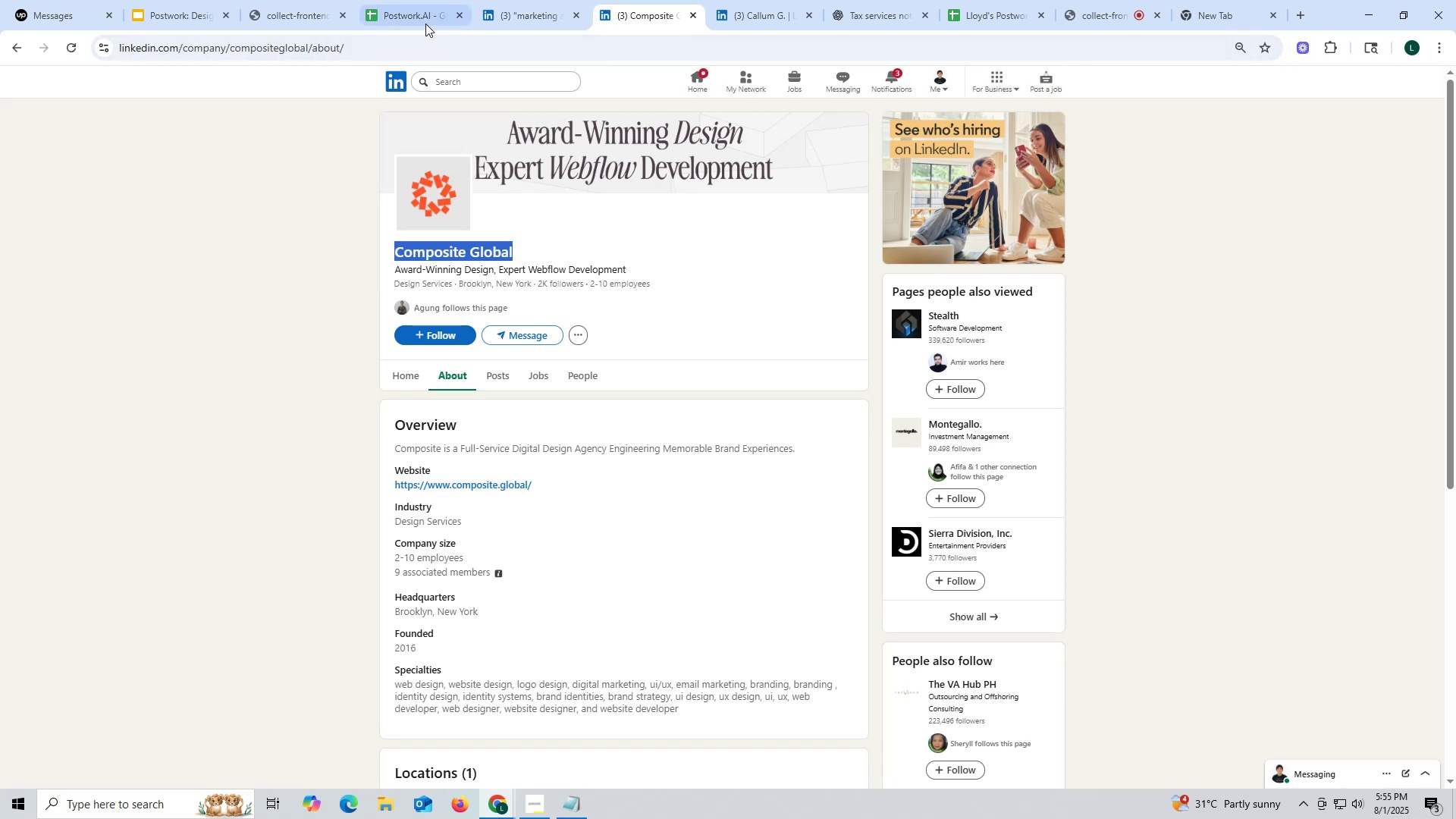 
left_click([425, 23])
 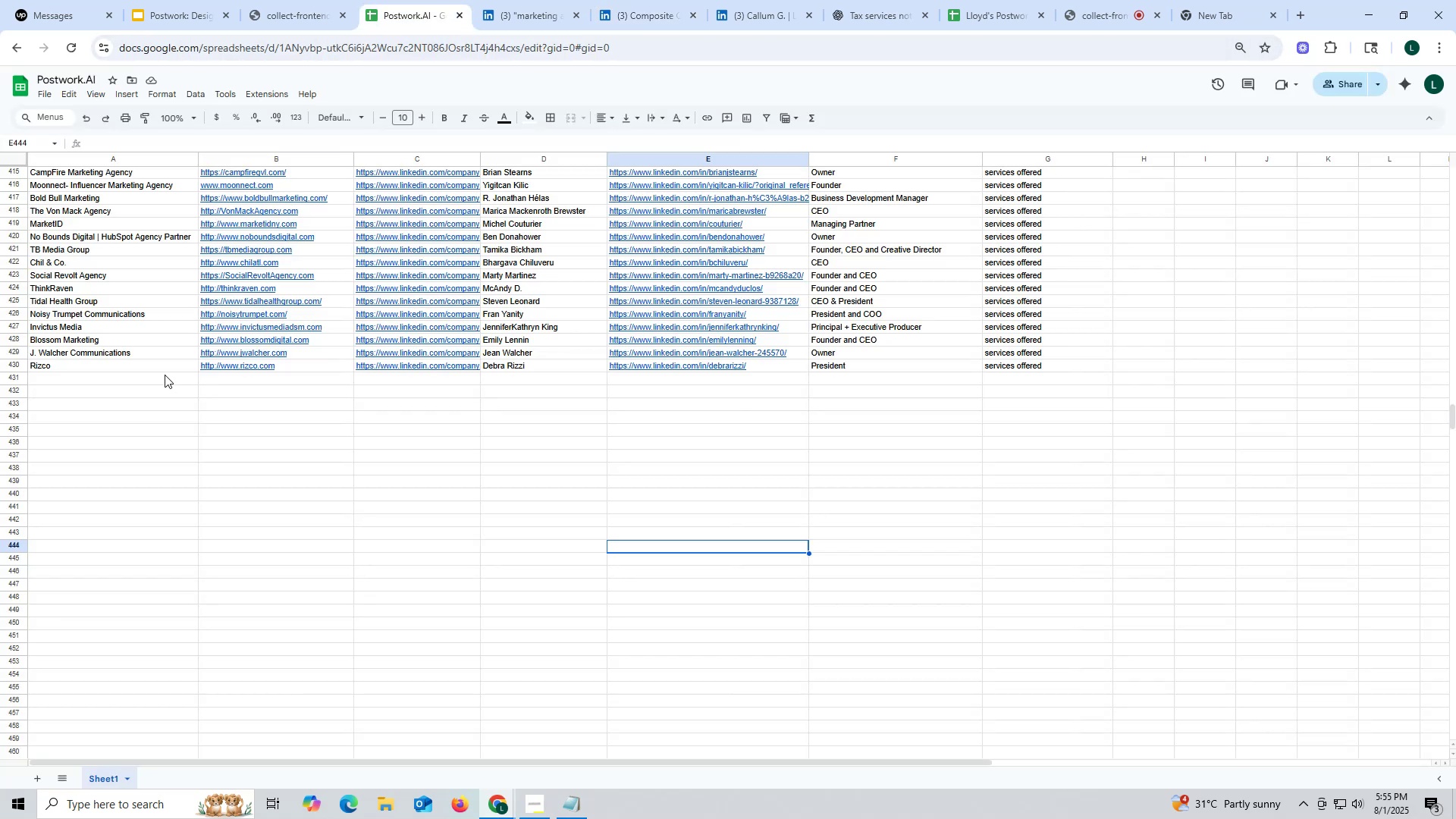 
double_click([165, 375])
 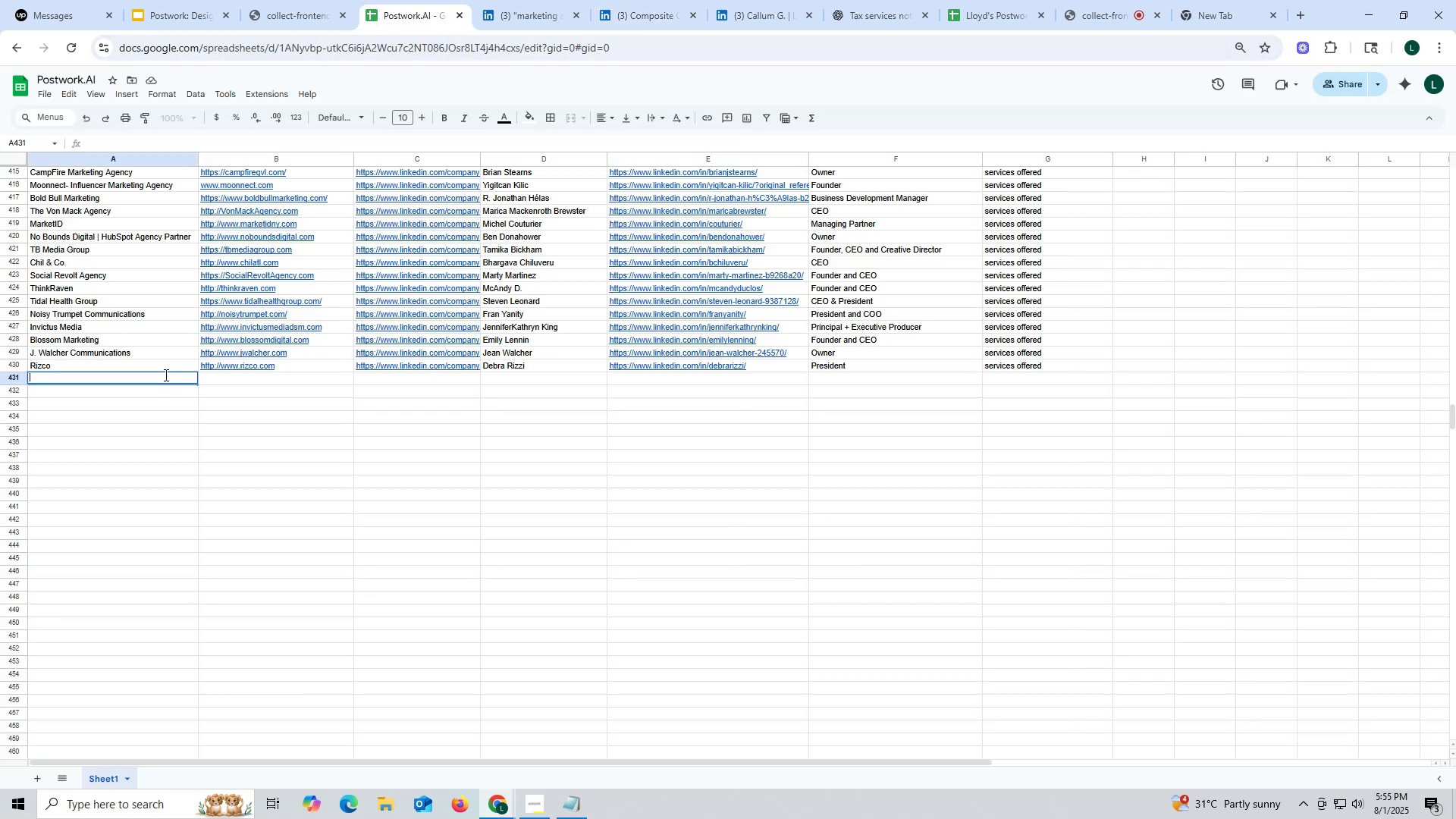 
key(Control+ControlLeft)
 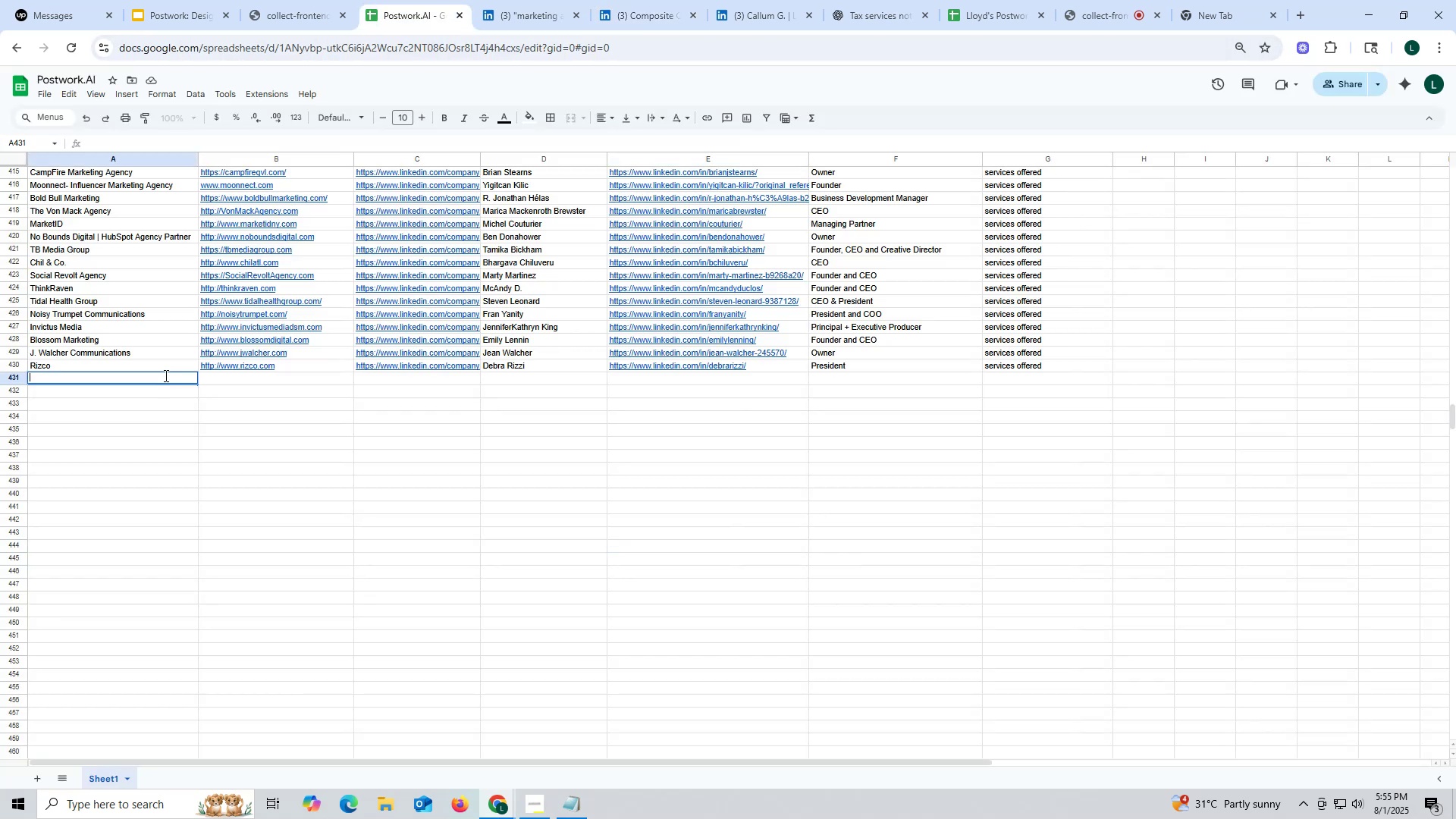 
key(Control+V)
 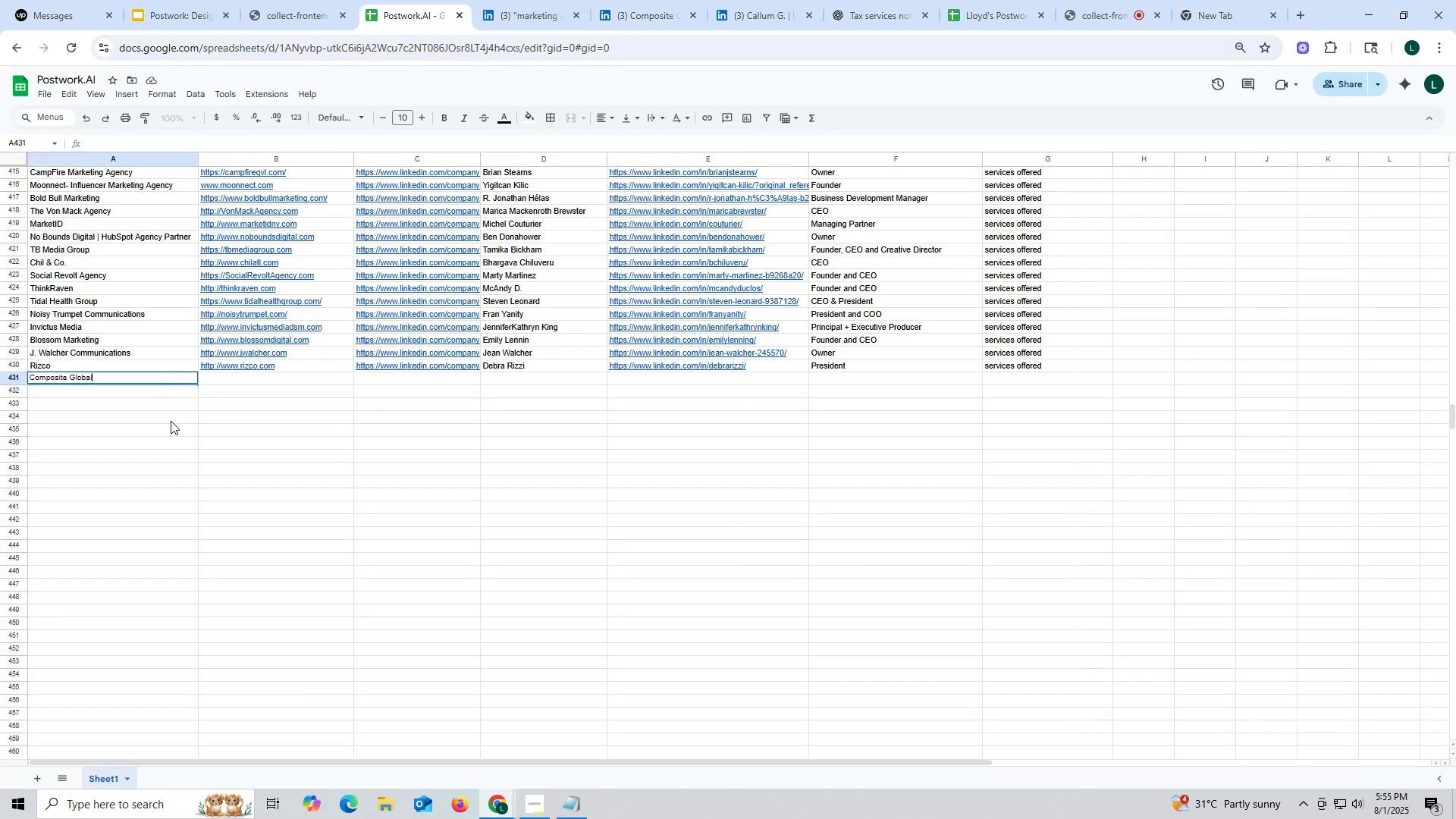 
left_click_drag(start_coordinate=[171, 421], to_coordinate=[171, 429])
 